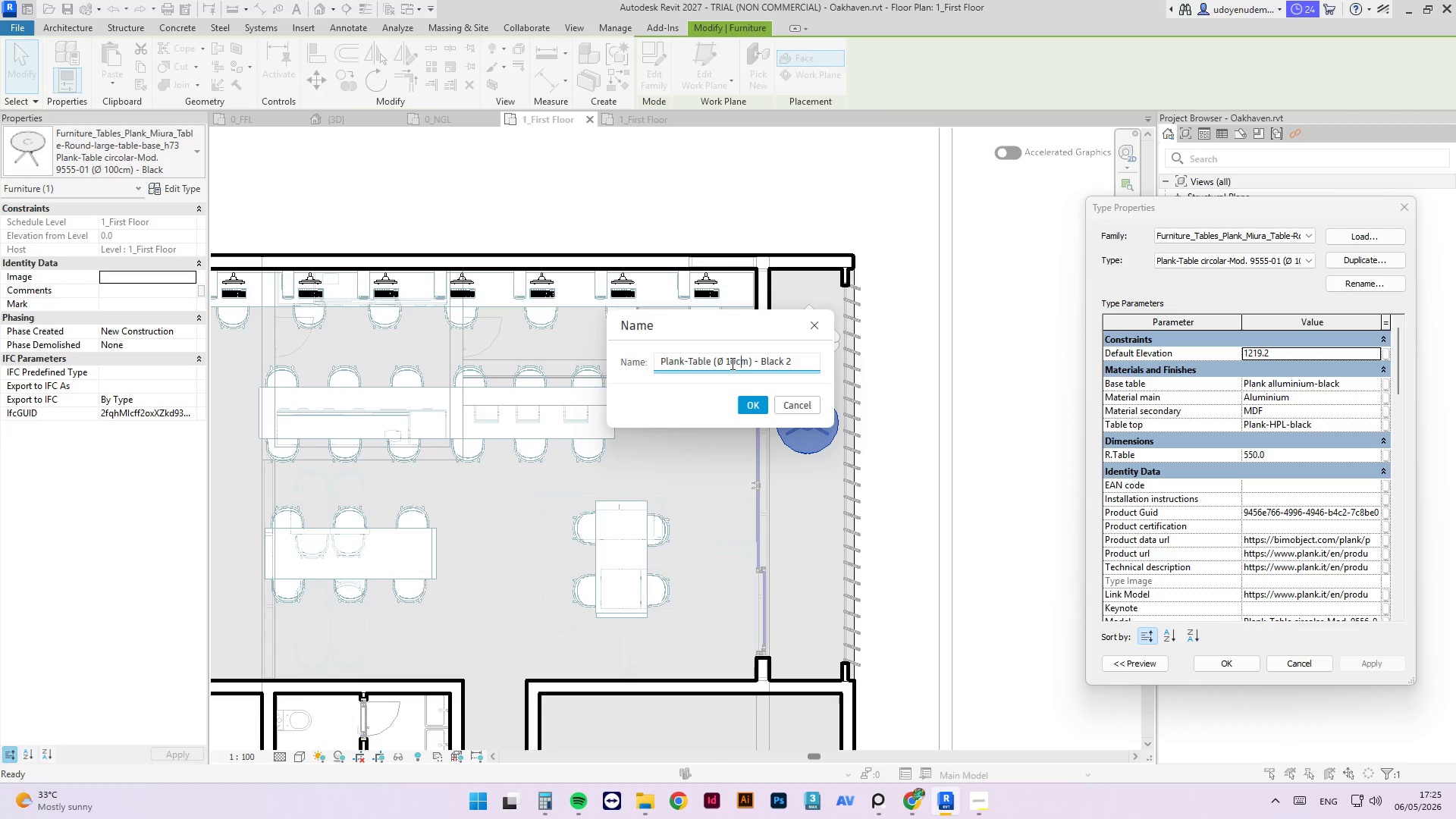 
key(Backspace)
 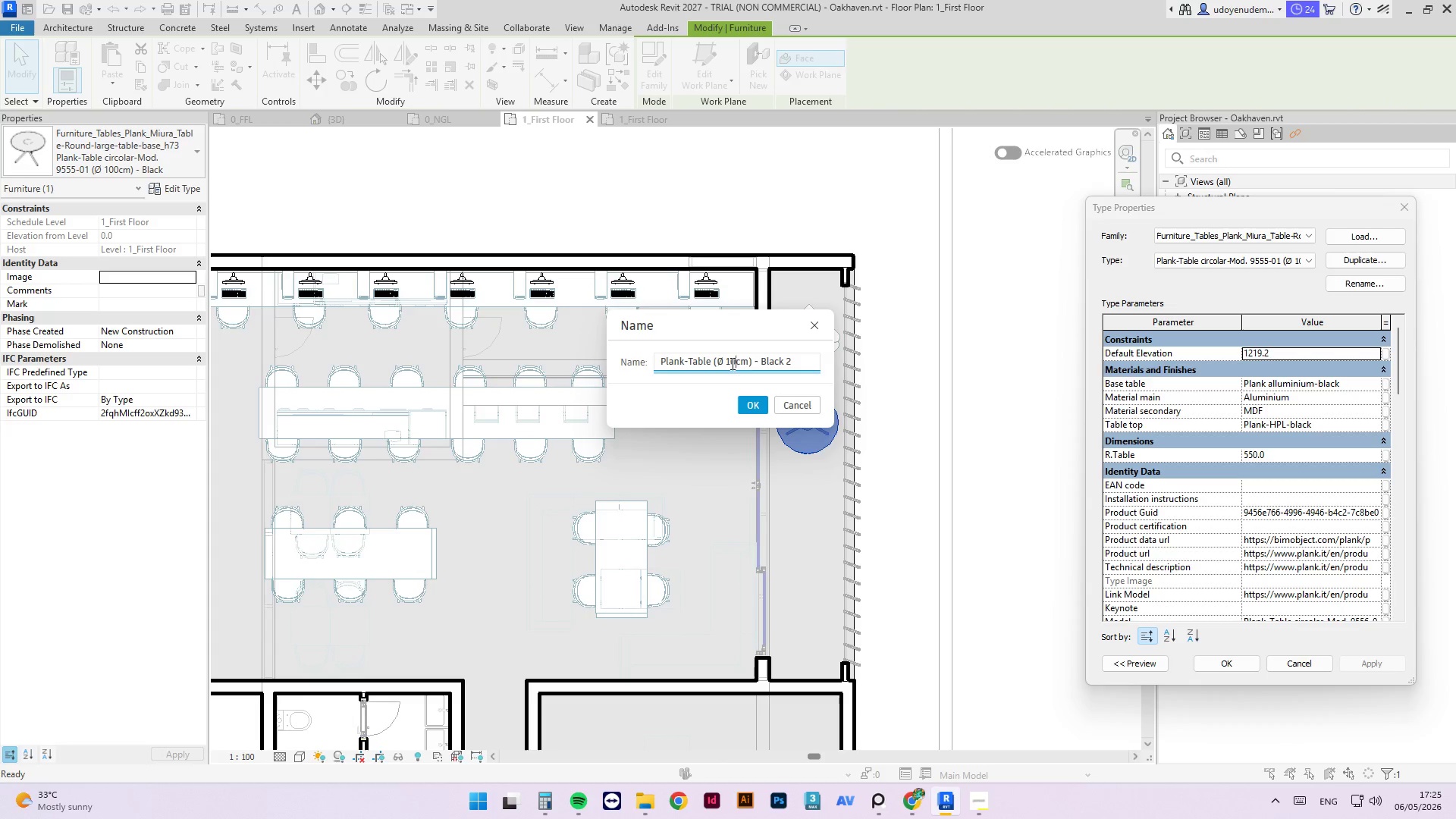 
key(Backspace)
 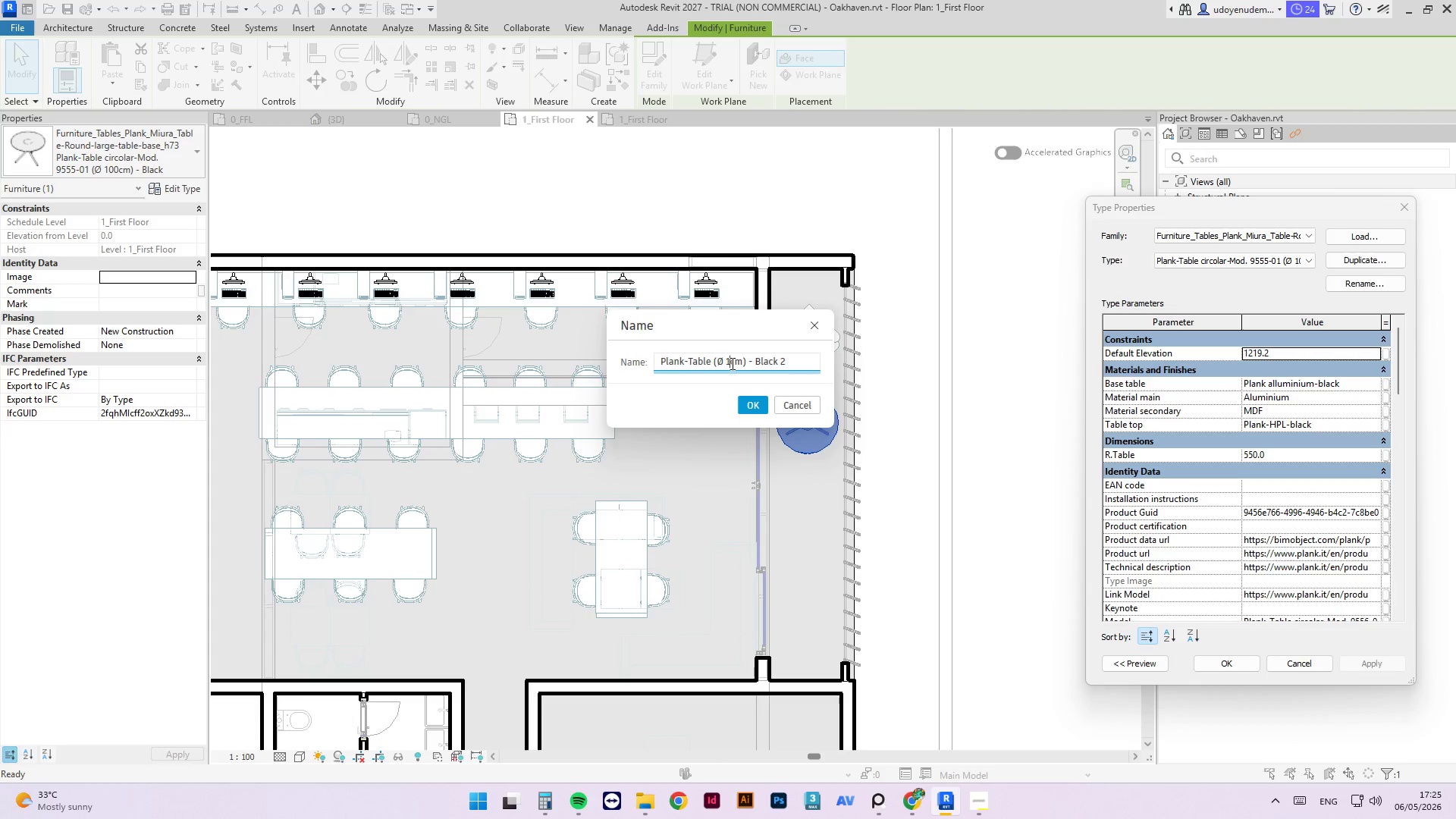 
key(Backspace)
 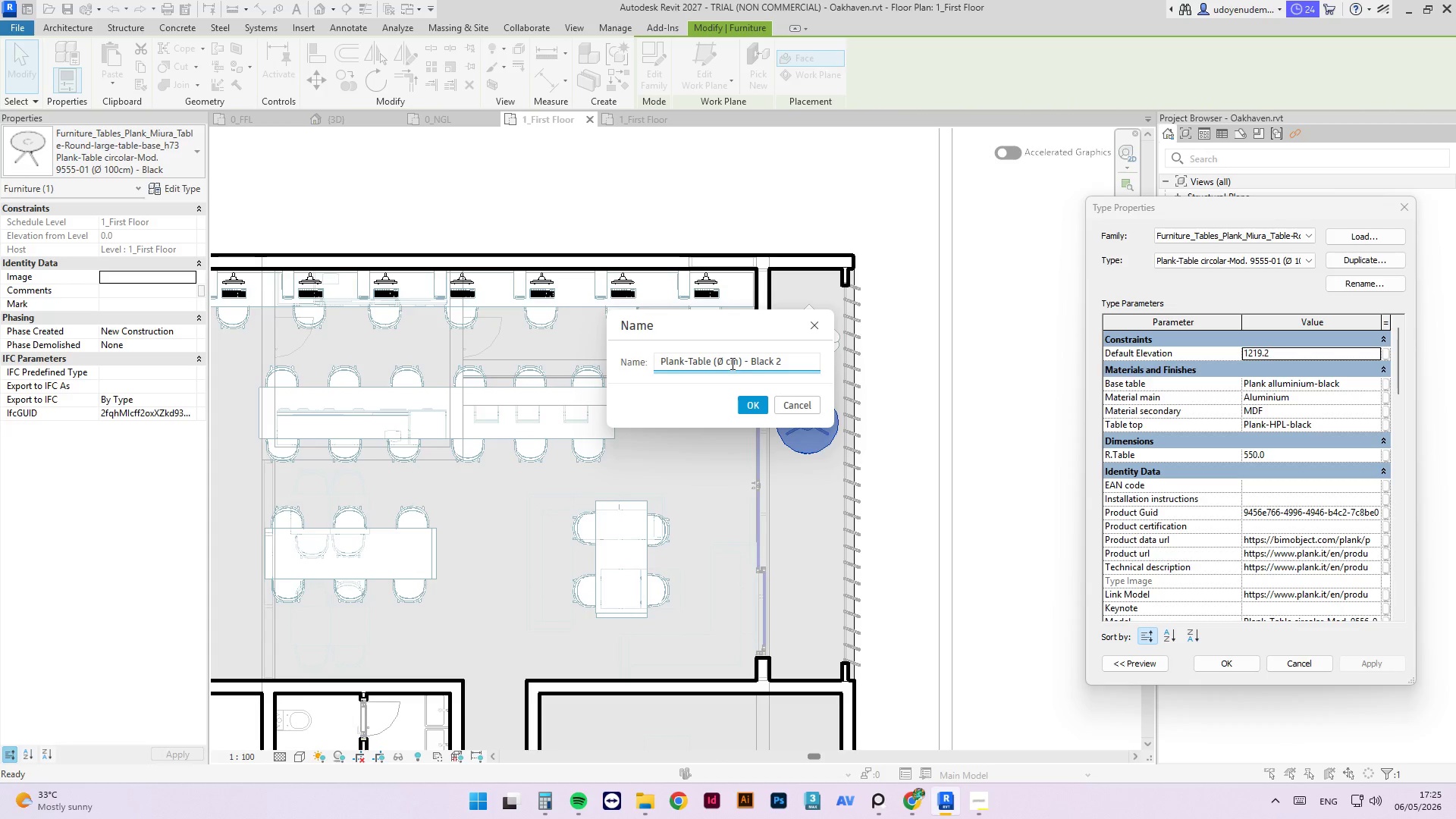 
key(Numpad6)
 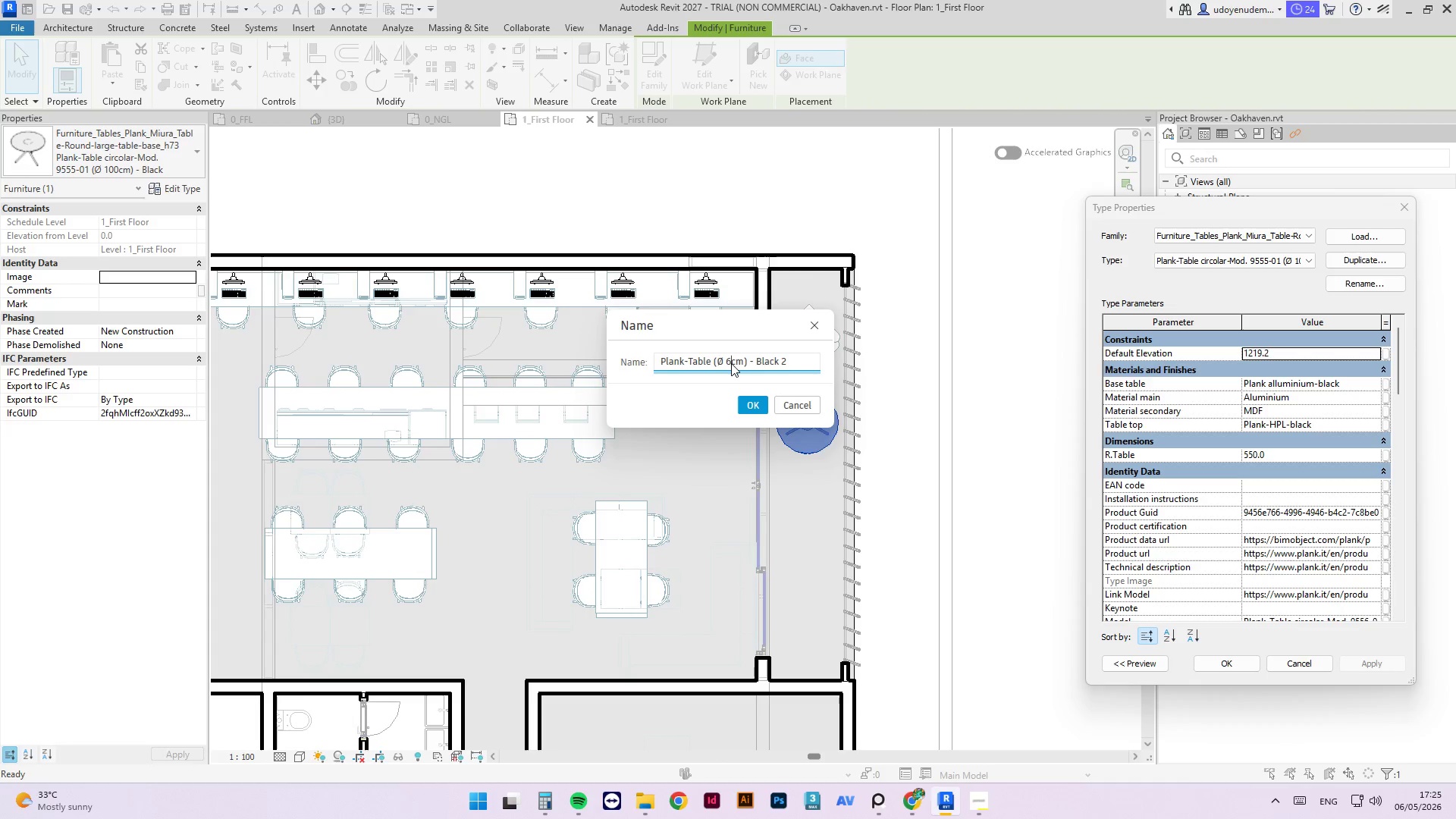 
key(Numpad0)
 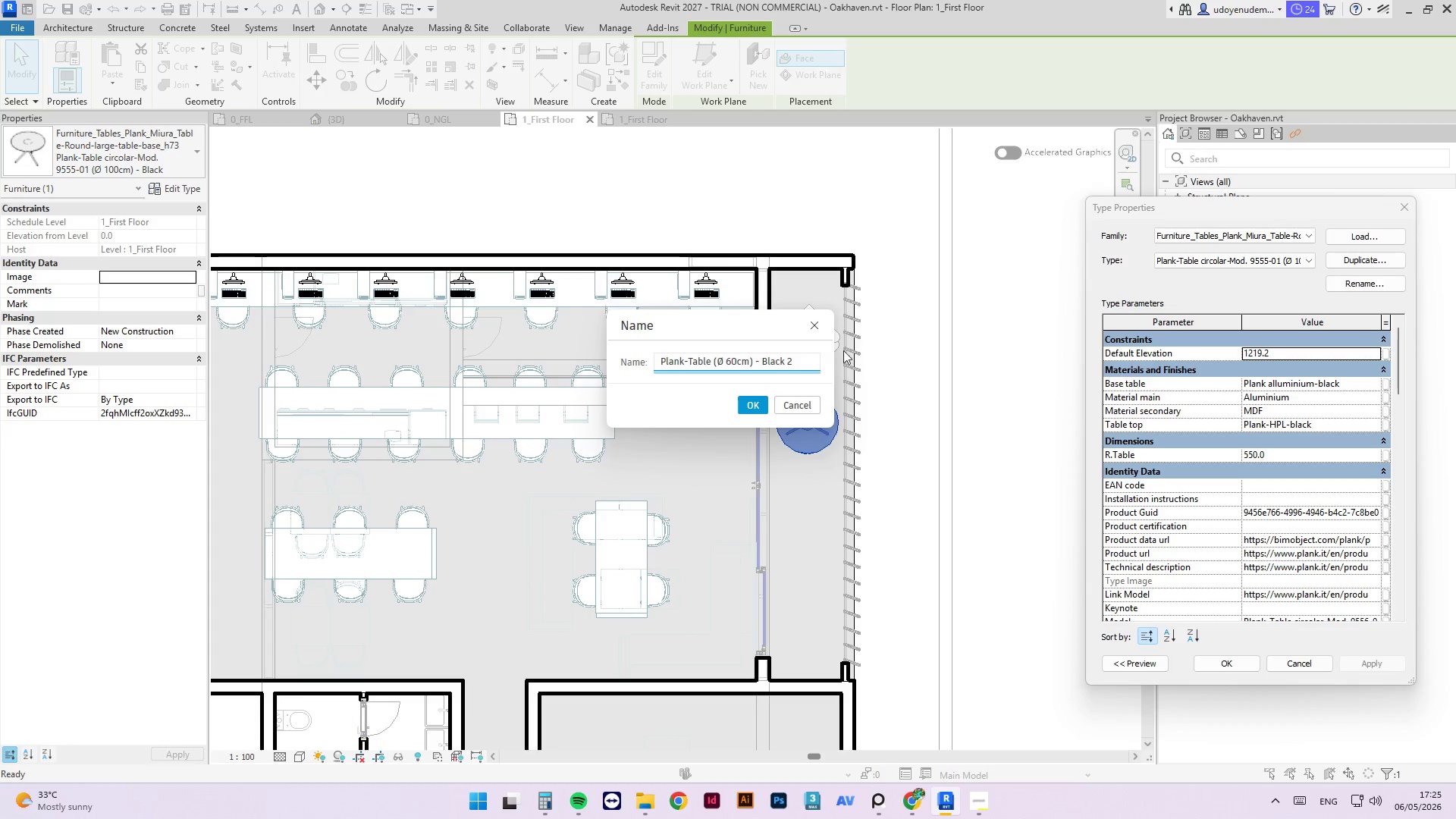 
left_click([803, 358])
 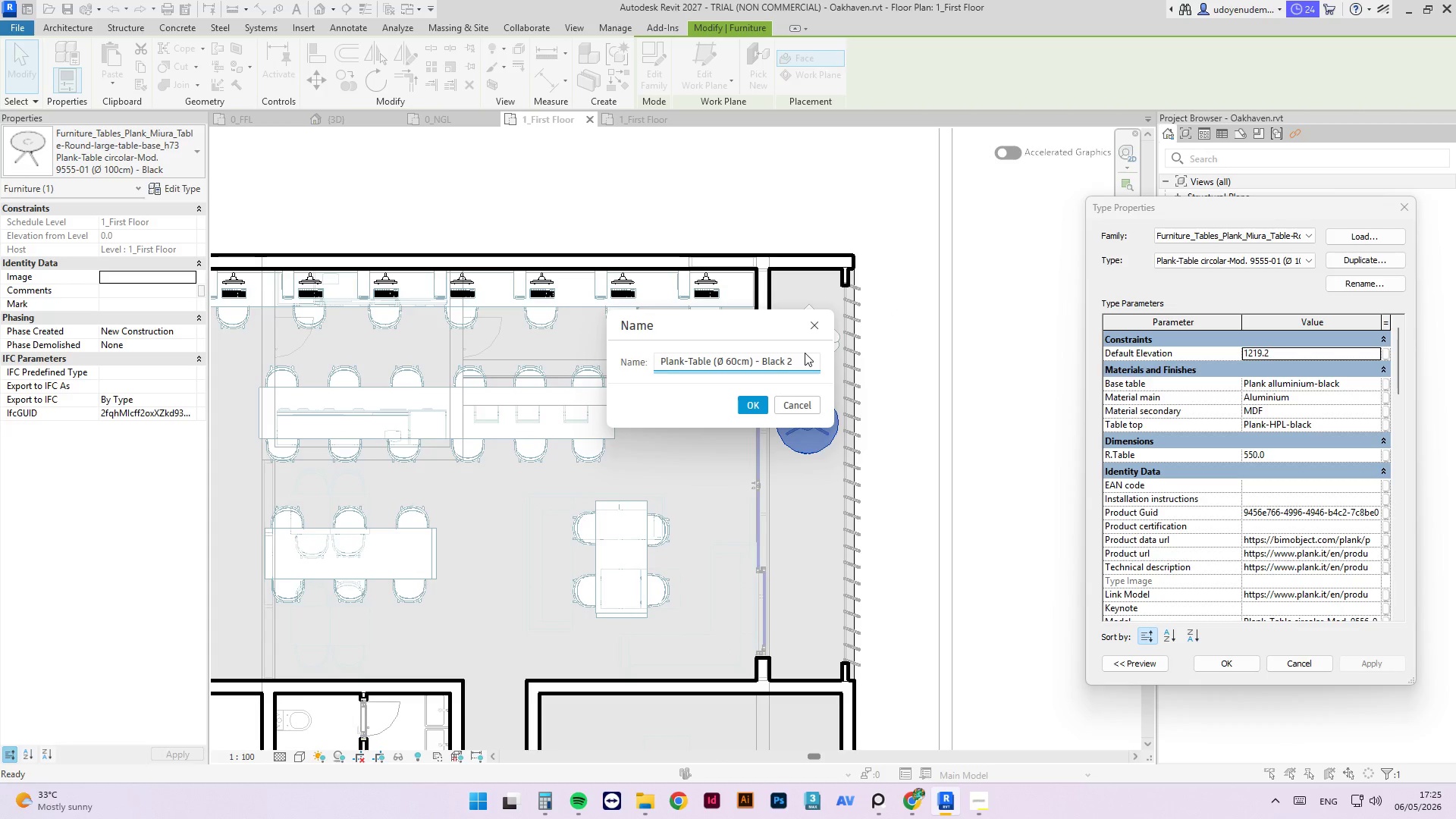 
key(Backspace)
 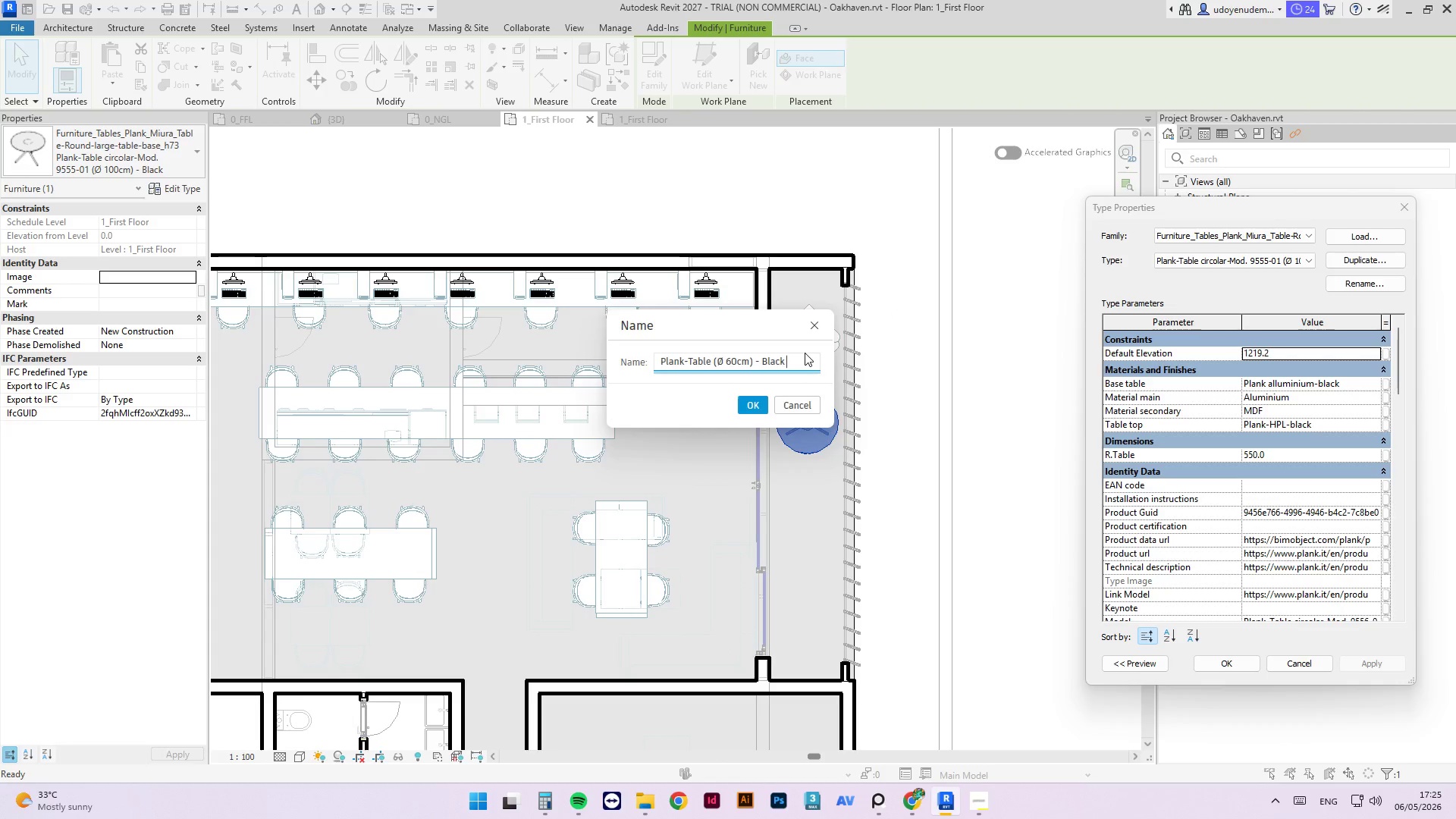 
key(Enter)
 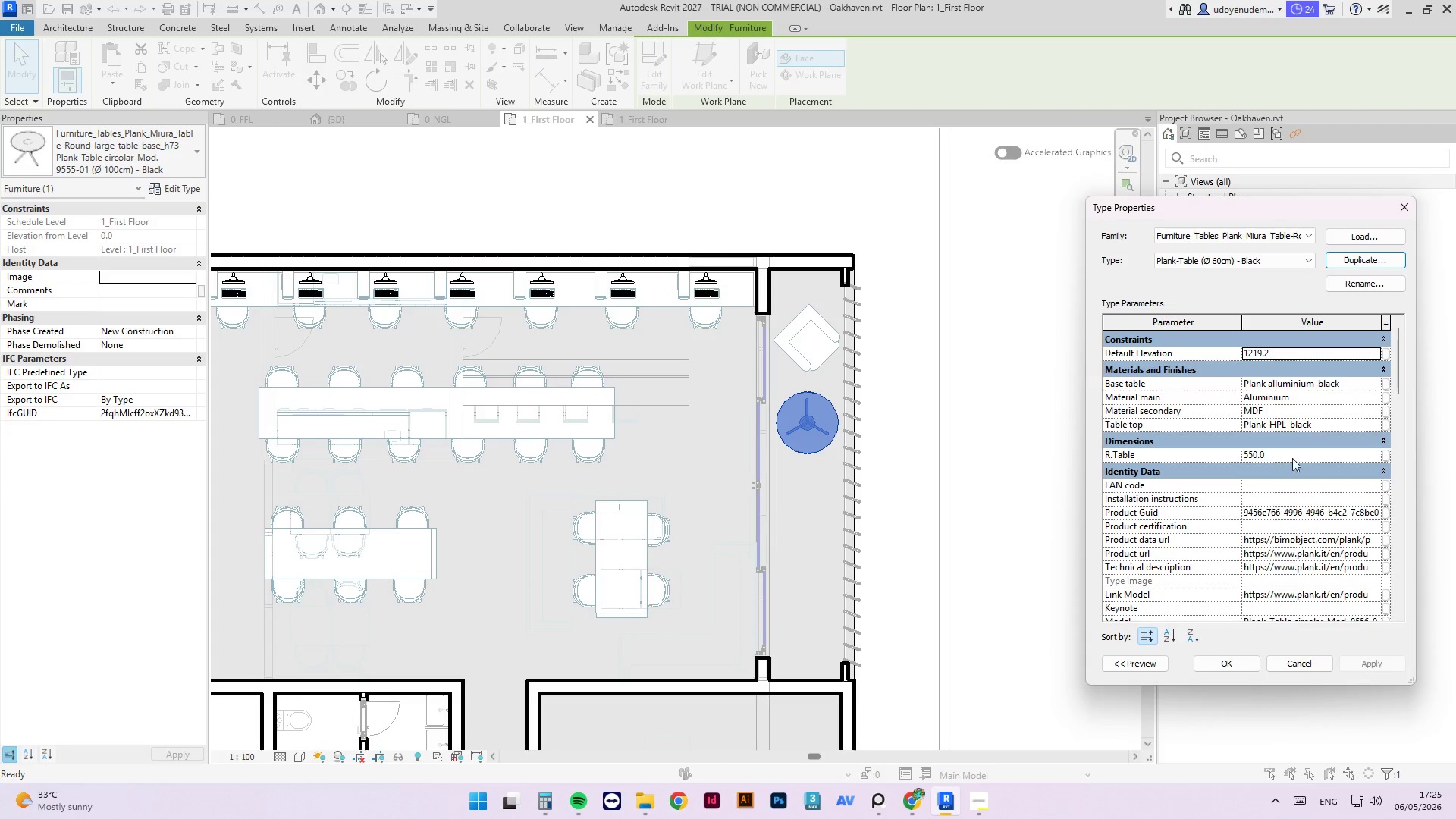 
left_click([1305, 456])
 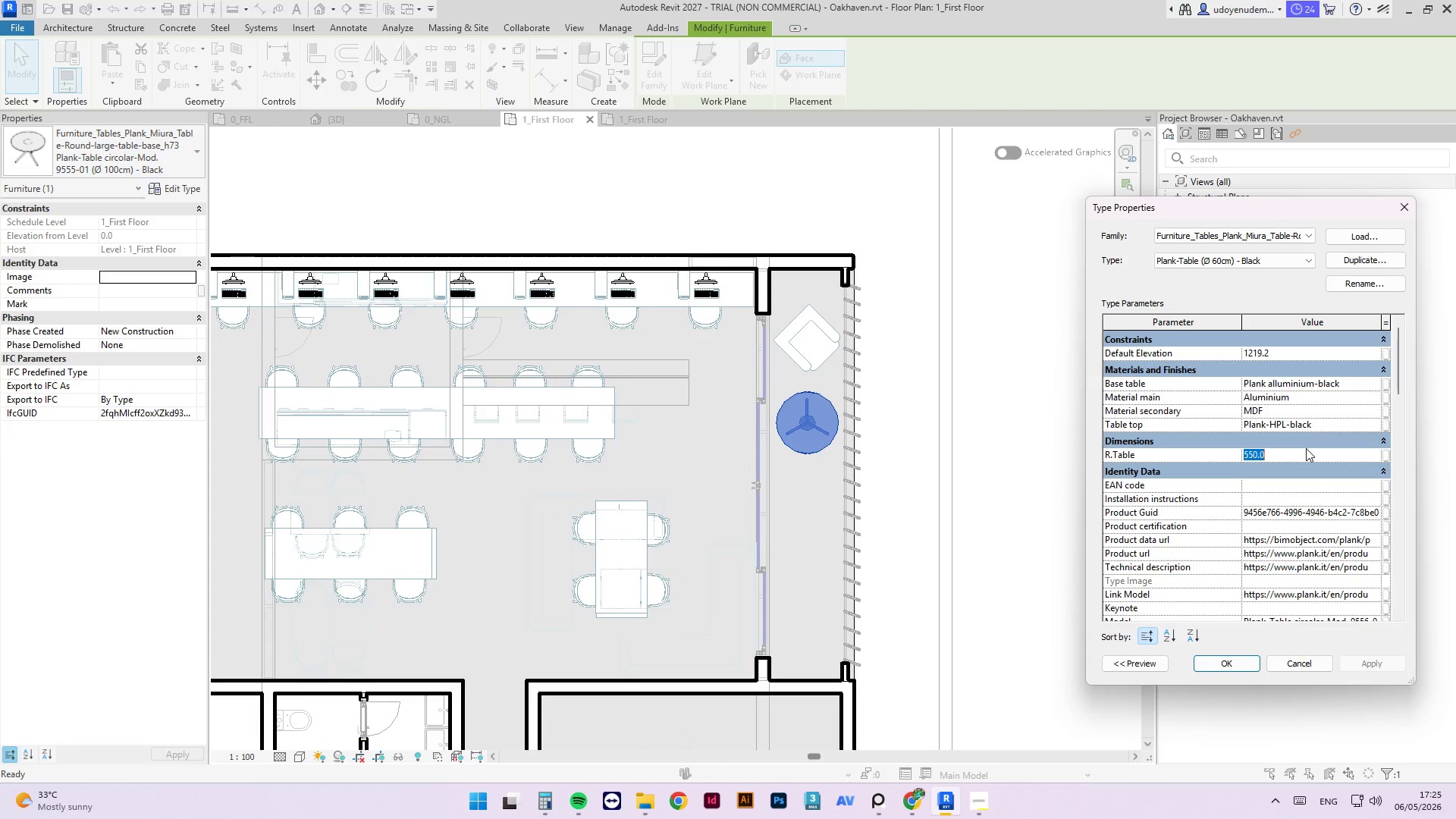 
key(Numpad3)
 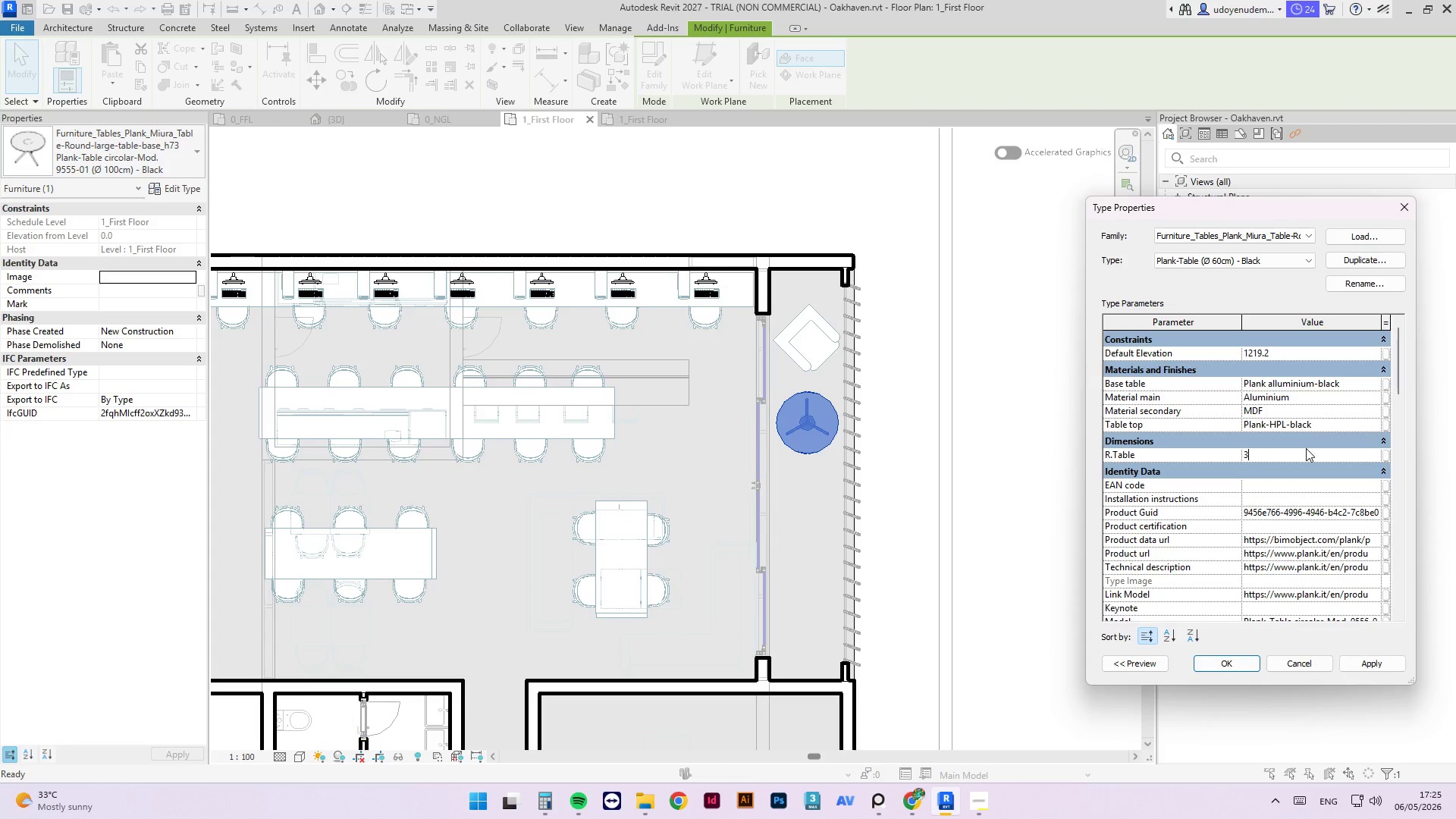 
key(Numpad0)
 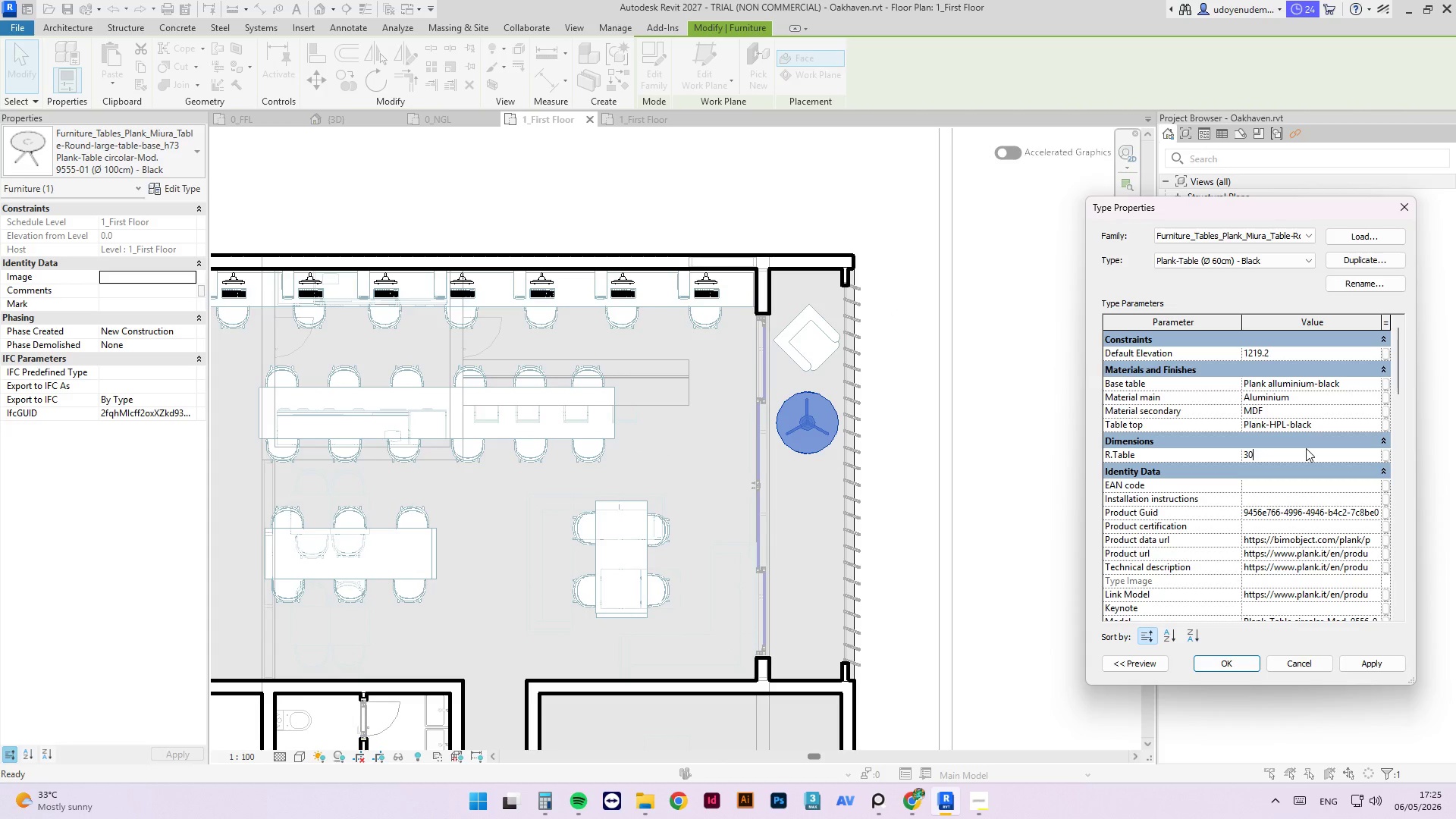 
key(Numpad0)
 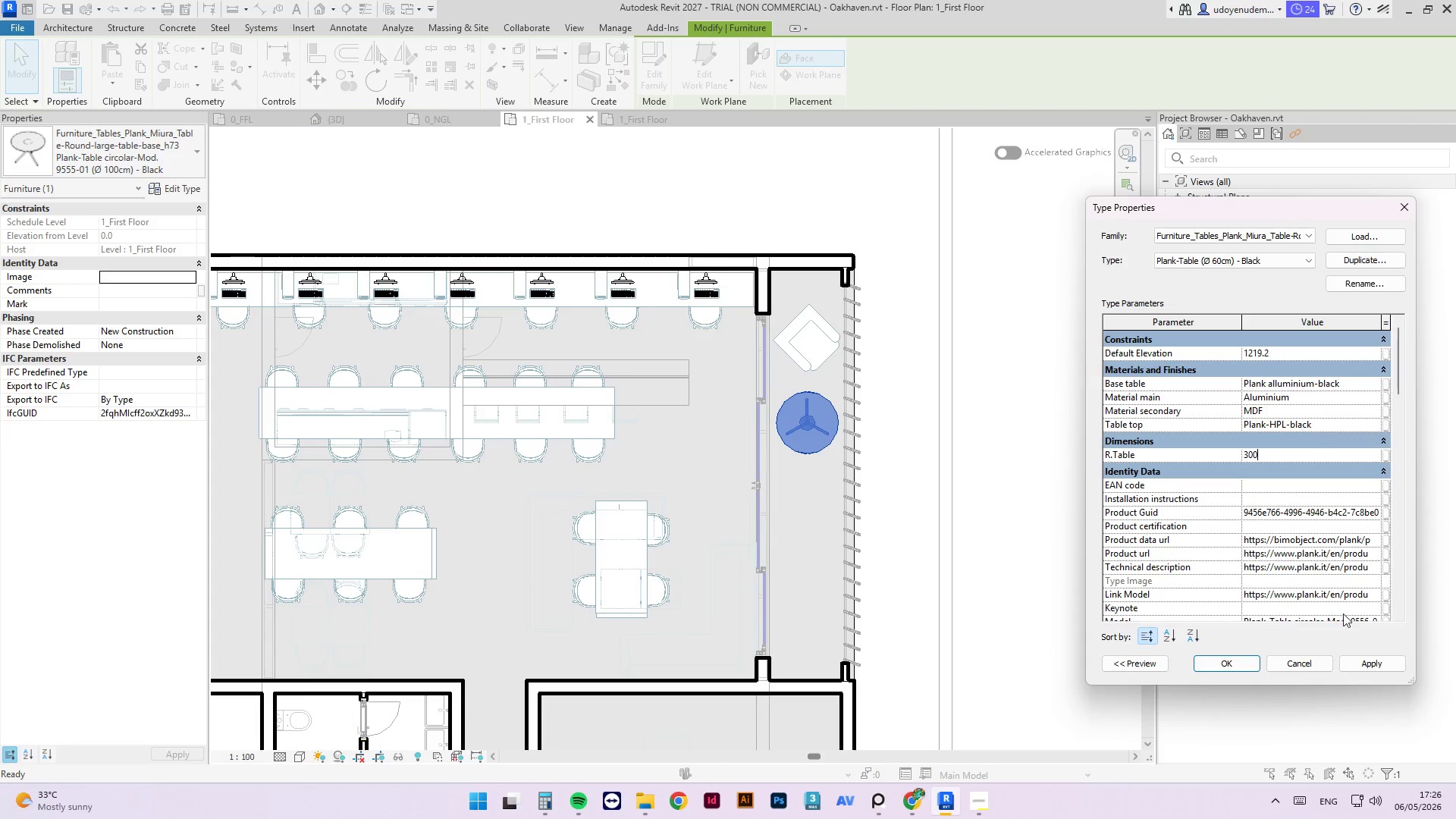 
left_click([1370, 667])
 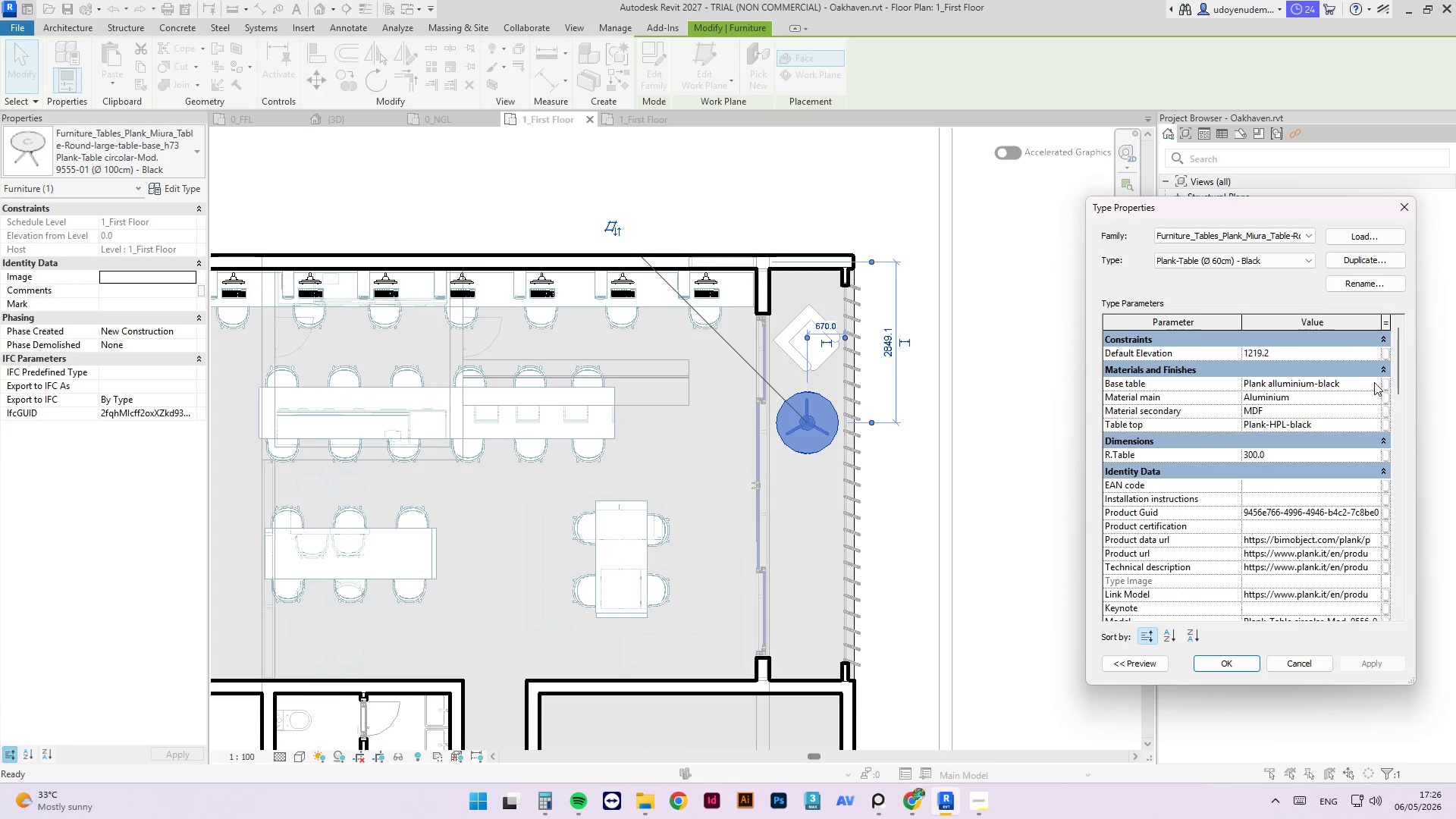 
left_click([1401, 379])
 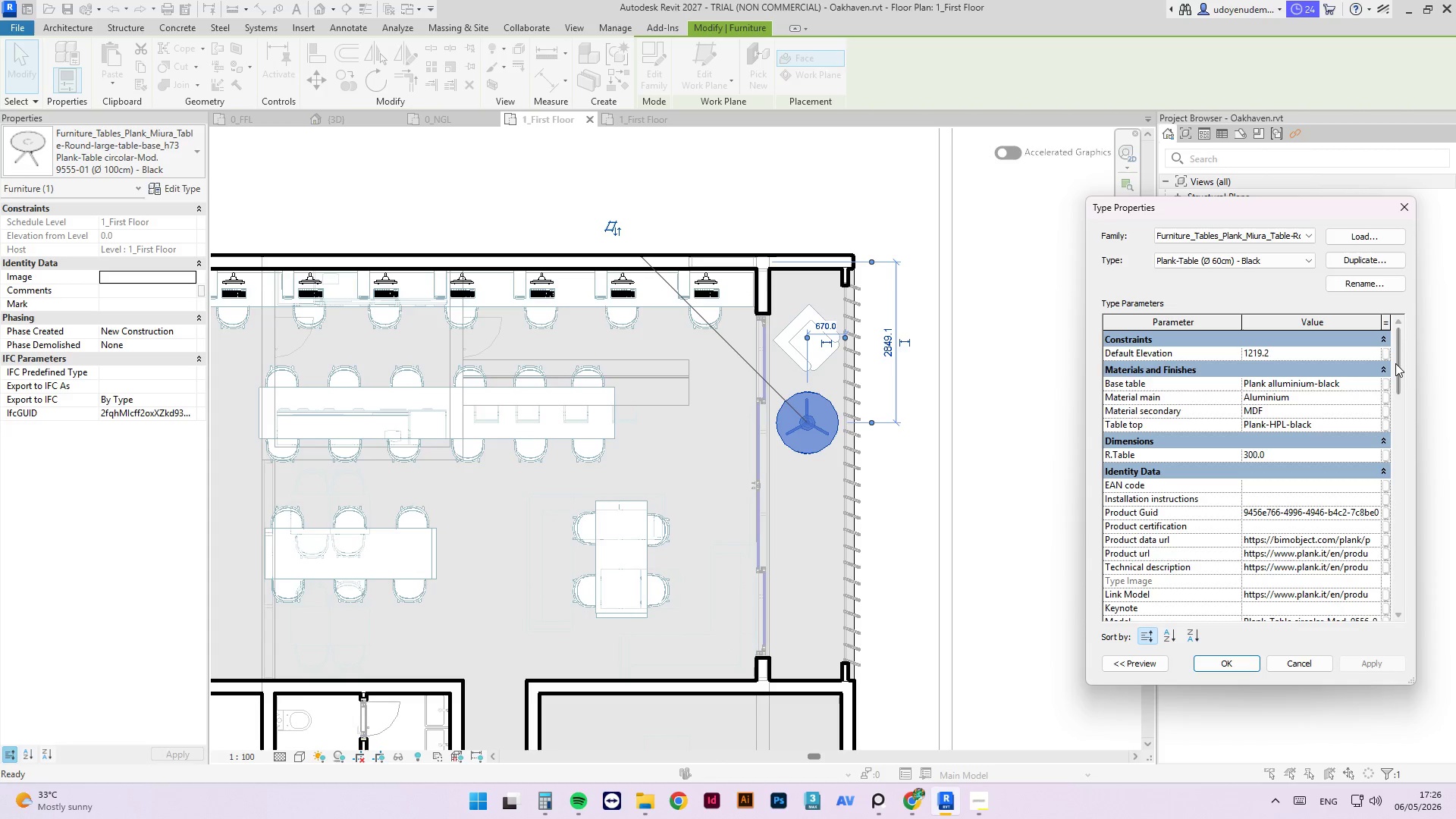 
left_click_drag(start_coordinate=[1401, 366], to_coordinate=[1415, 557])
 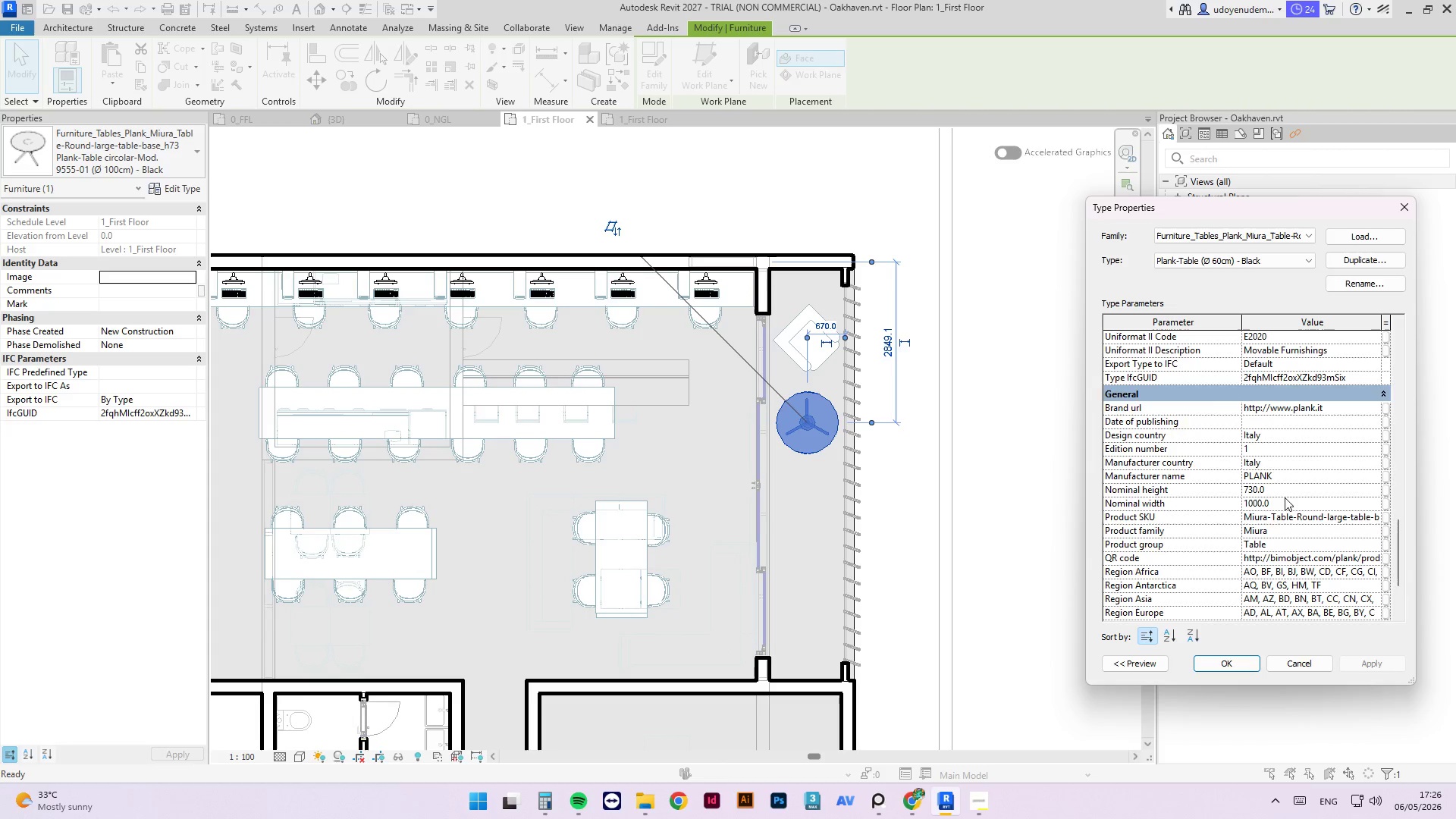 
left_click([1285, 502])
 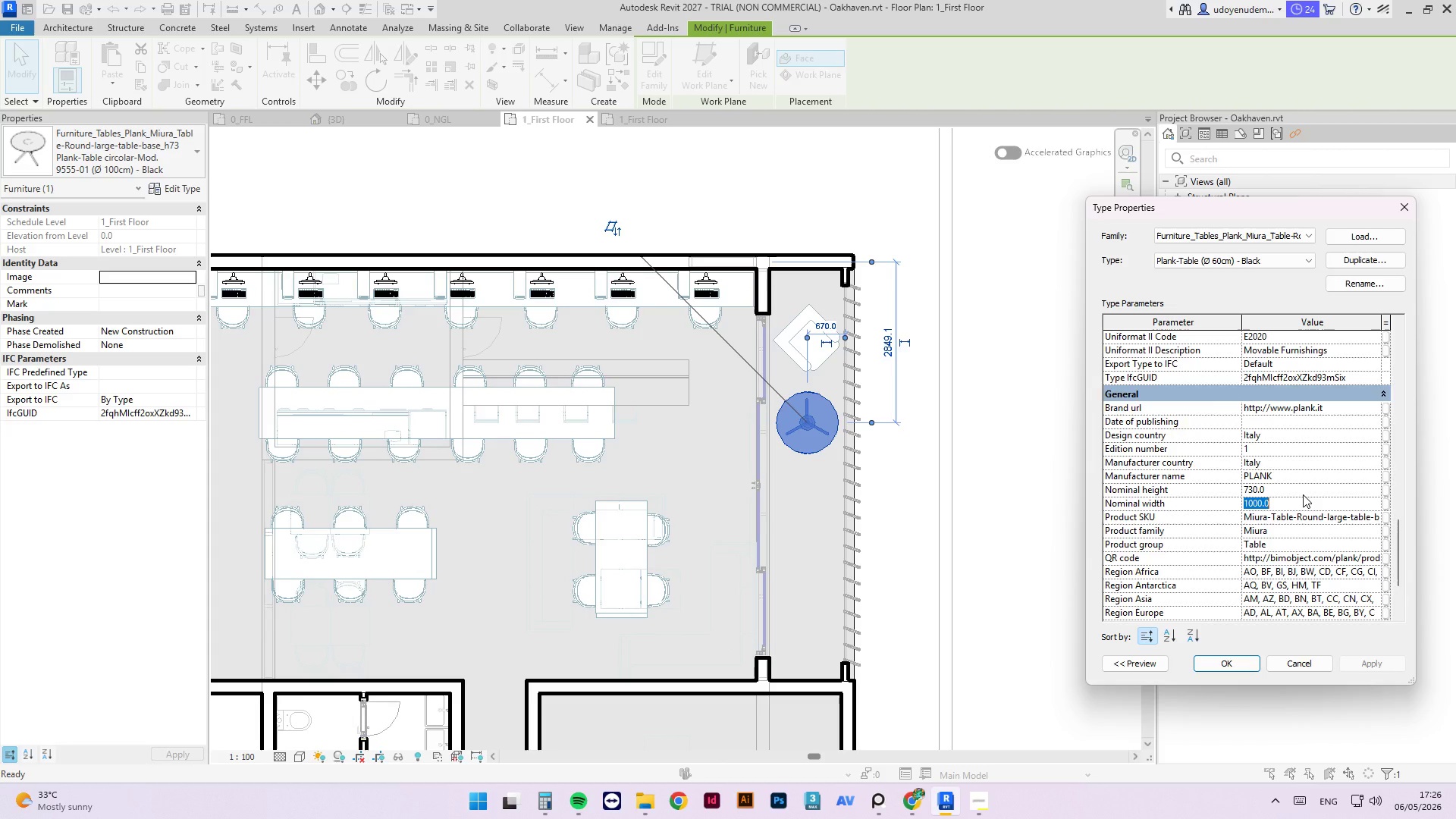 
key(Numpad6)
 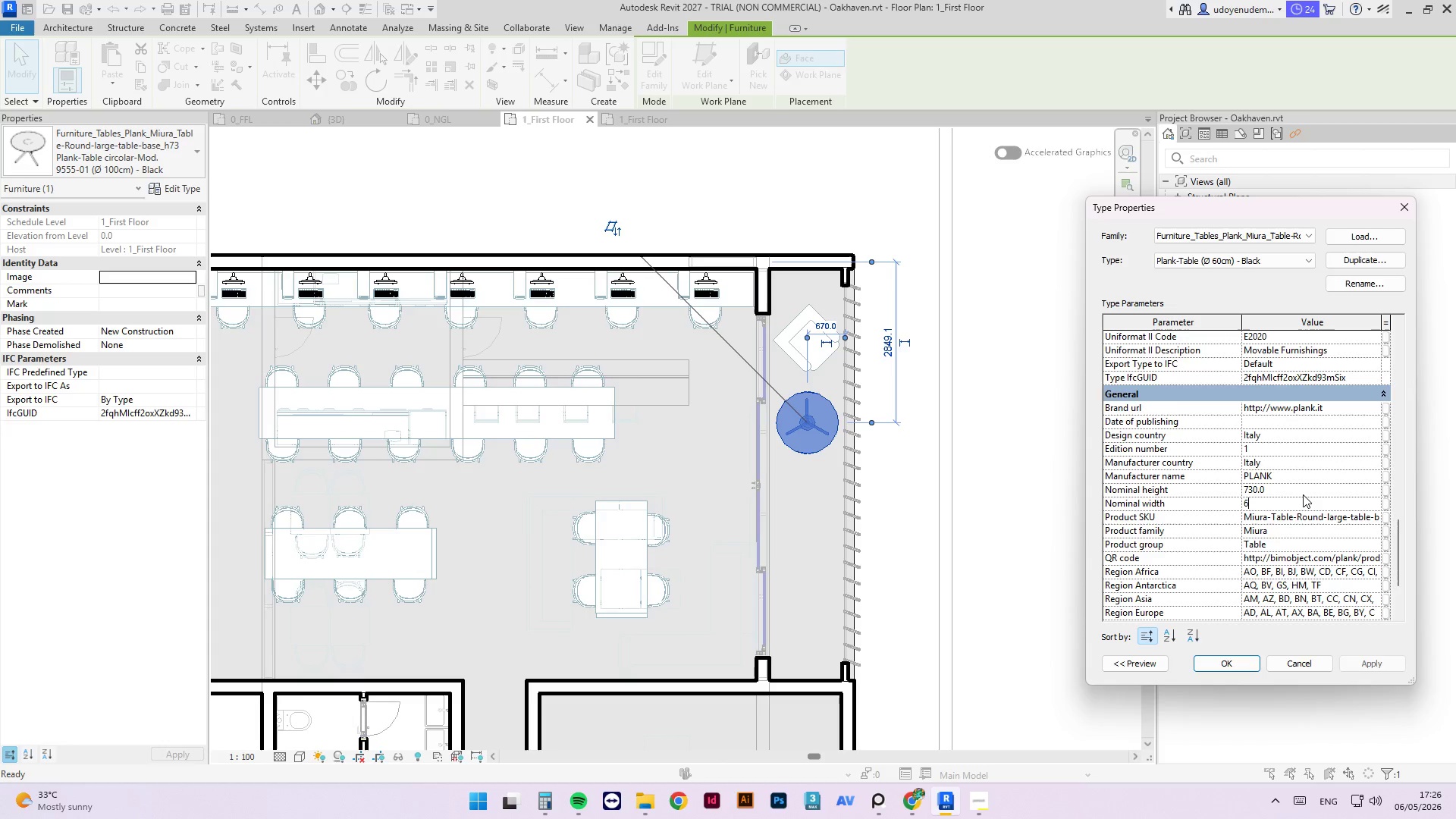 
key(Numpad0)
 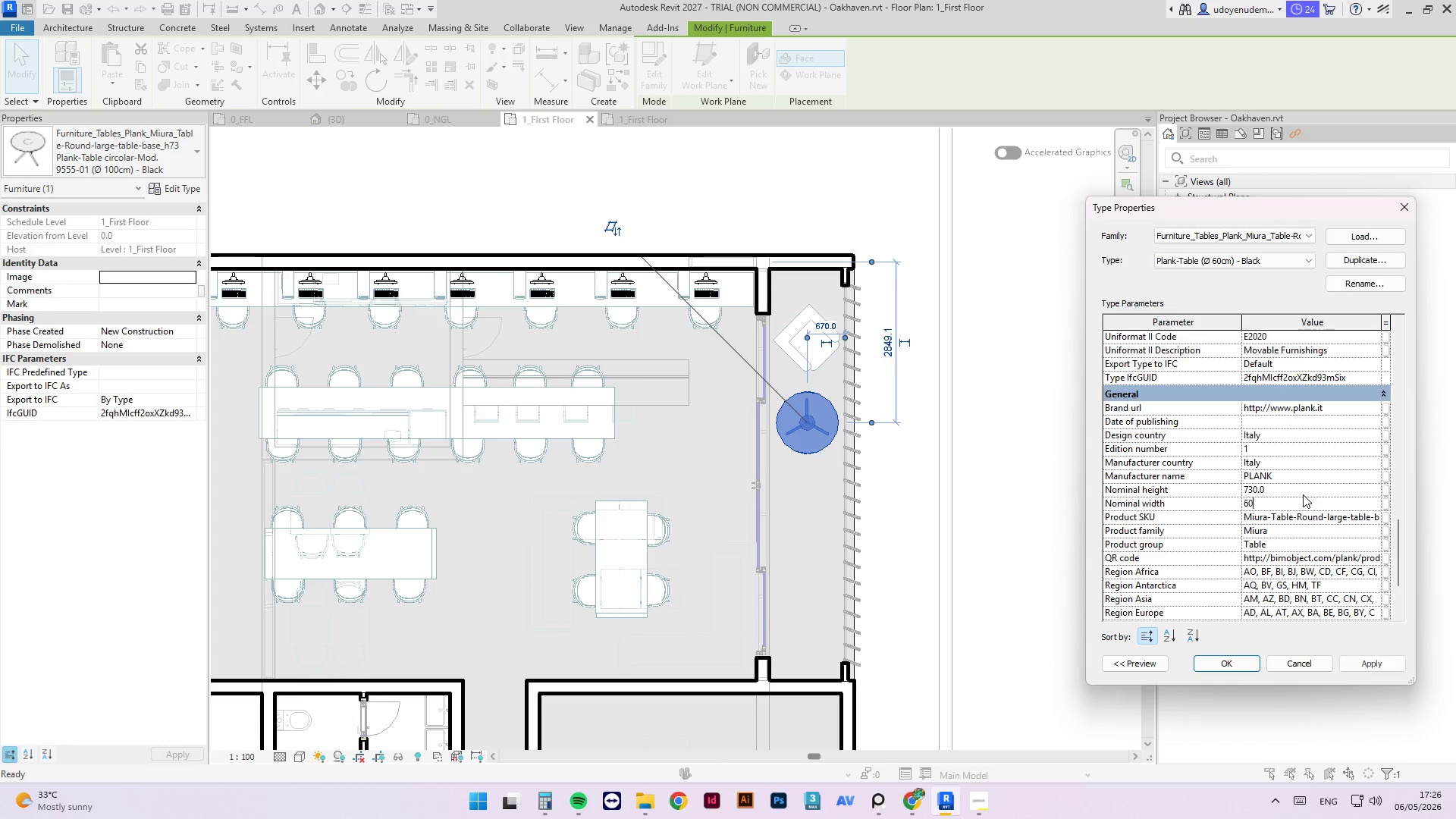 
key(Numpad0)
 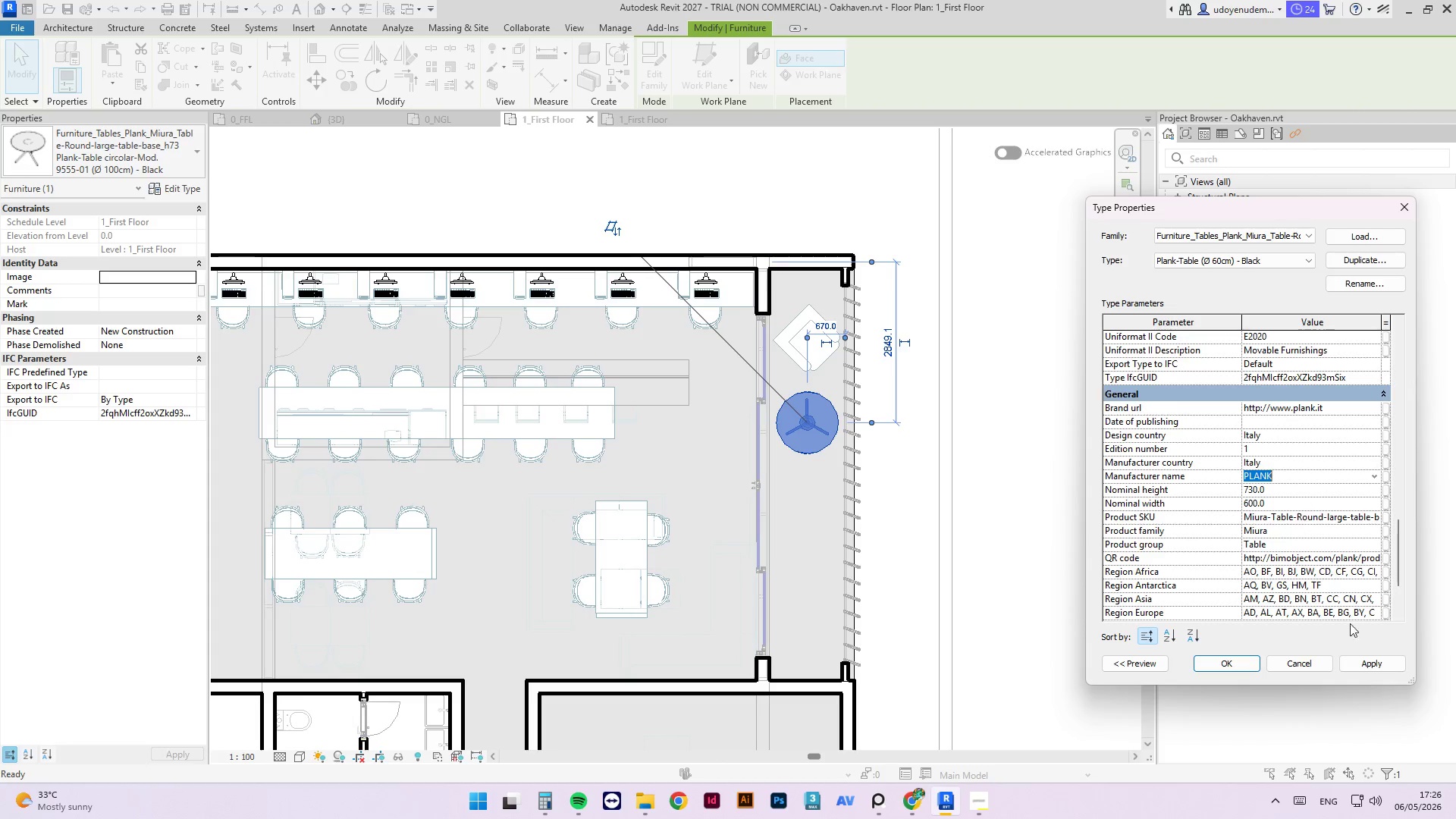 
left_click([1354, 664])
 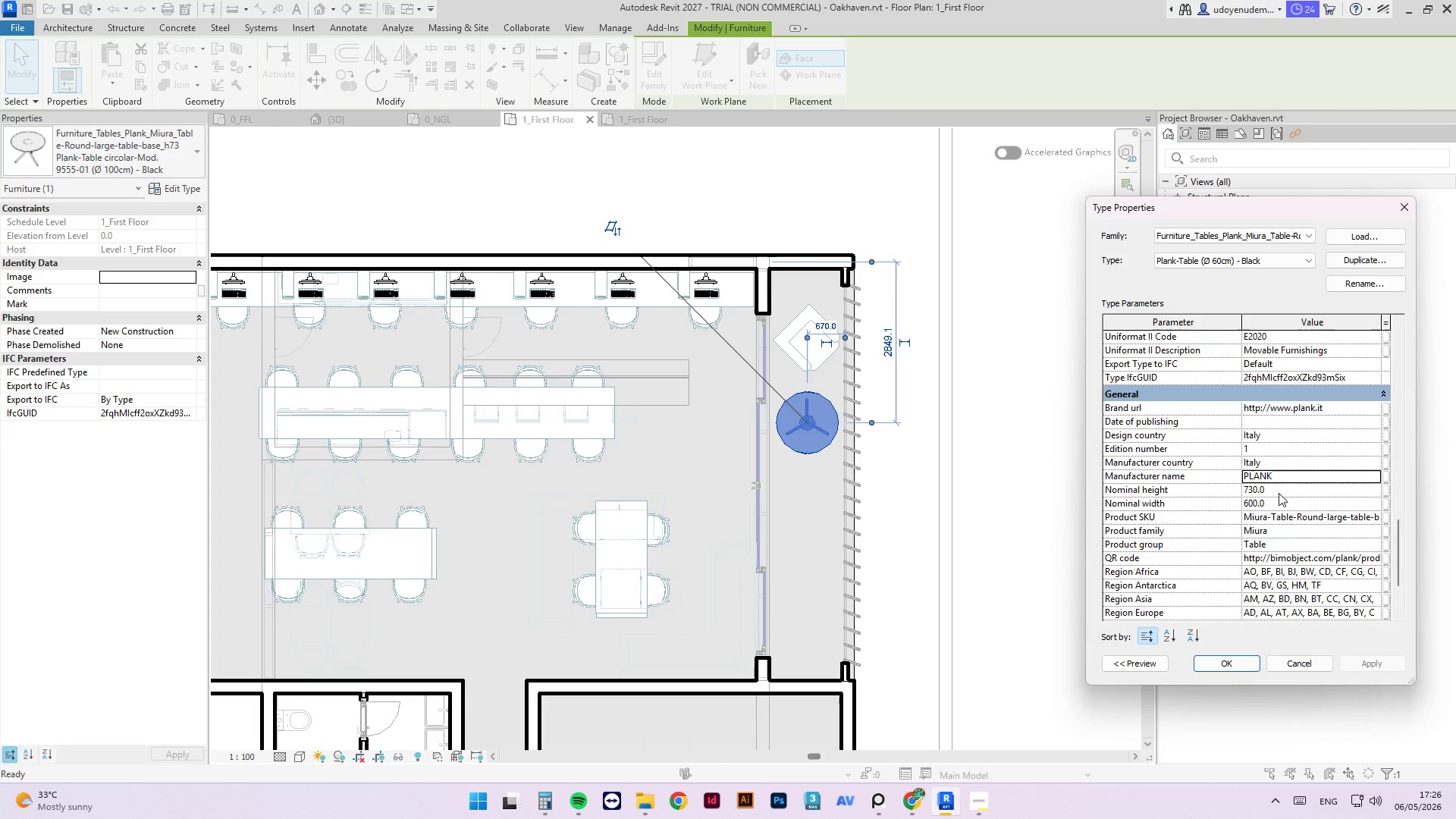 
left_click([1279, 493])
 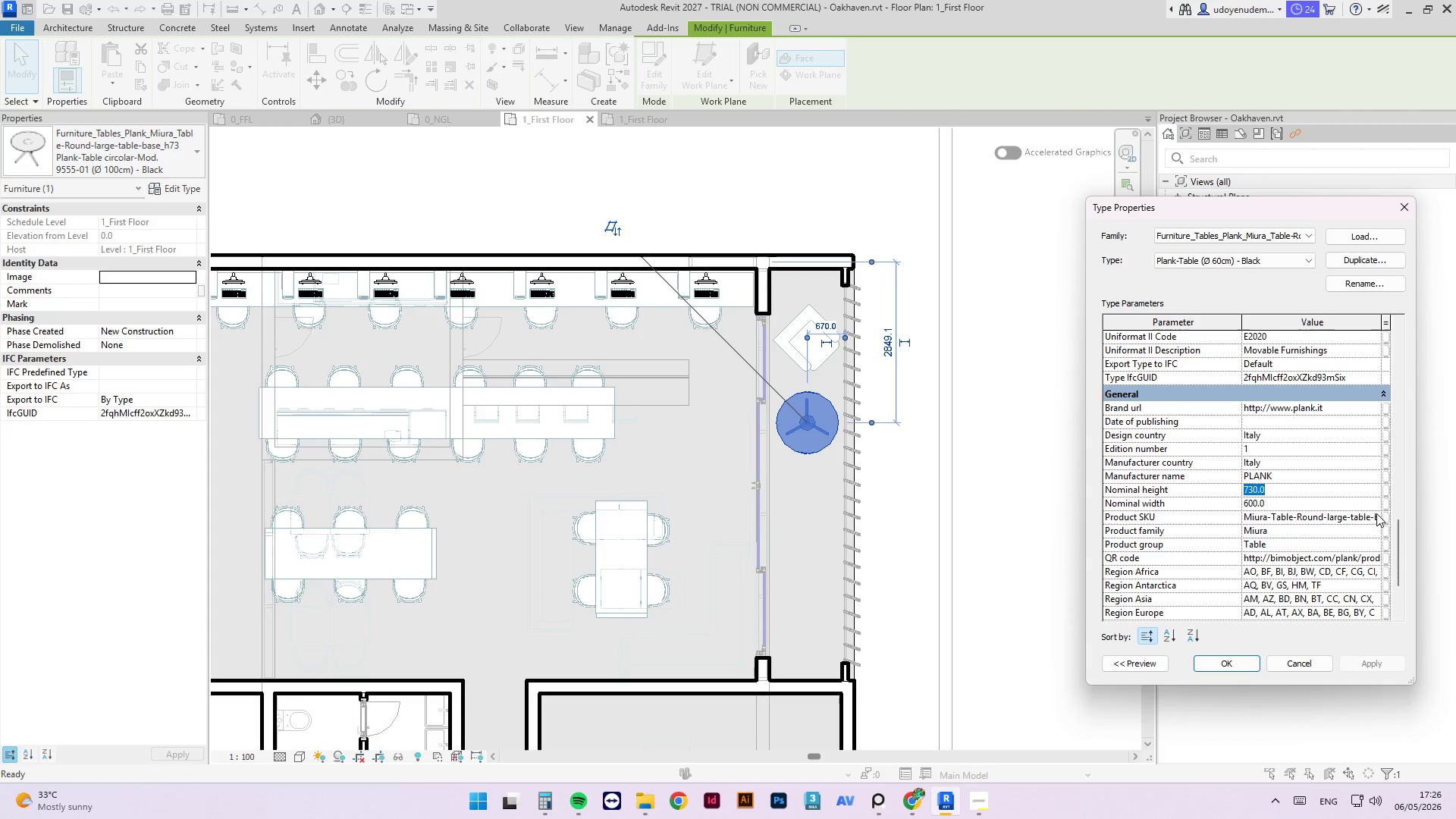 
left_click_drag(start_coordinate=[1395, 540], to_coordinate=[1385, 348])
 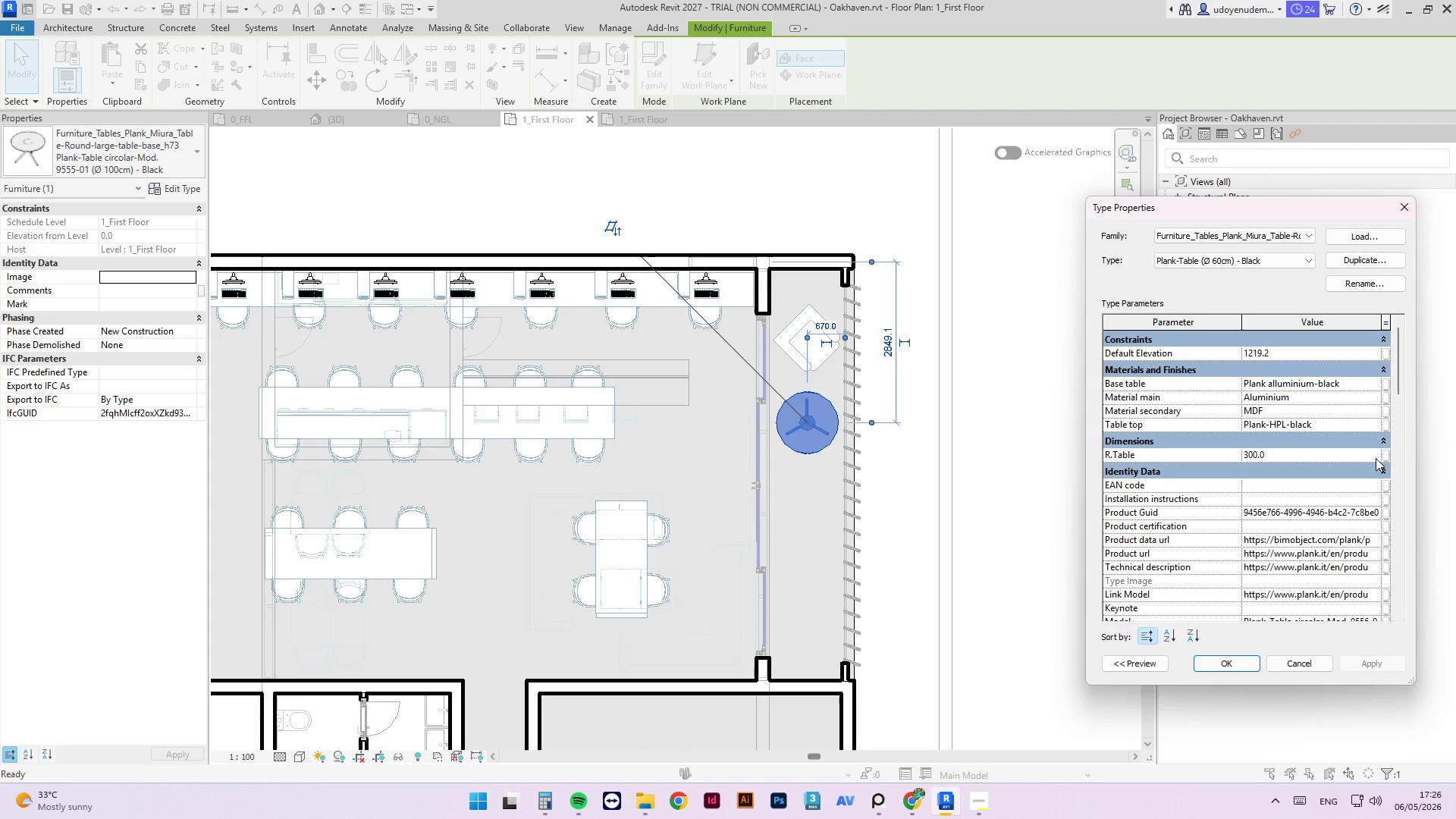 
left_click([1385, 459])
 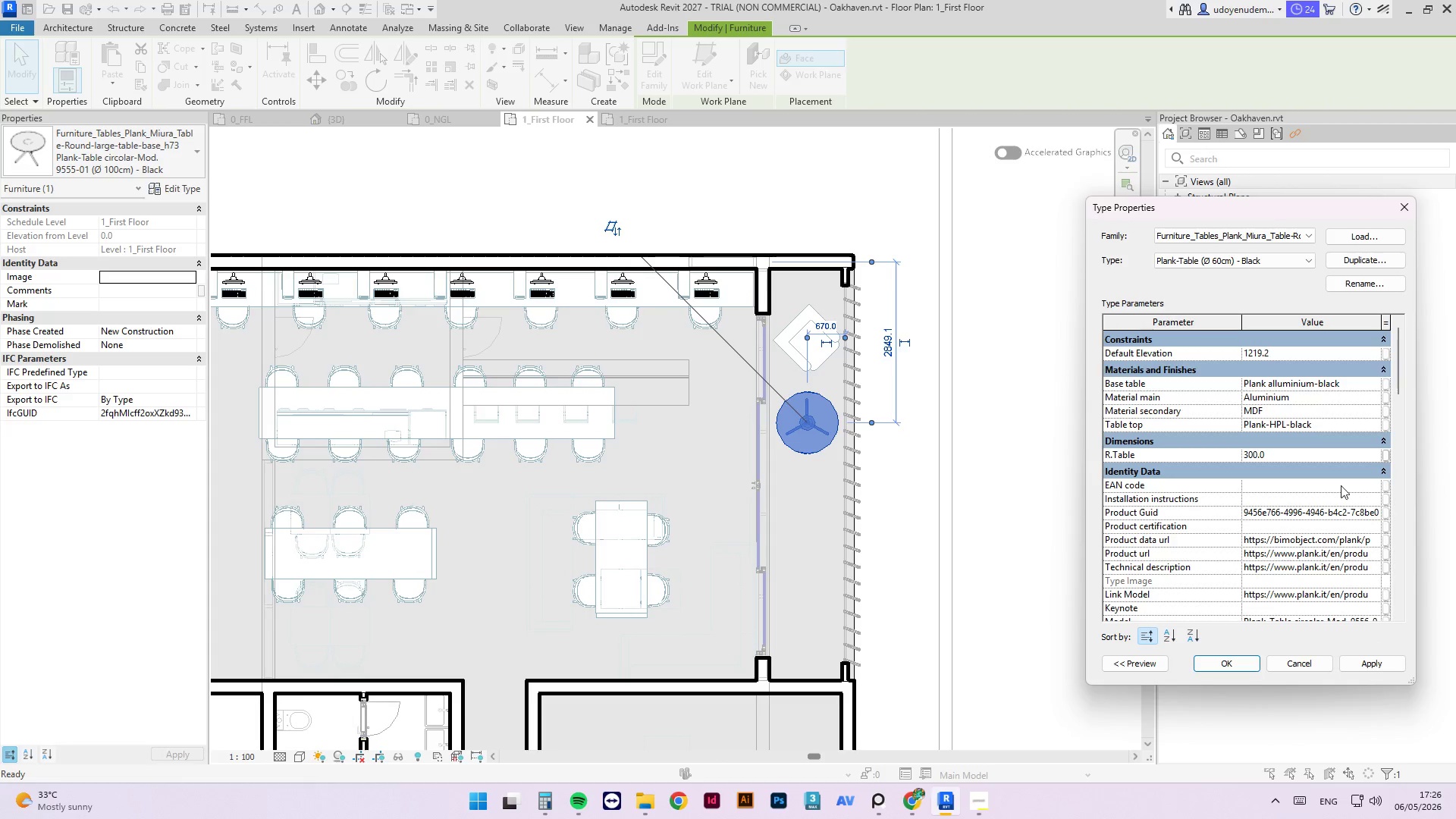 
left_click([1254, 662])
 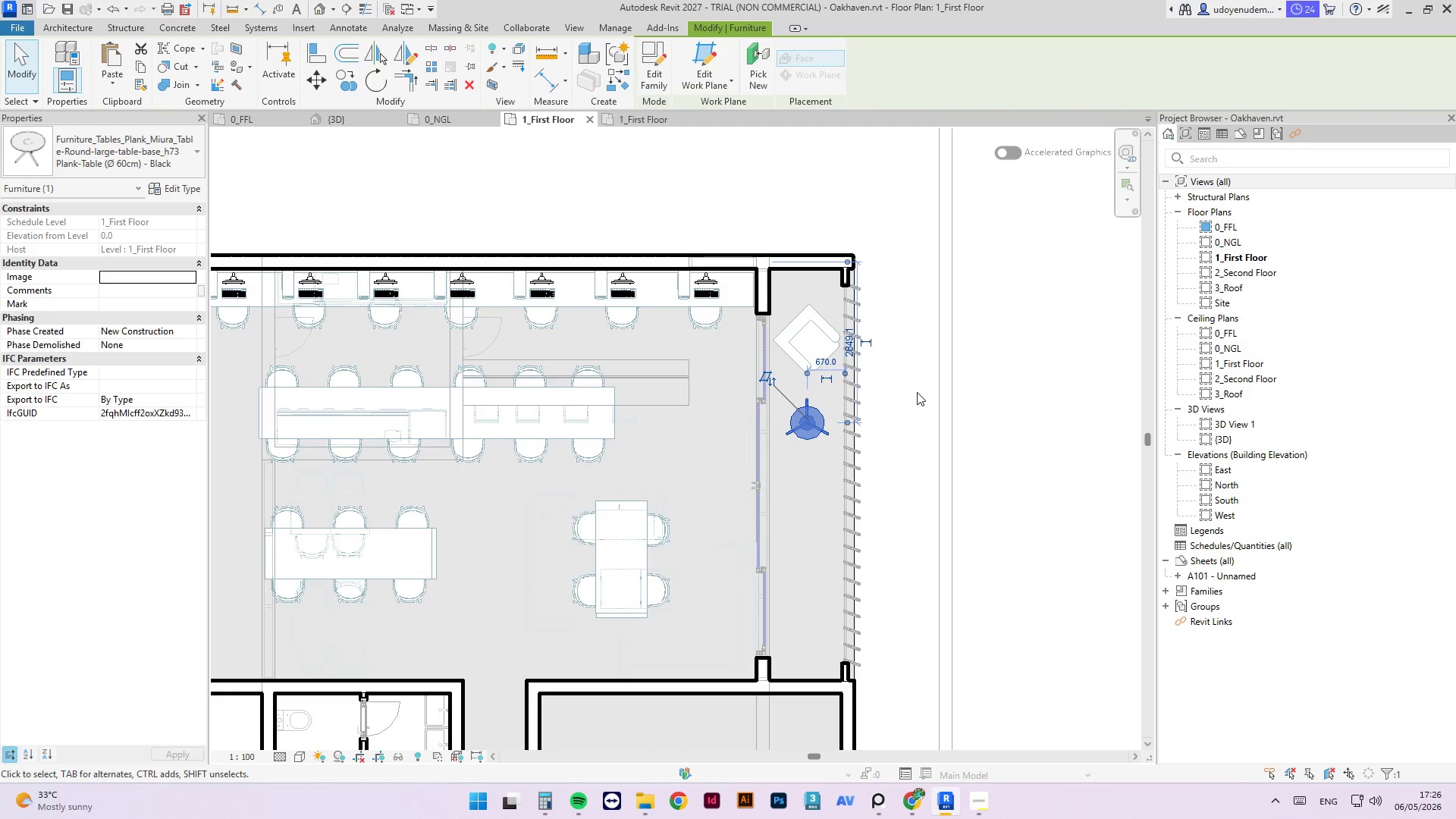 
scroll: coordinate [802, 400], scroll_direction: up, amount: 9.0
 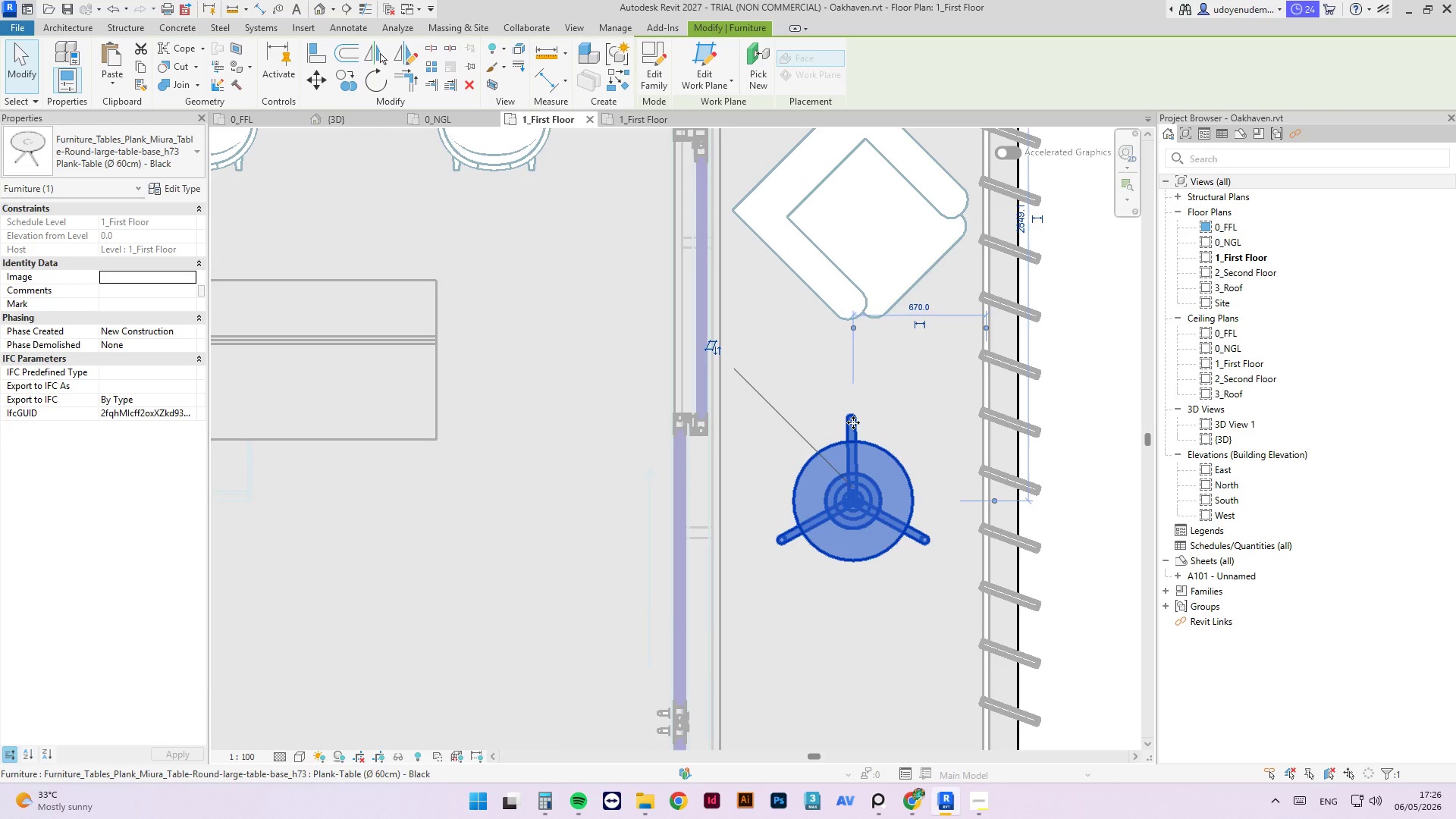 
left_click([853, 422])
 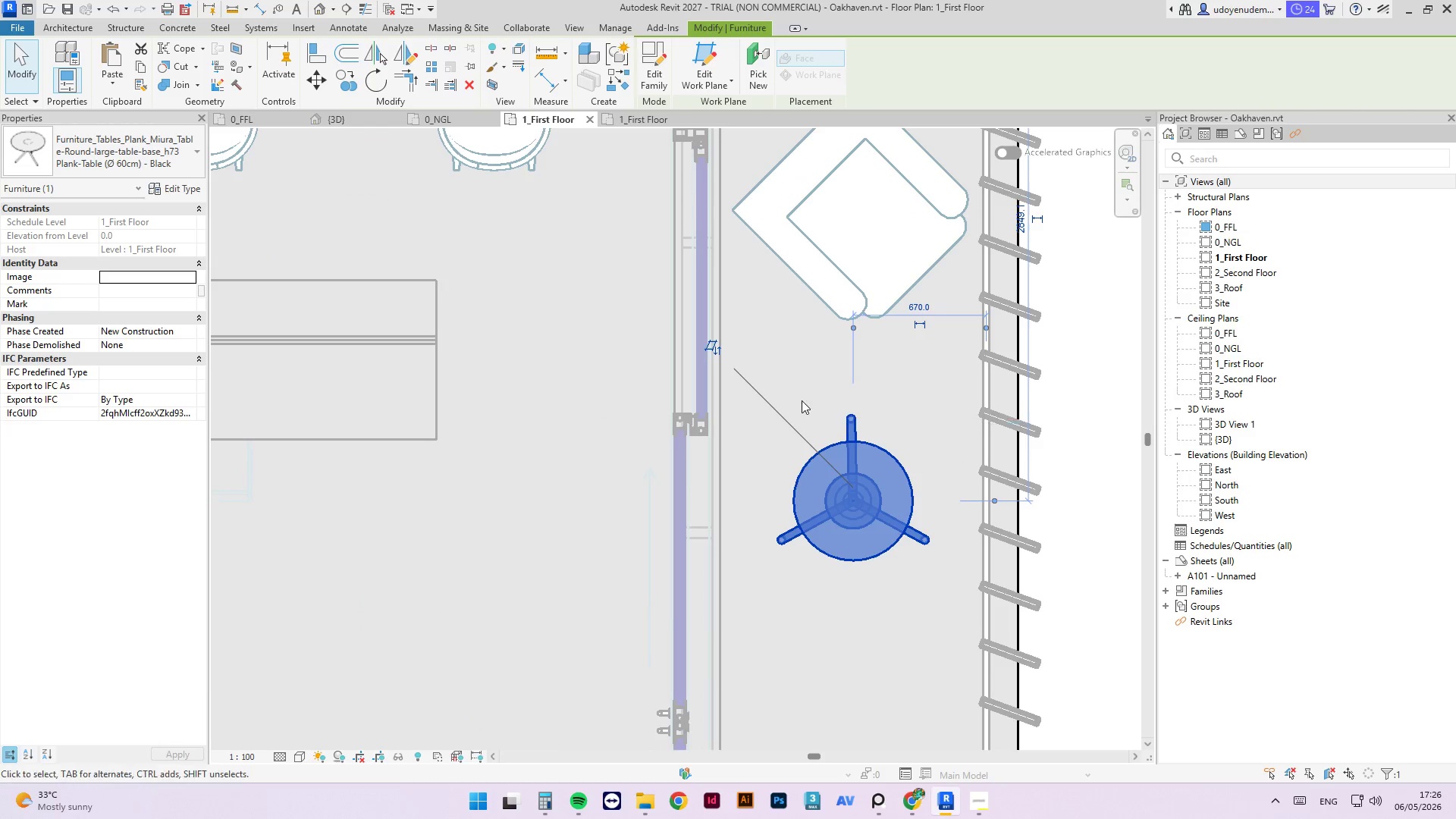 
scroll: coordinate [808, 570], scroll_direction: down, amount: 7.0
 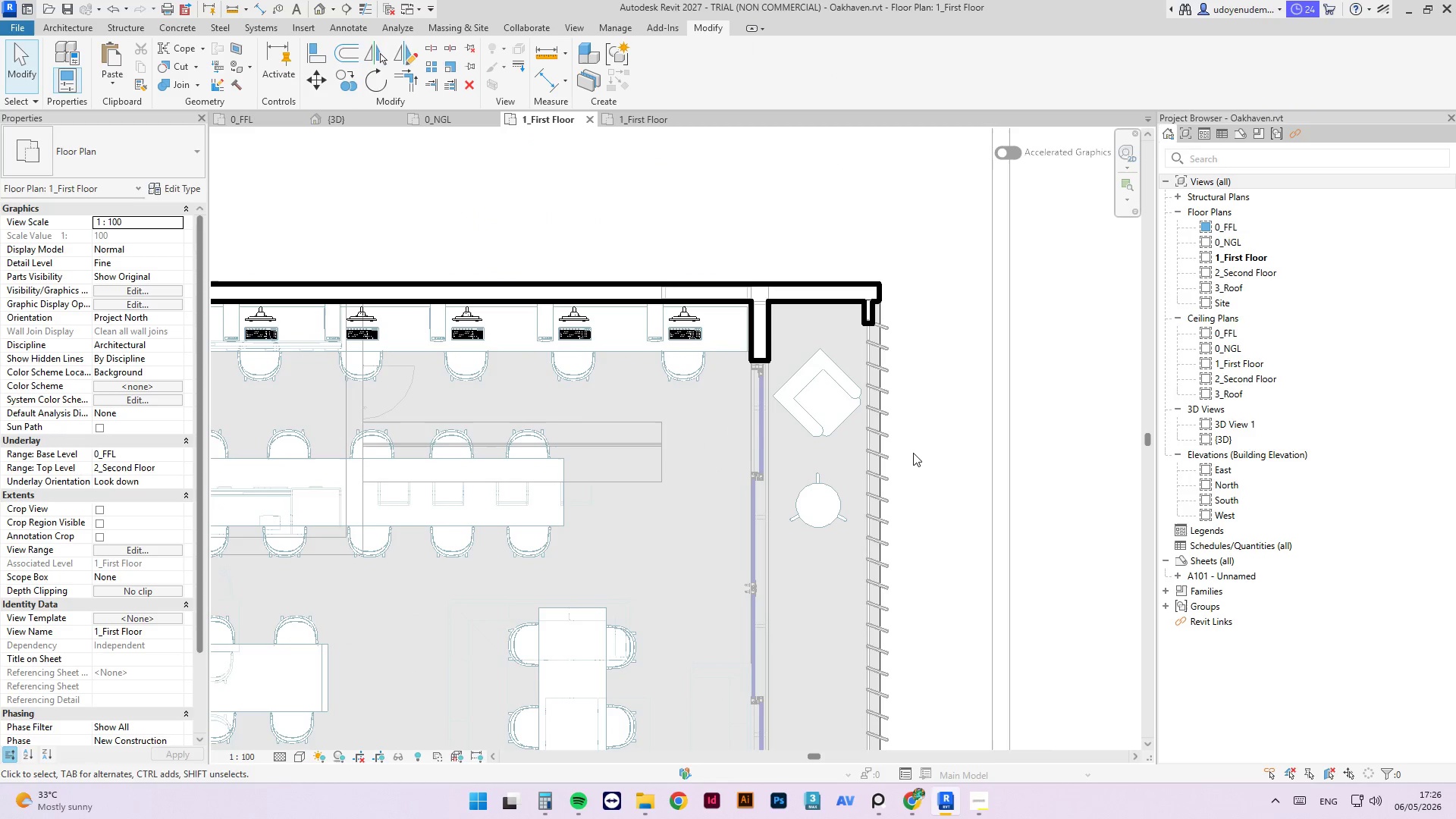 
scroll: coordinate [835, 468], scroll_direction: up, amount: 3.0
 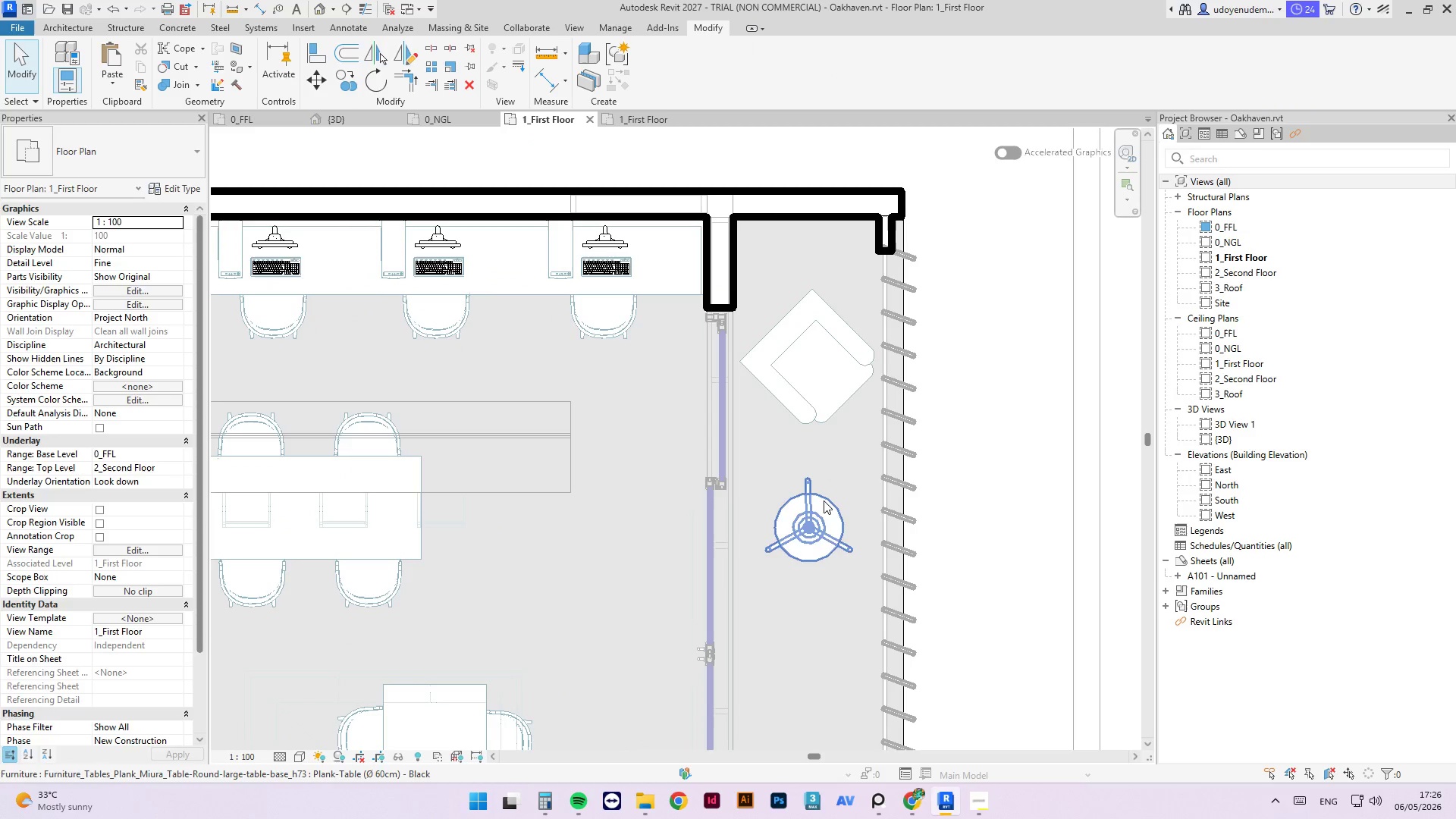 
left_click([824, 500])
 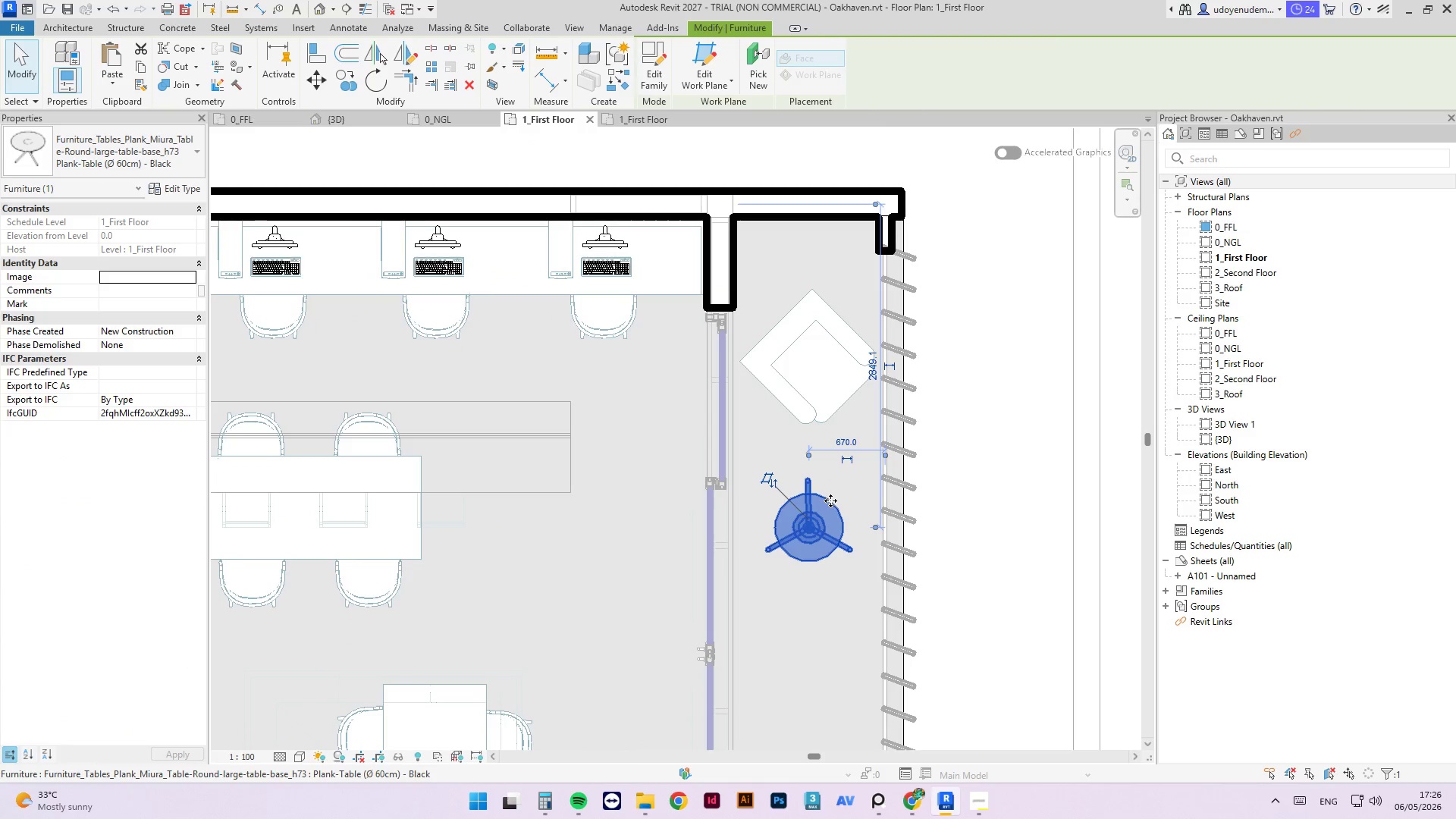 
left_click_drag(start_coordinate=[830, 500], to_coordinate=[814, 461])
 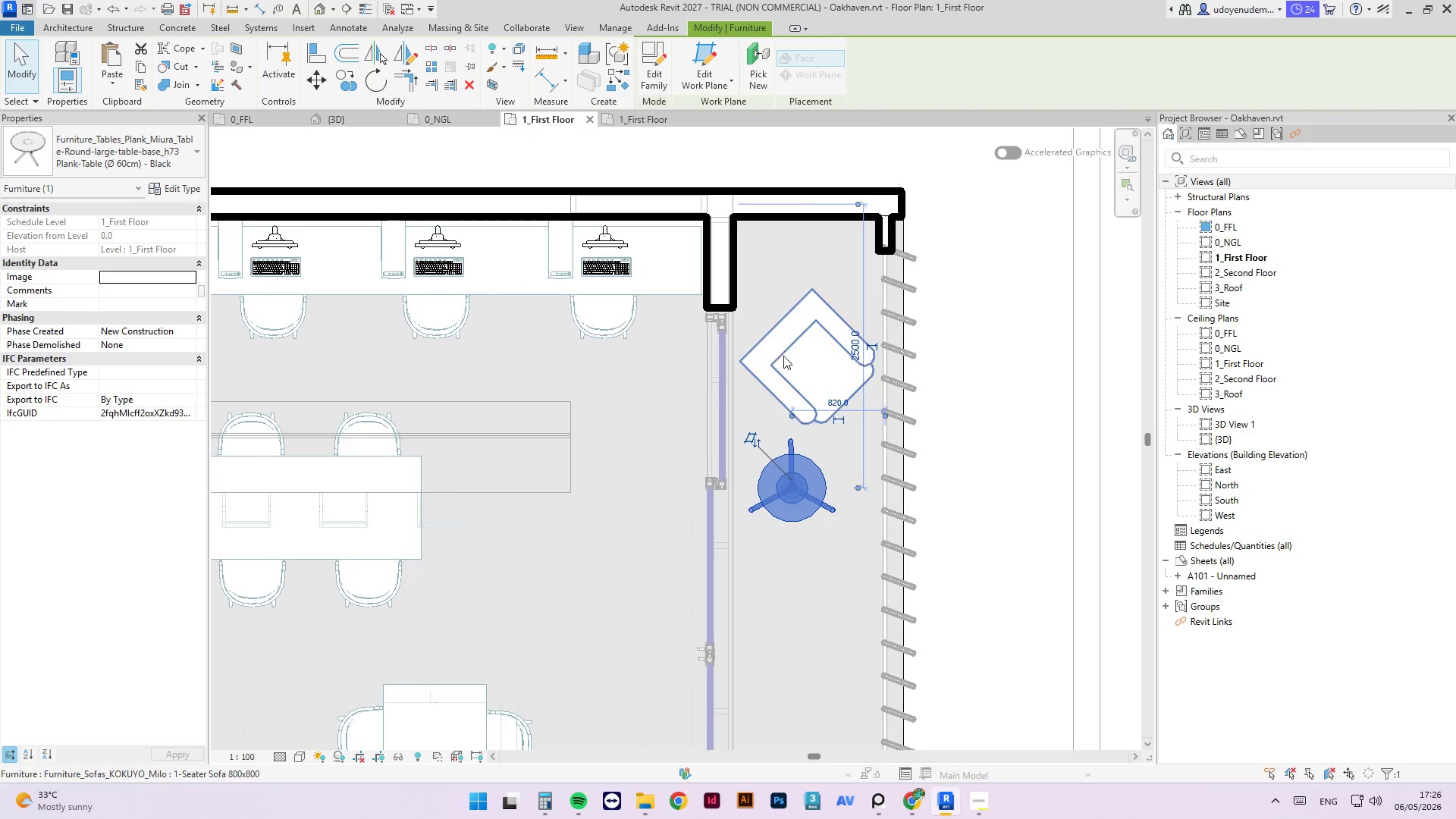 
left_click([781, 356])
 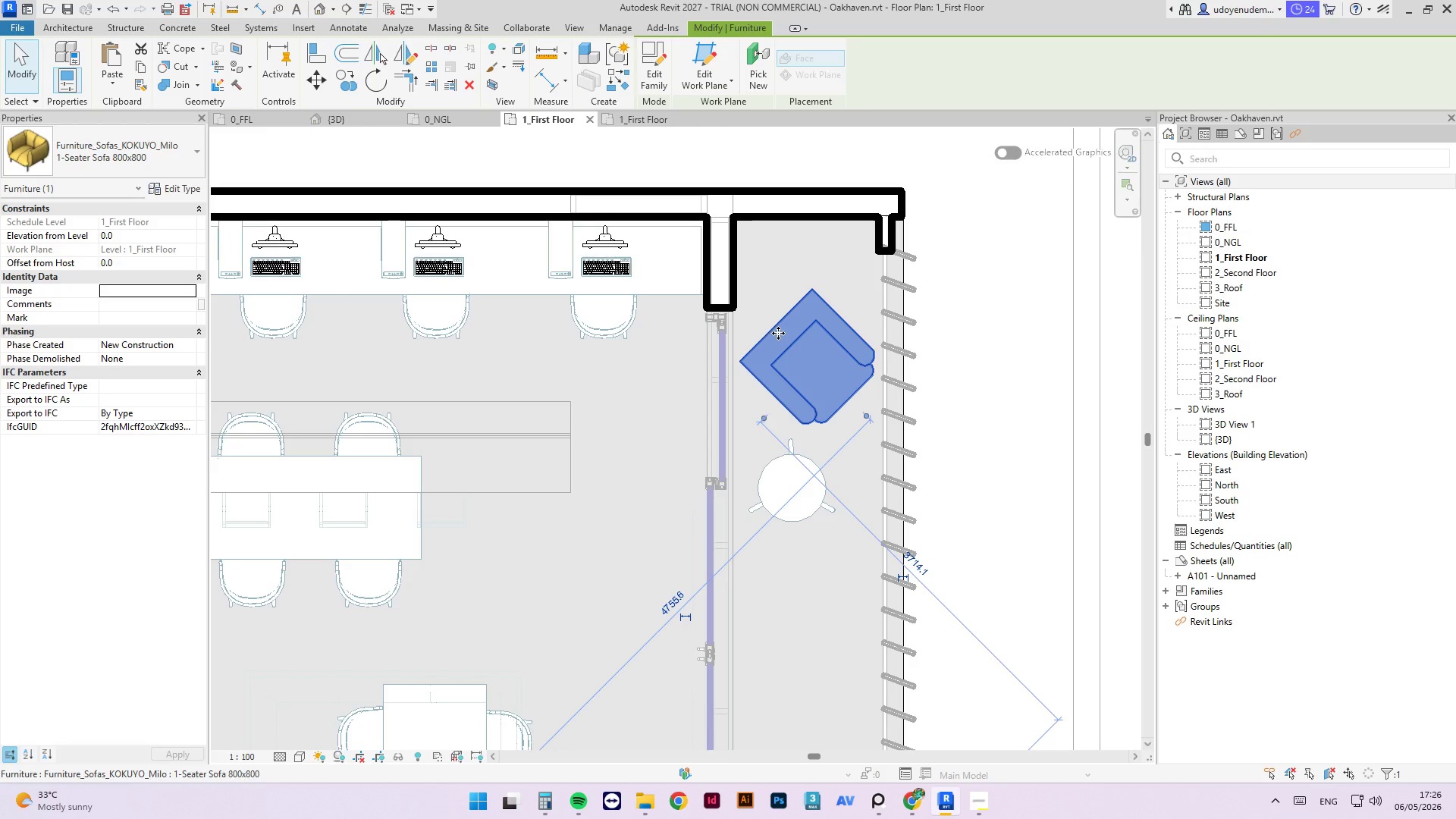 
key(Space)
 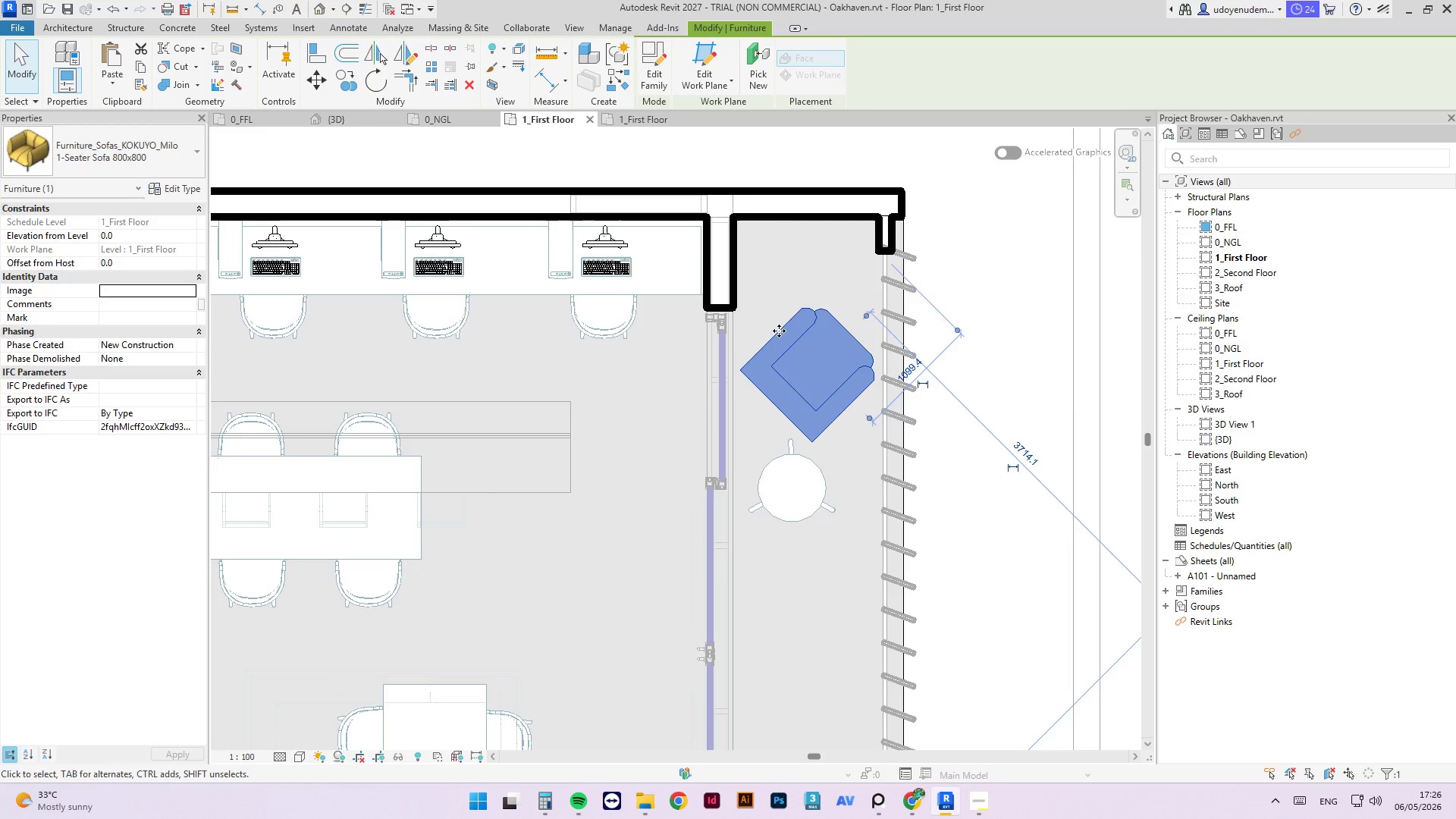 
key(Space)
 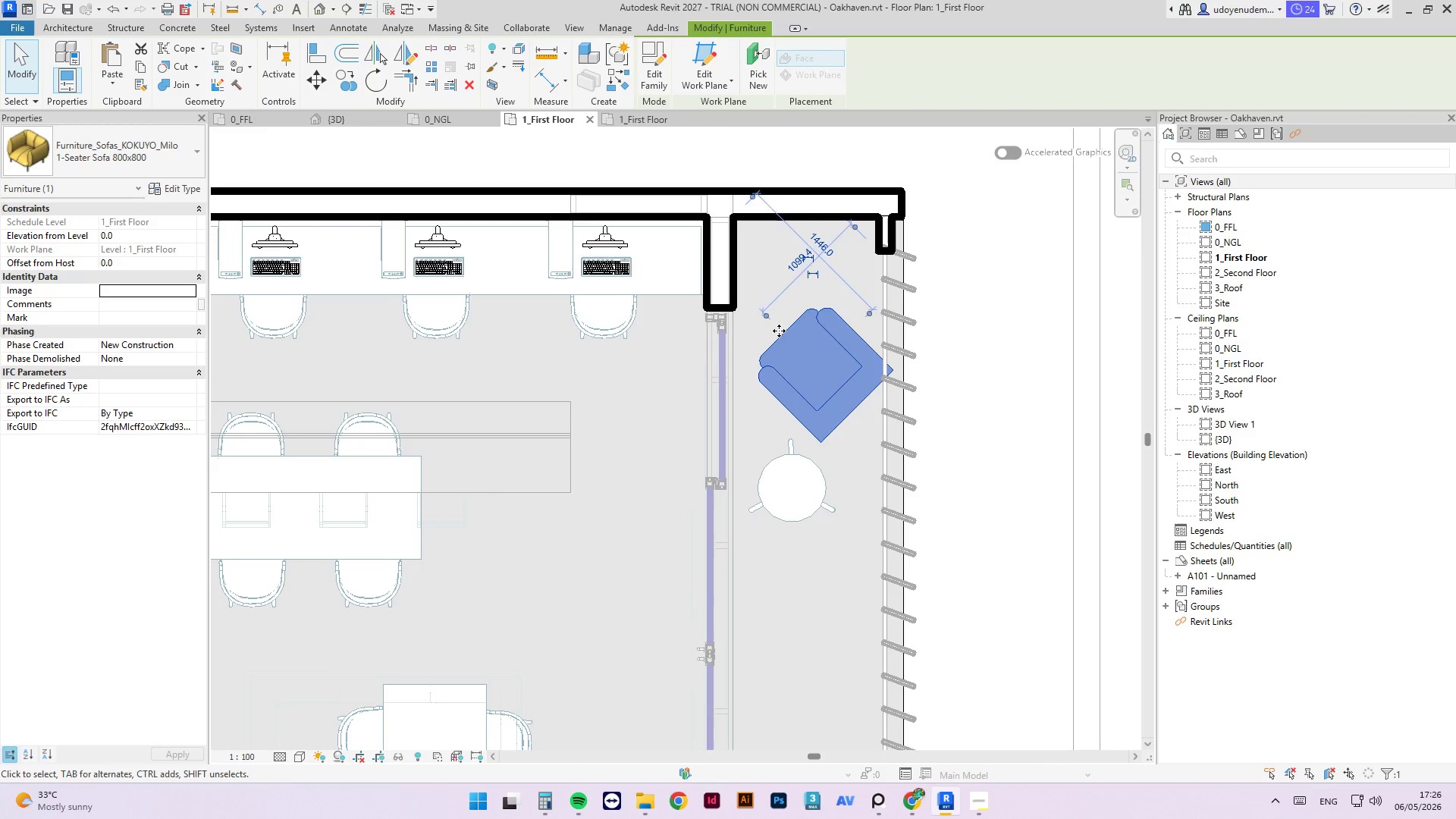 
key(Space)
 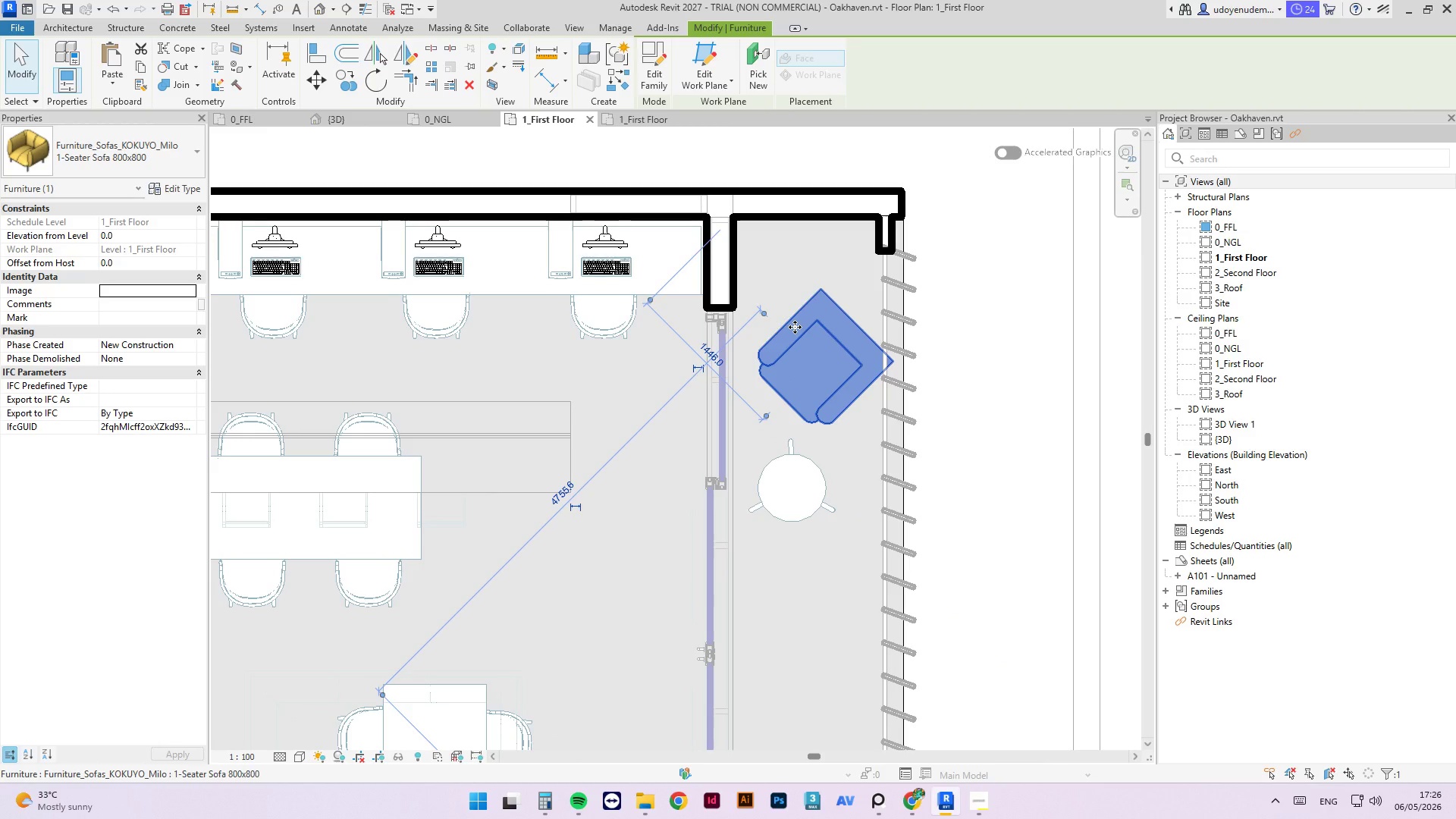 
key(R)
 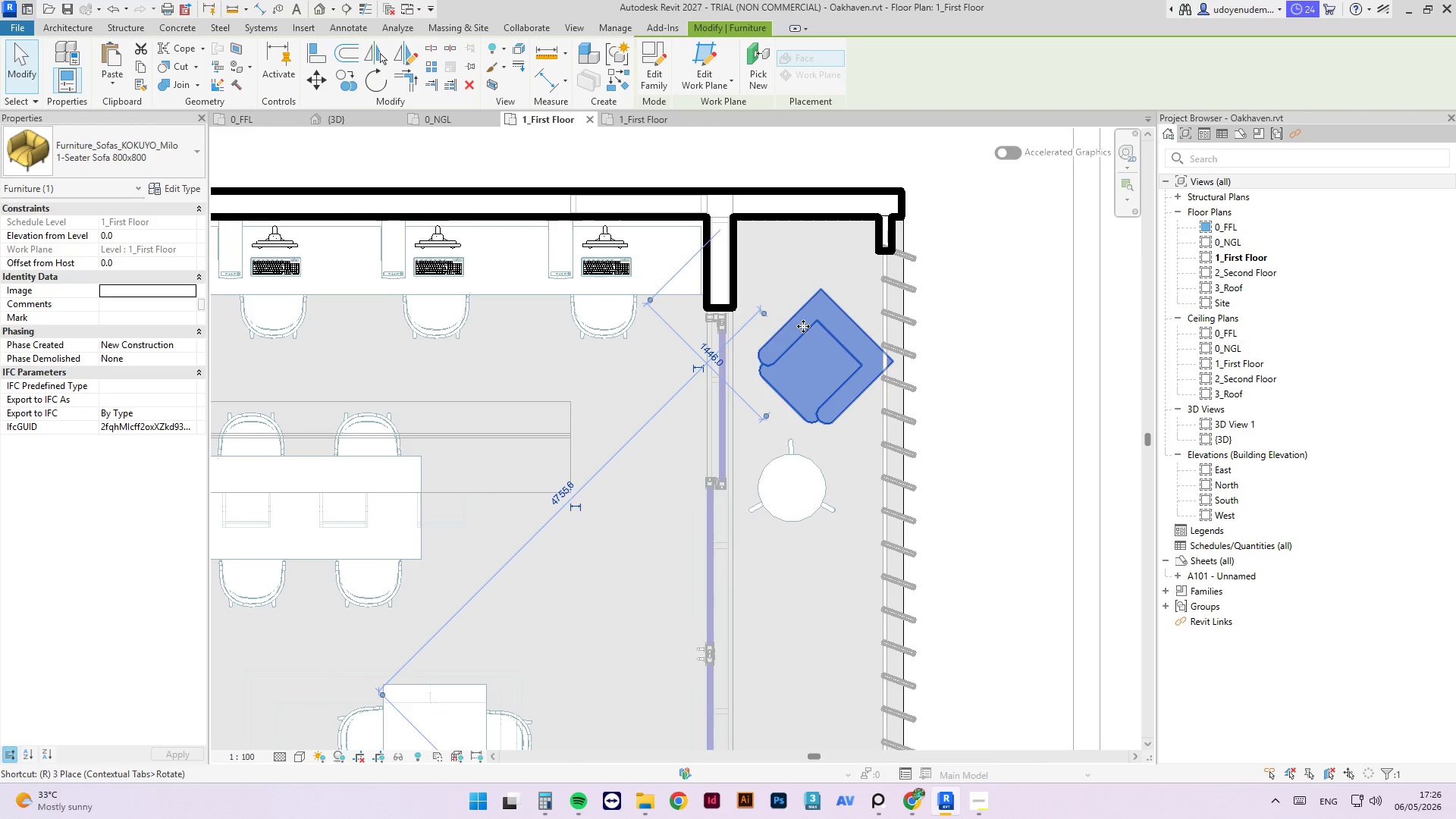 
key(O)
 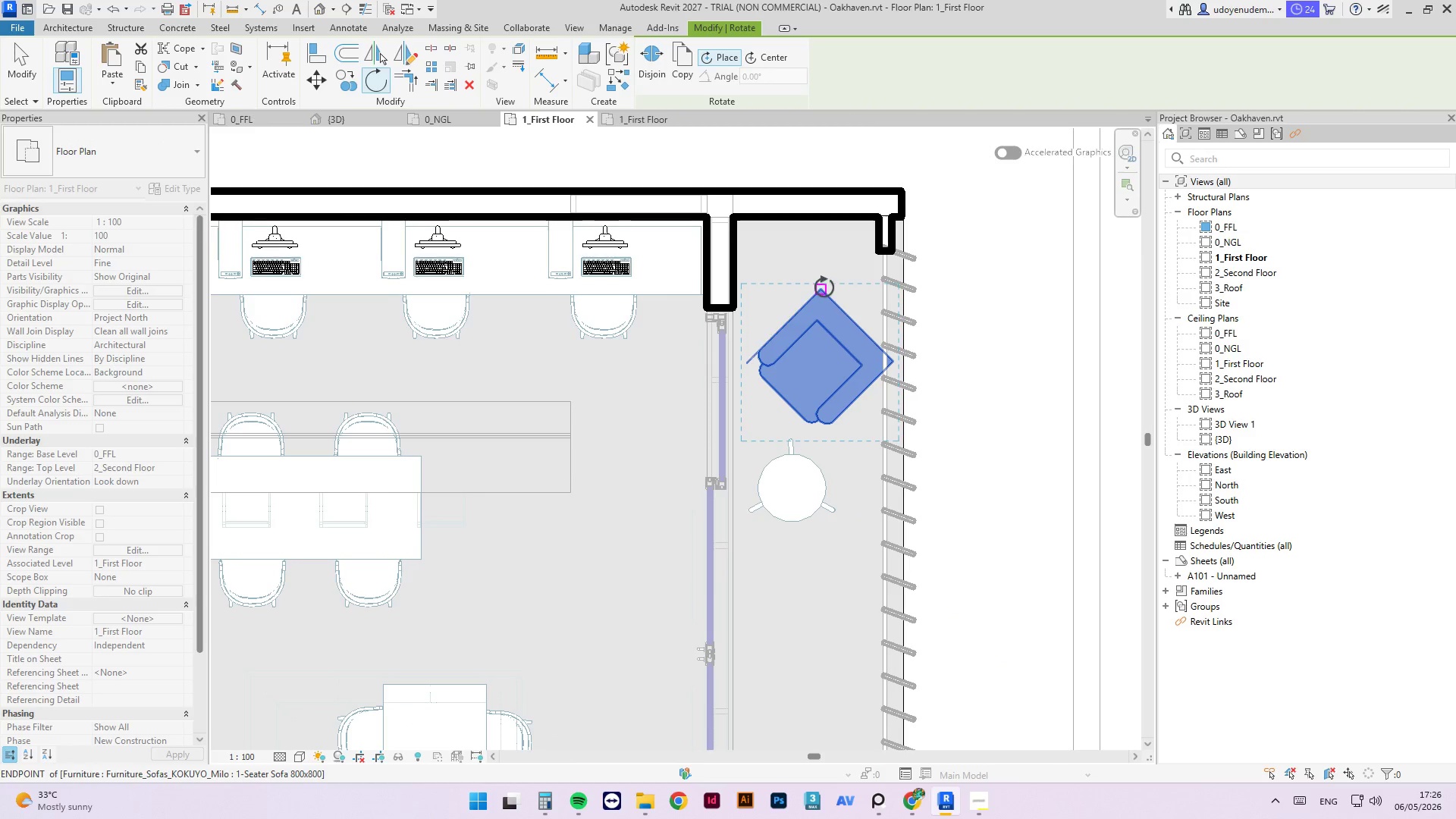 
left_click([824, 287])
 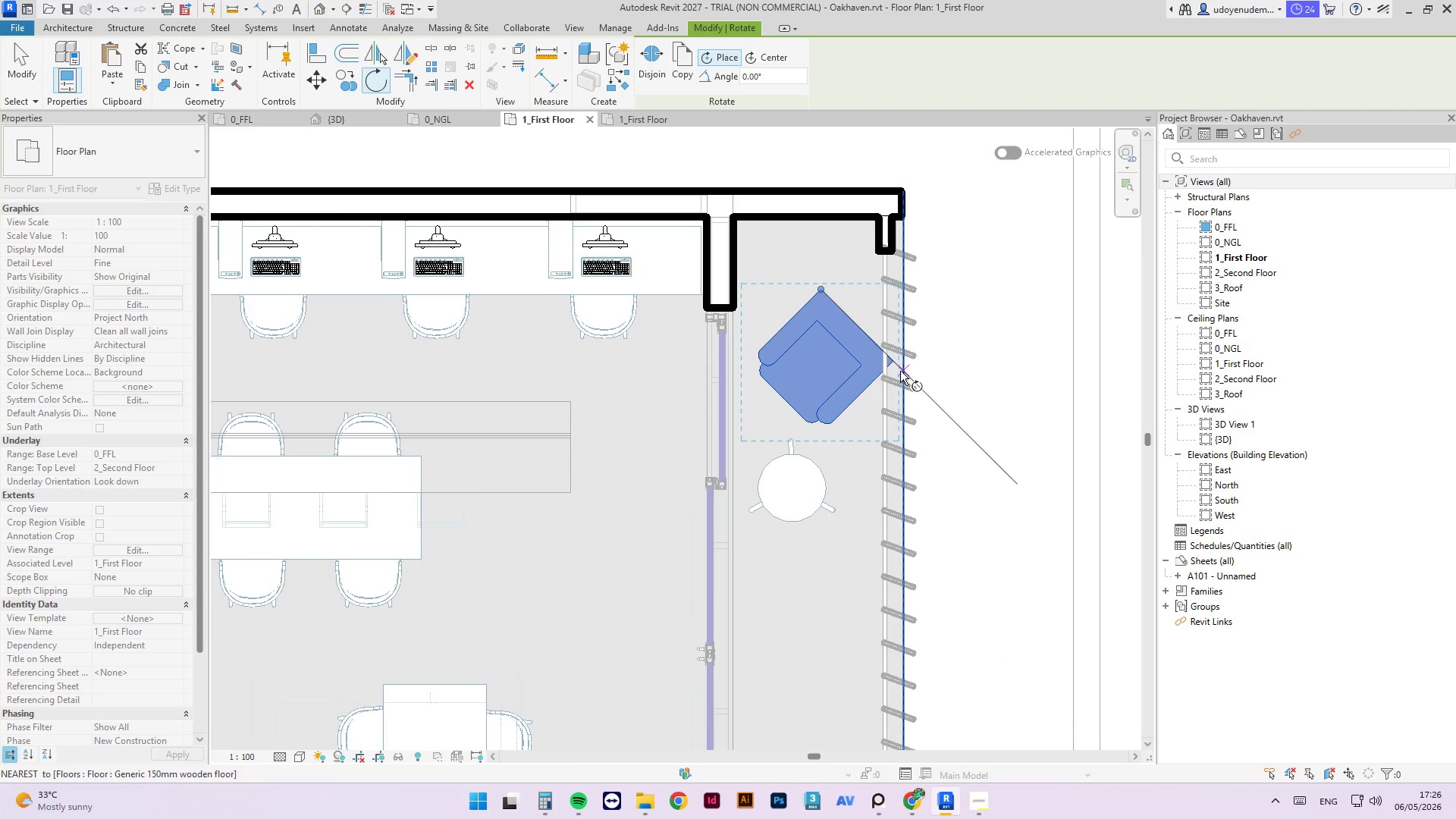 
left_click([890, 362])
 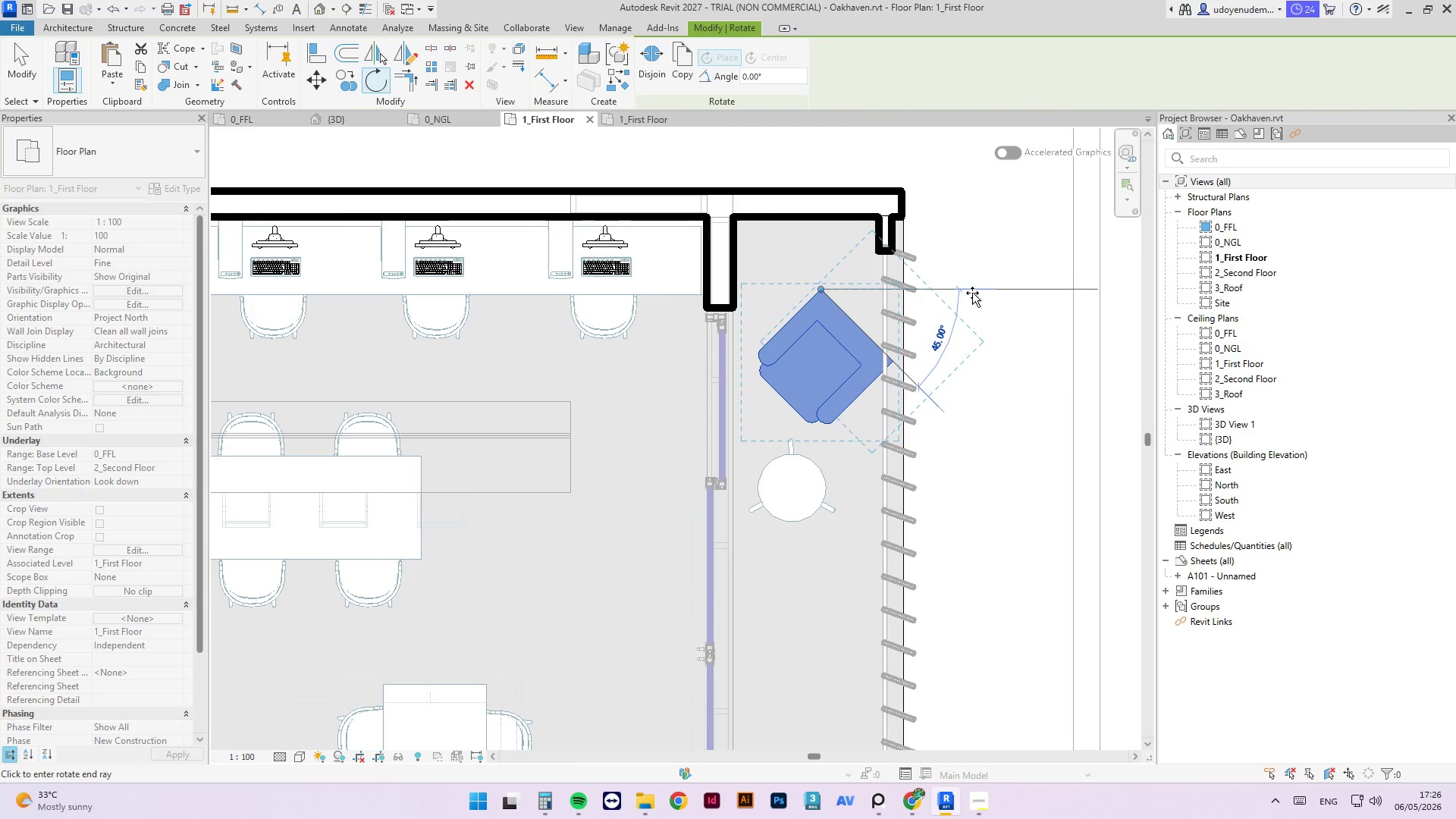 
left_click([973, 291])
 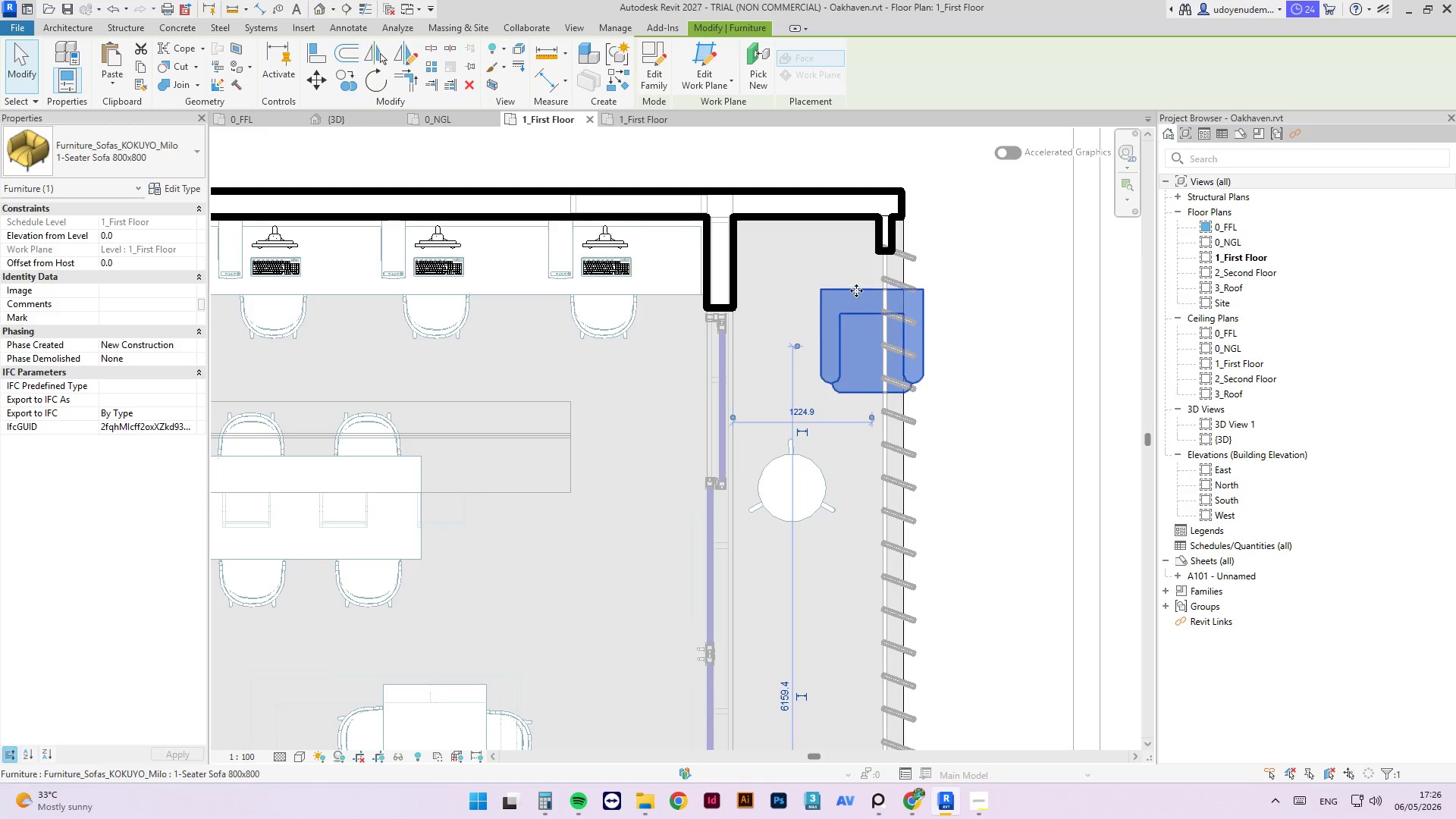 
left_click_drag(start_coordinate=[856, 289], to_coordinate=[797, 312])
 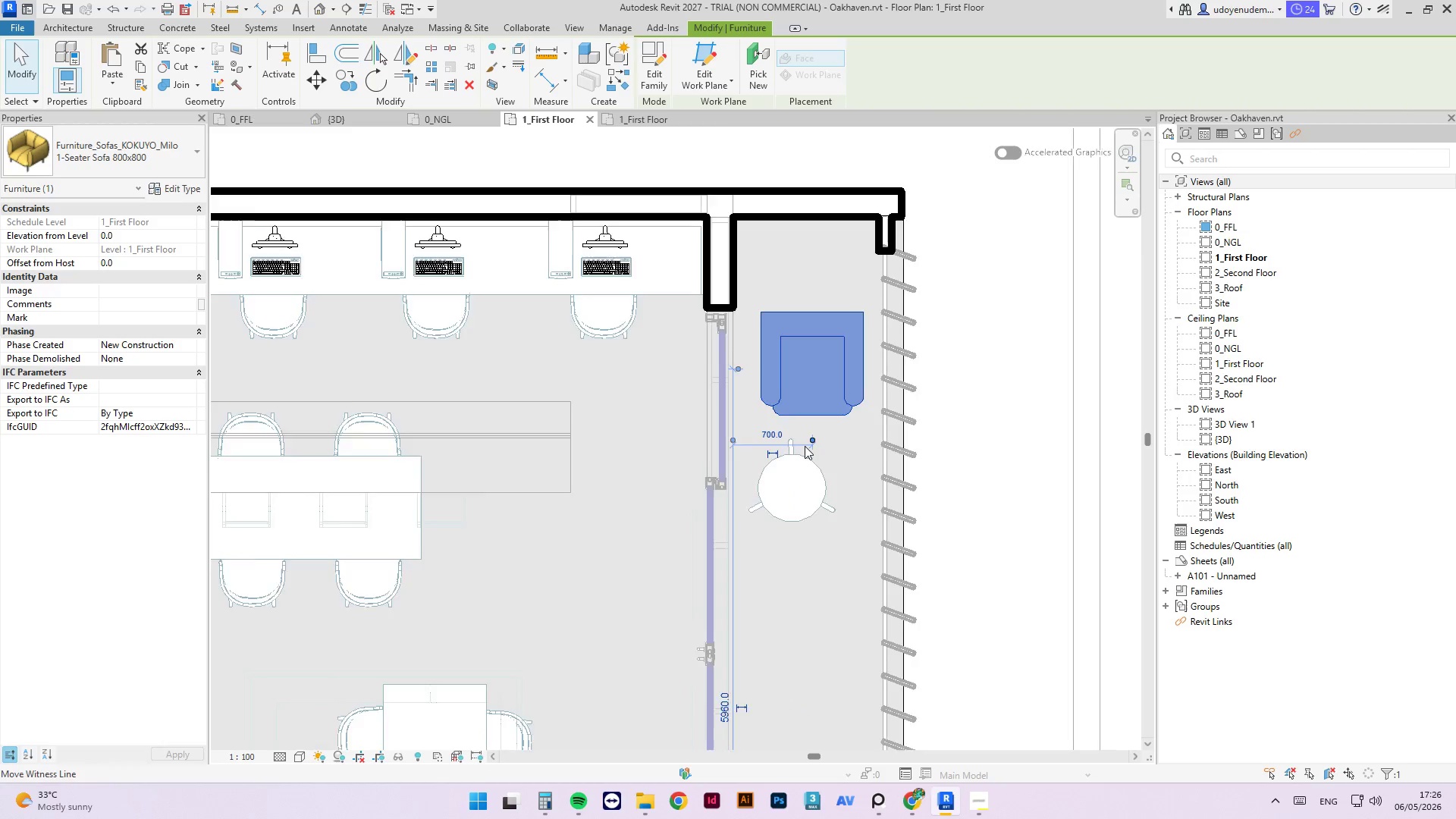 
left_click([813, 466])
 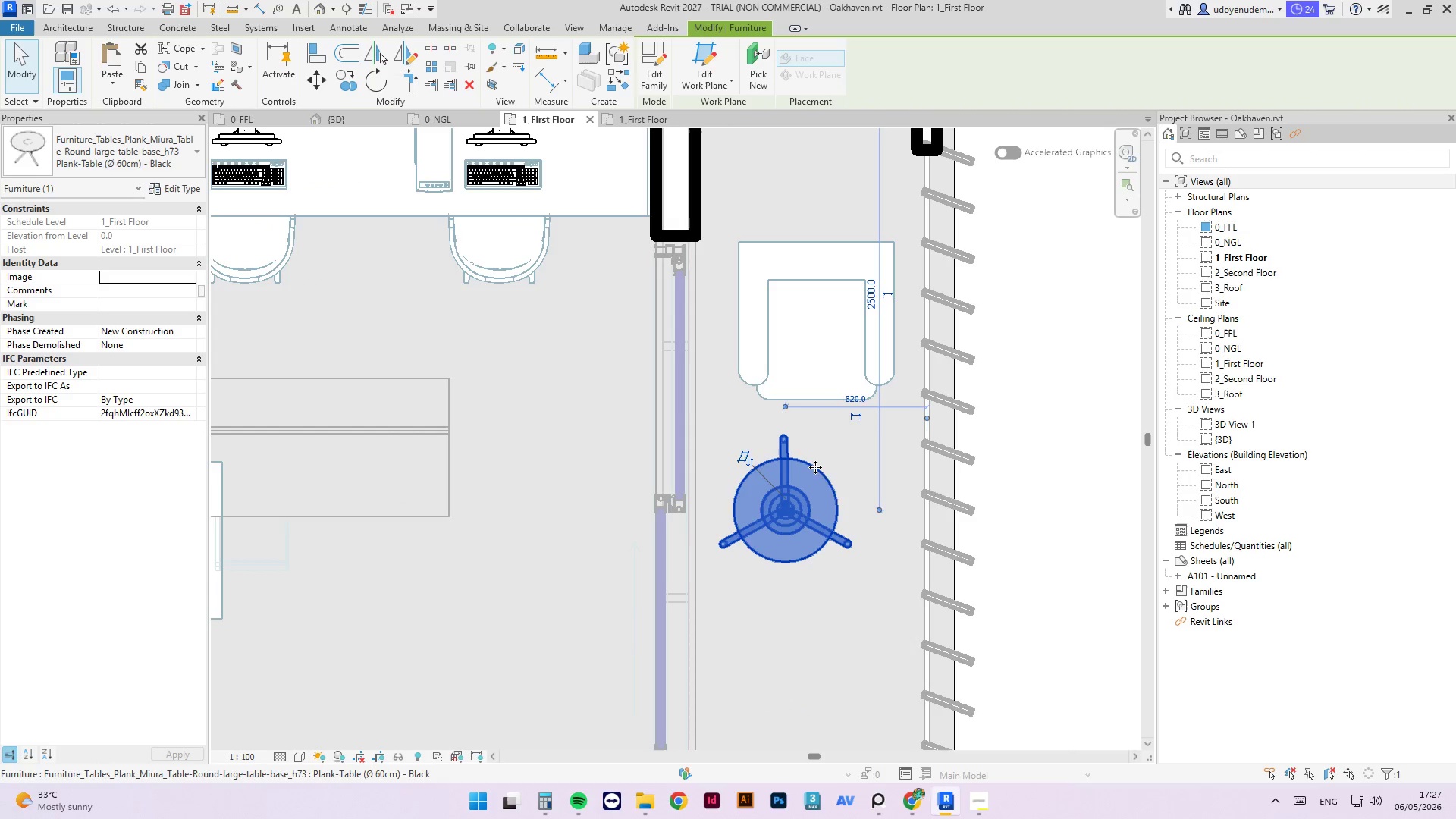 
scroll: coordinate [804, 445], scroll_direction: up, amount: 3.0
 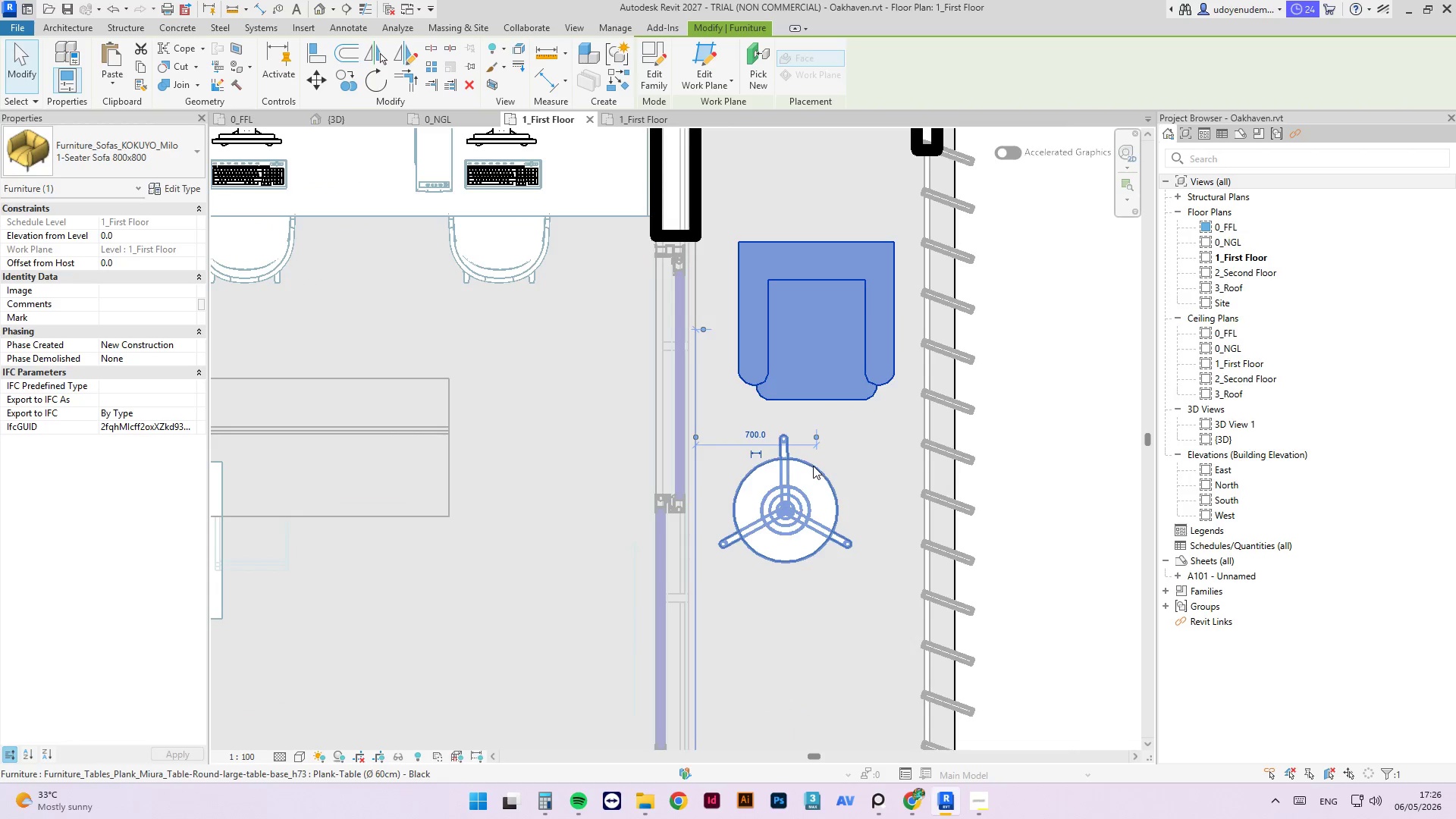 
left_click_drag(start_coordinate=[815, 467], to_coordinate=[843, 456])
 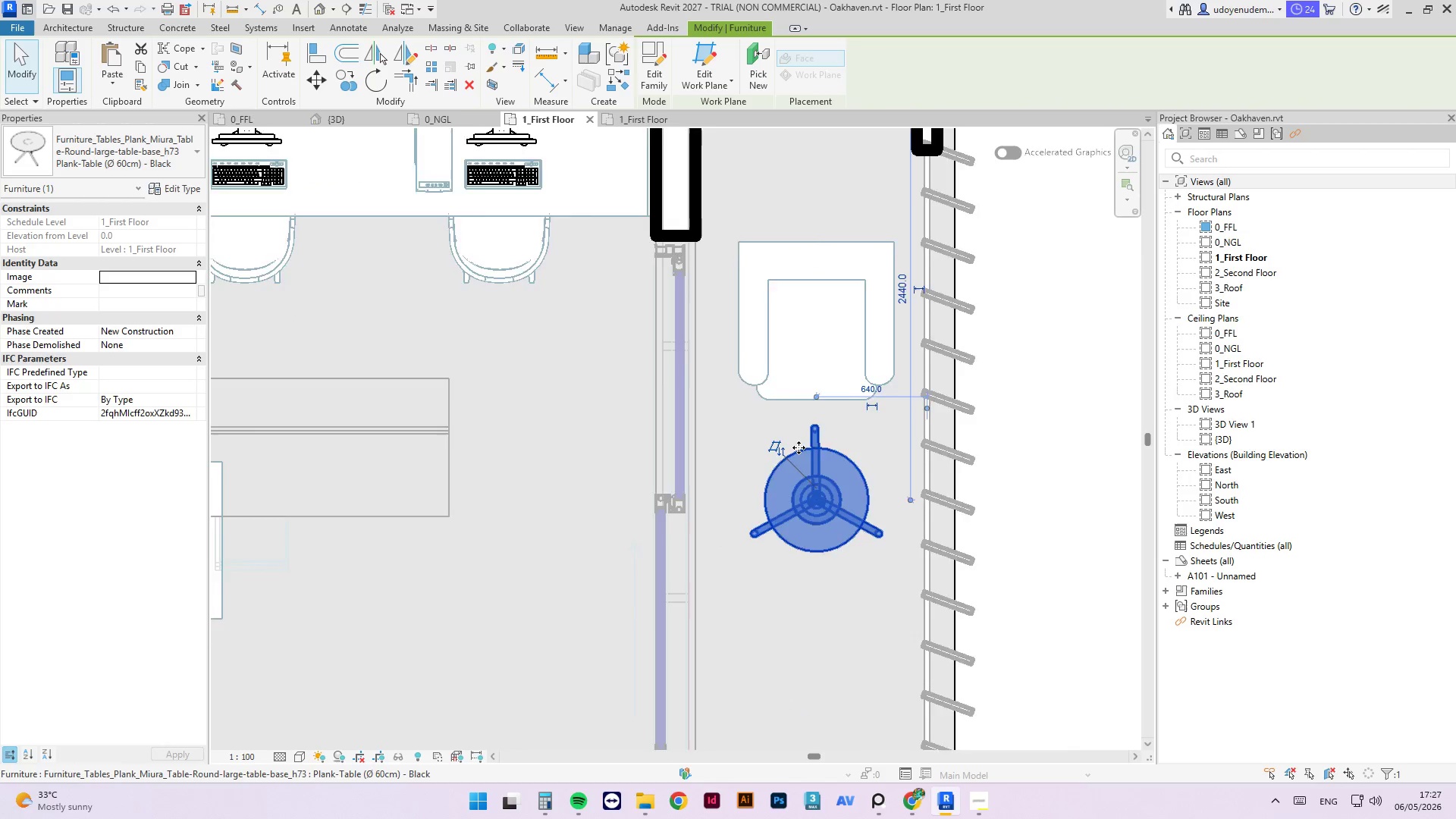 
scroll: coordinate [804, 372], scroll_direction: down, amount: 6.0
 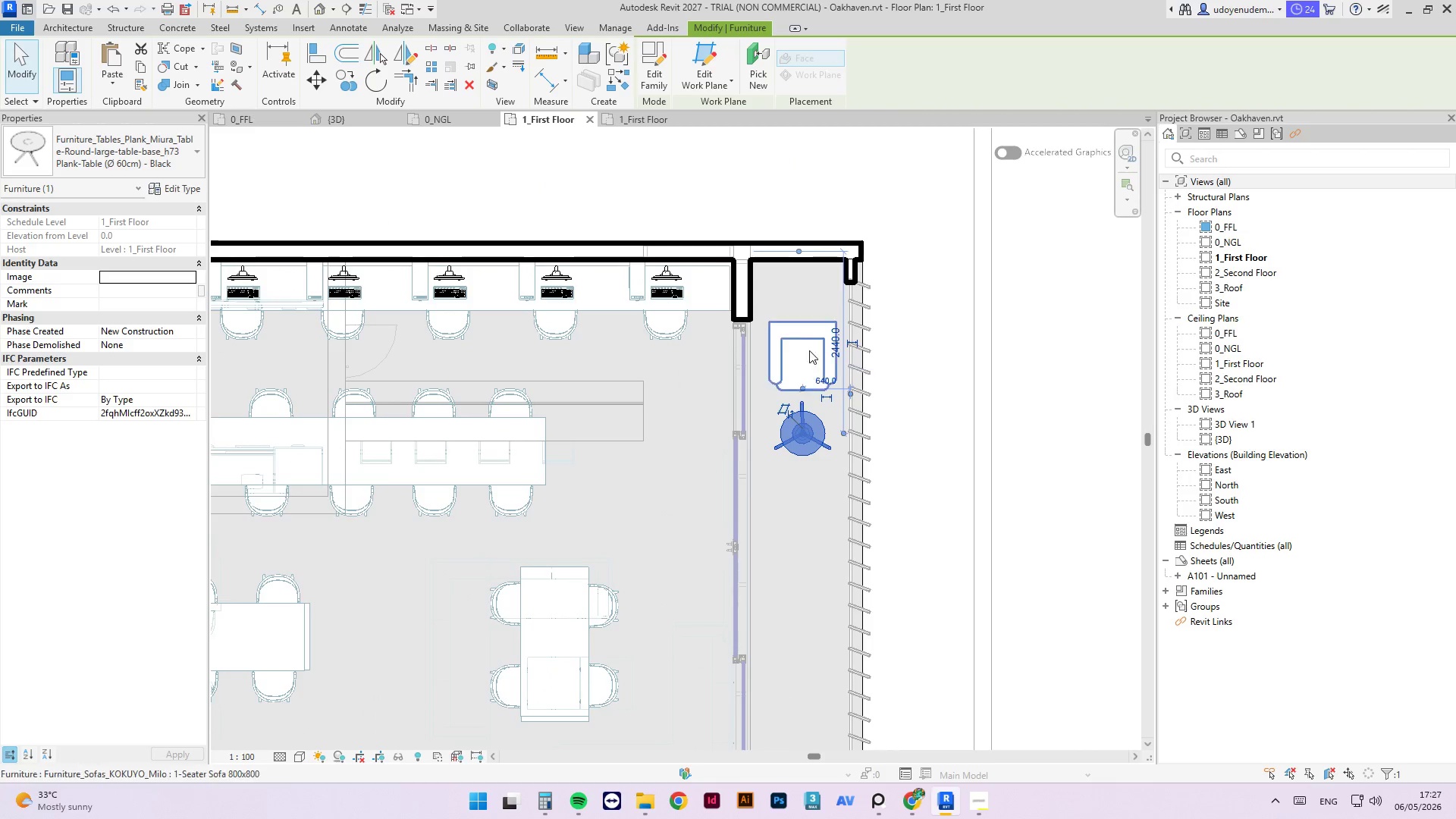 
left_click([805, 332])
 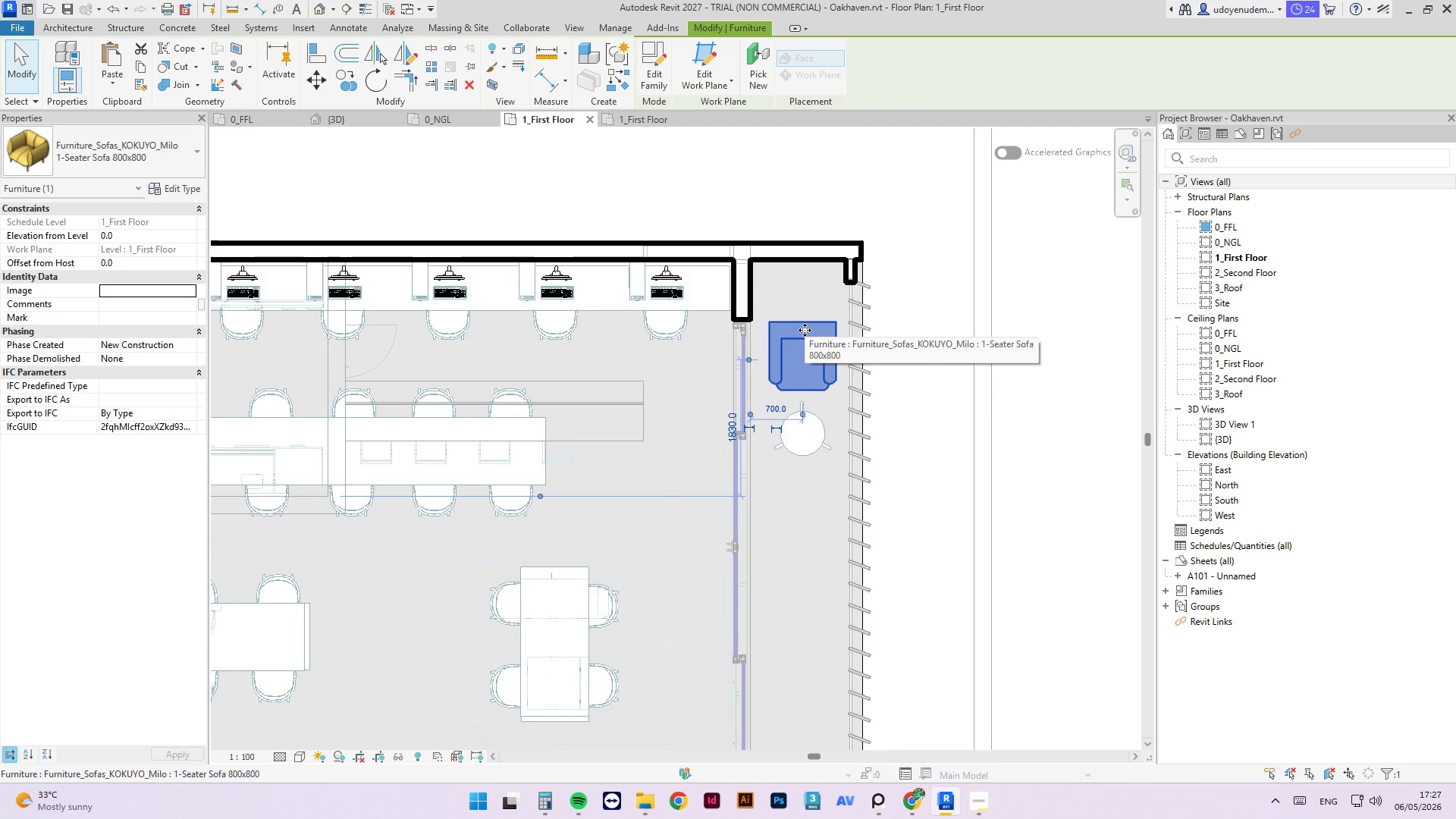 
type(cs)
 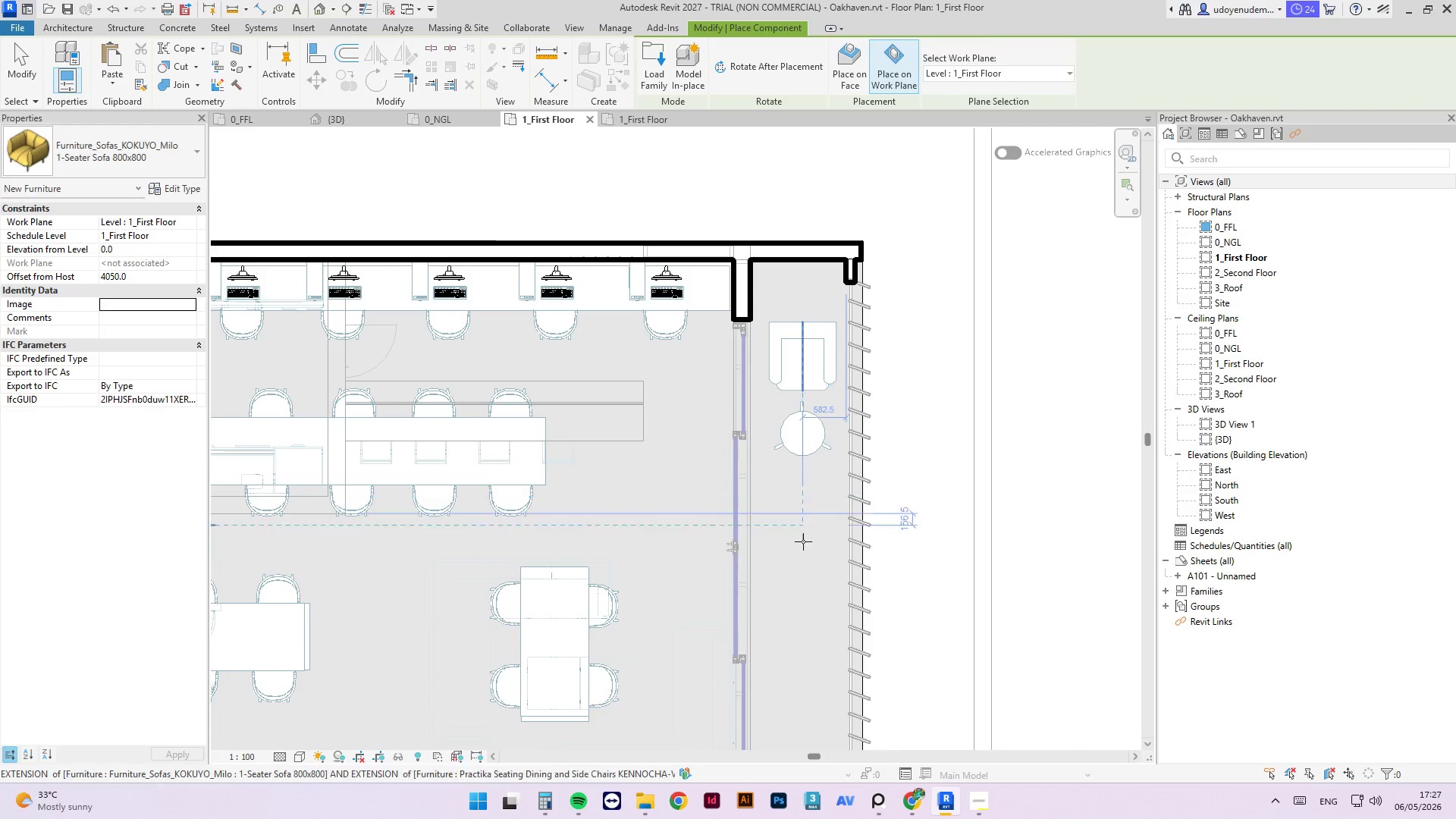 
key(Escape)
 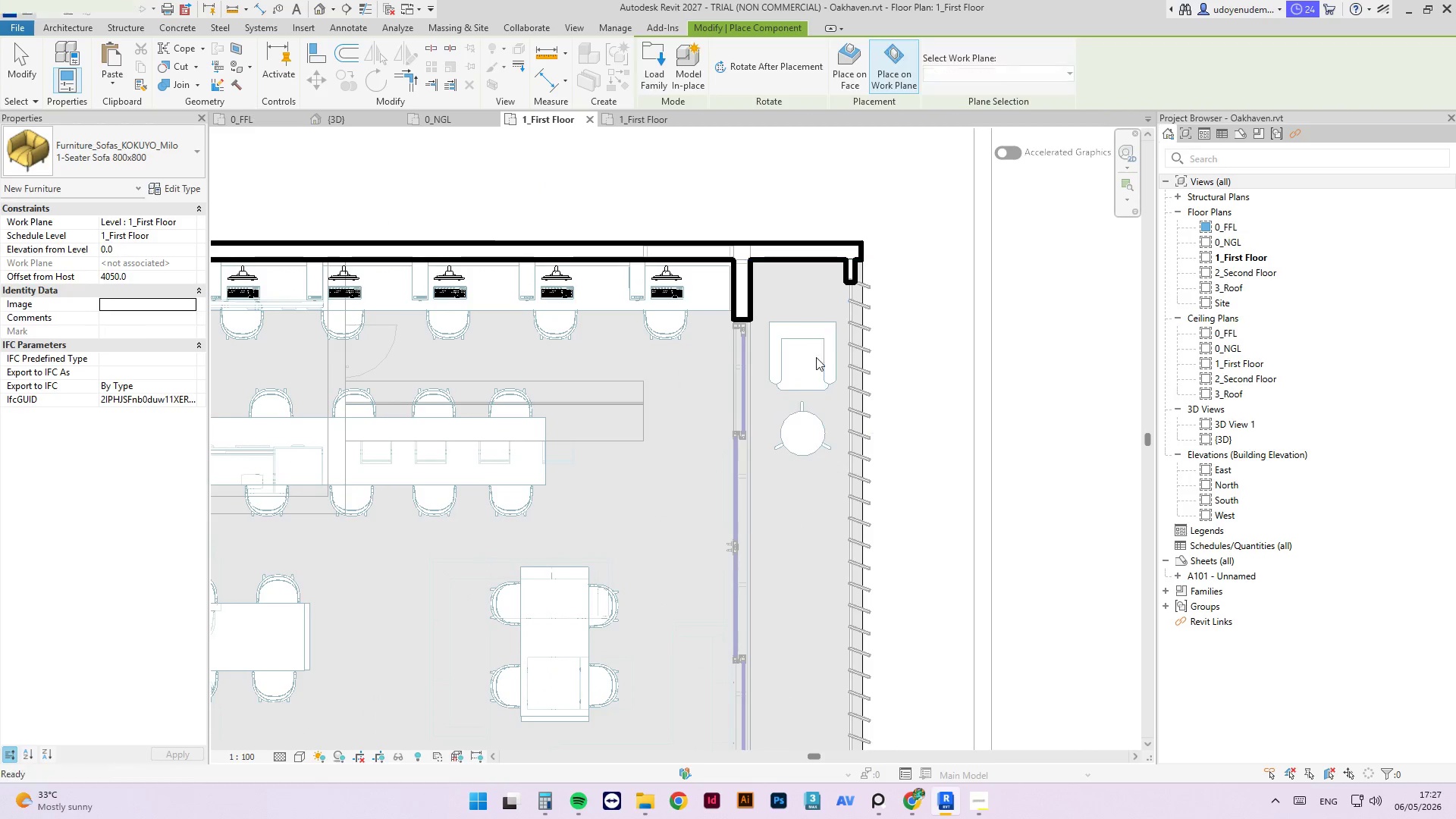 
key(Escape)
 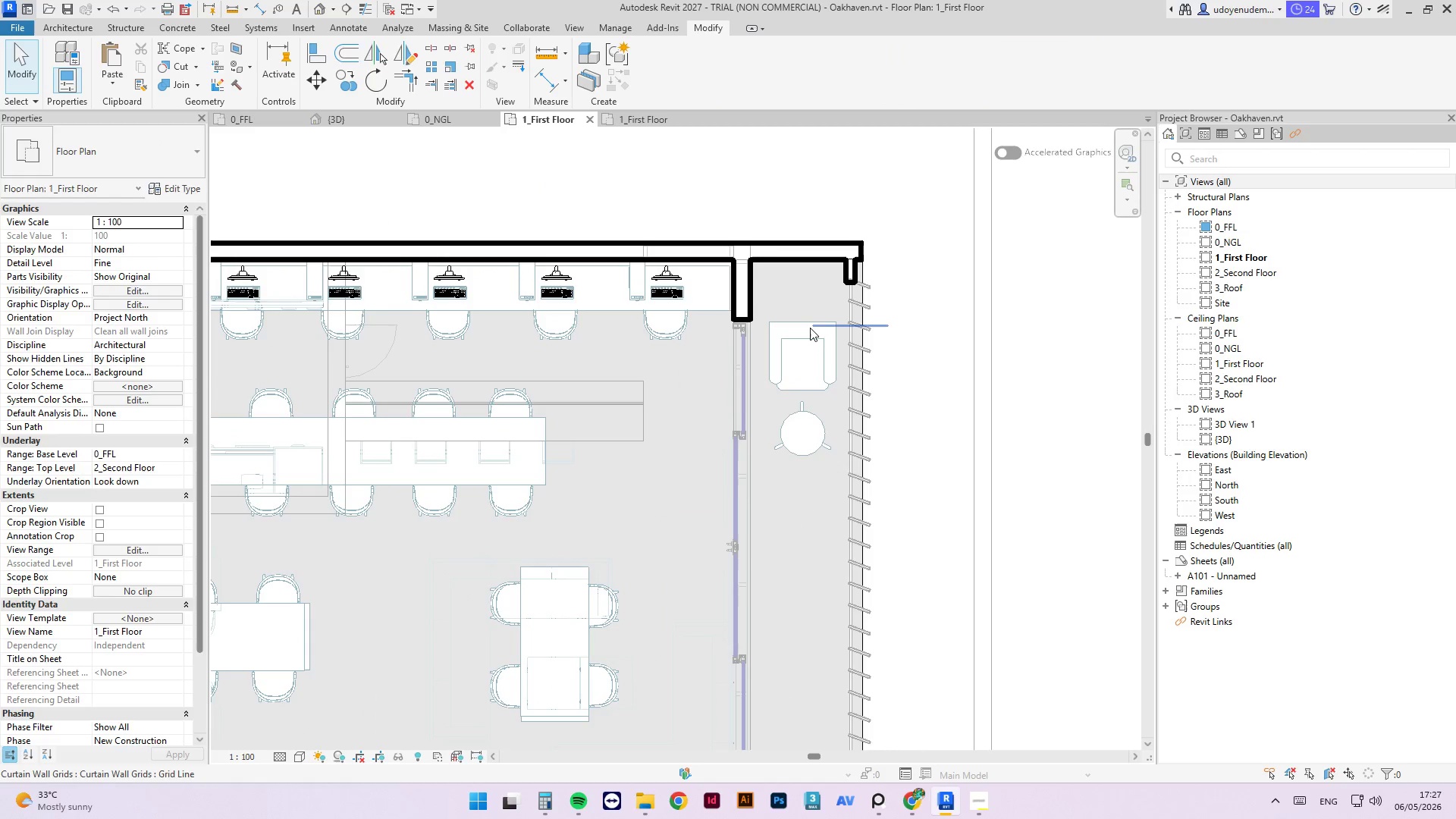 
left_click([808, 328])
 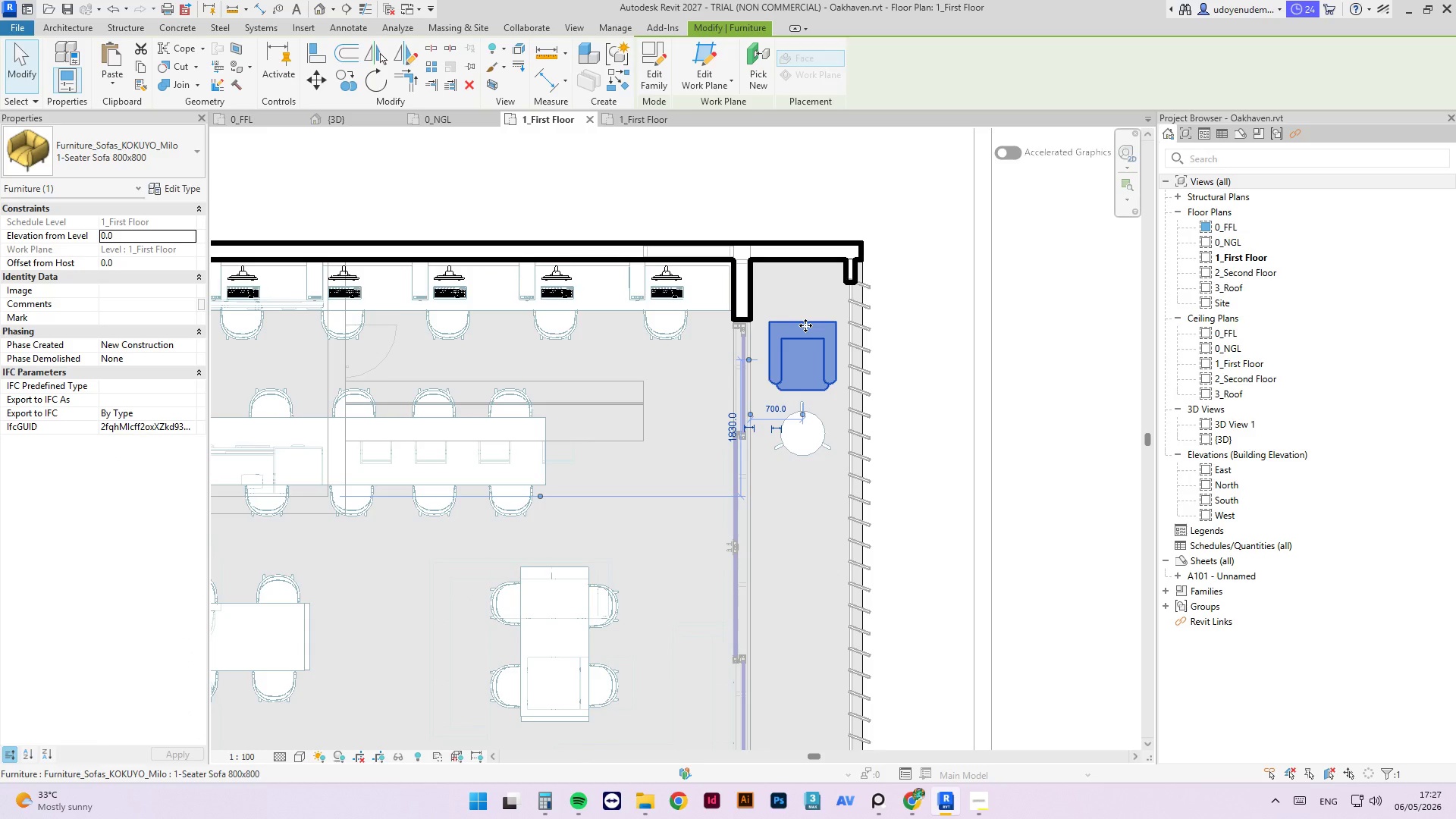 
hold_key(key=ControlLeft, duration=2.64)
left_click_drag(start_coordinate=[805, 325], to_coordinate=[802, 484])
 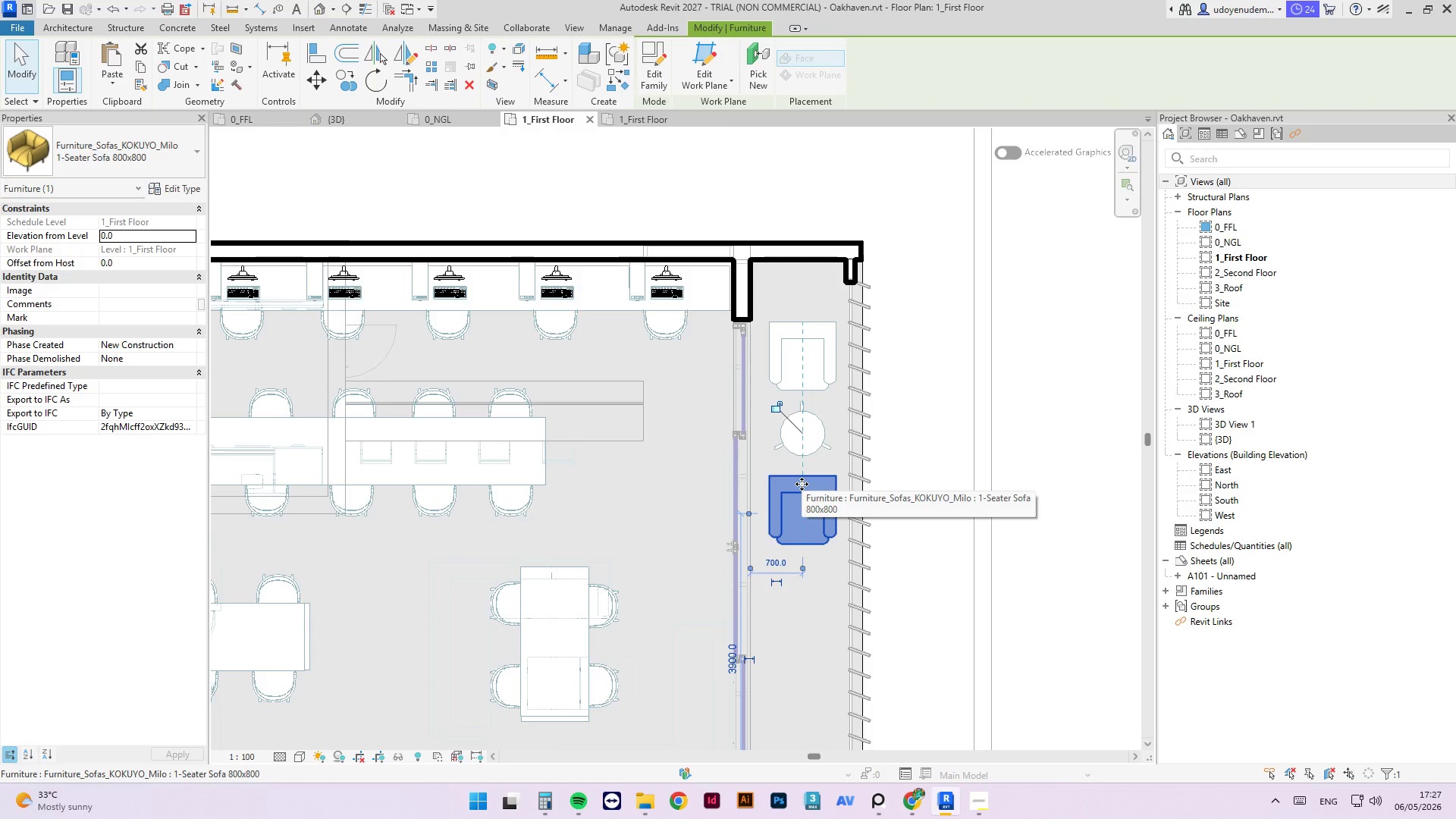 
hold_key(key=ControlLeft, duration=2.48)
left_click_drag(start_coordinate=[802, 484], to_coordinate=[801, 636])
 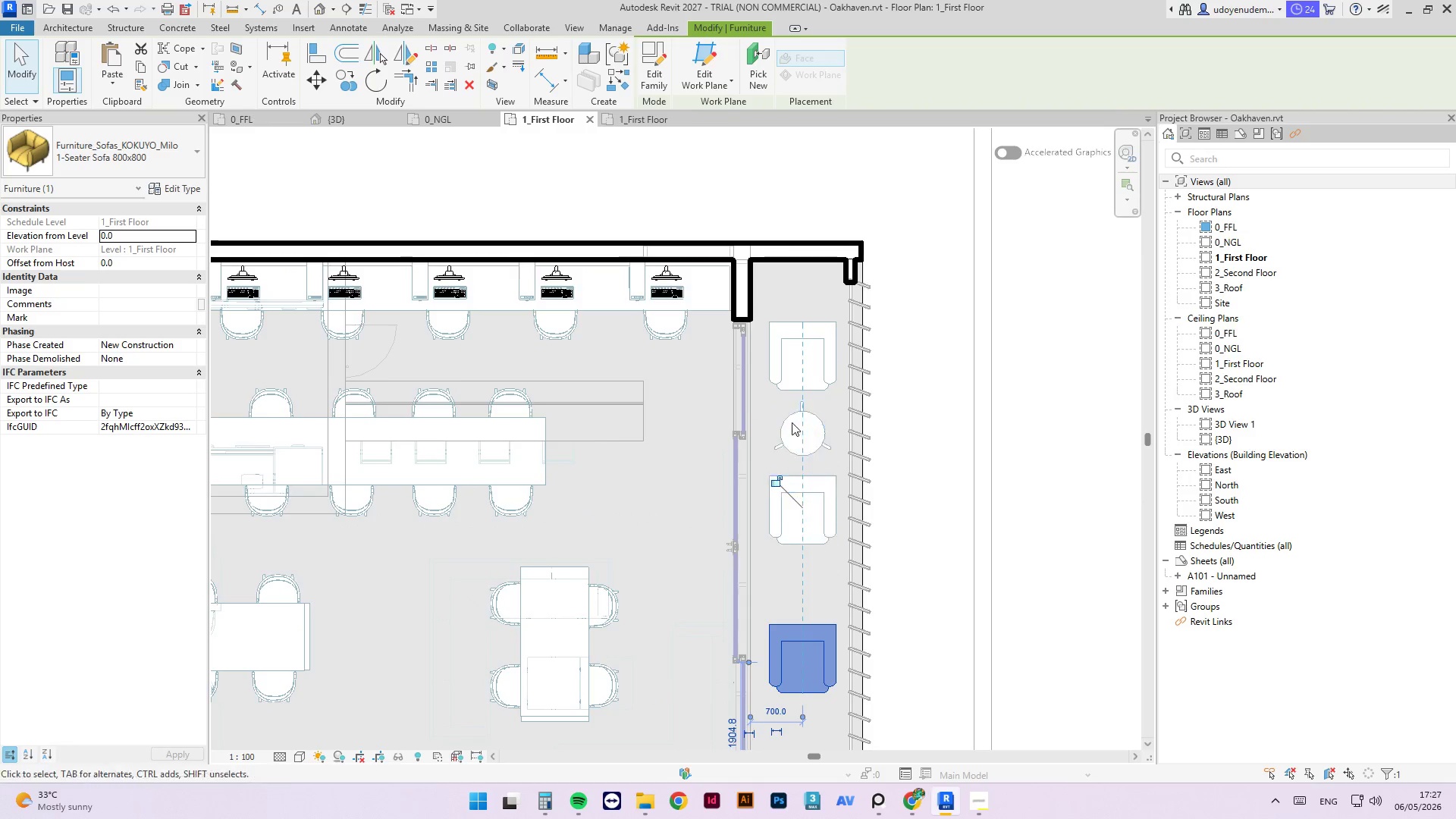 
scroll: coordinate [802, 548], scroll_direction: none, amount: 0.0
 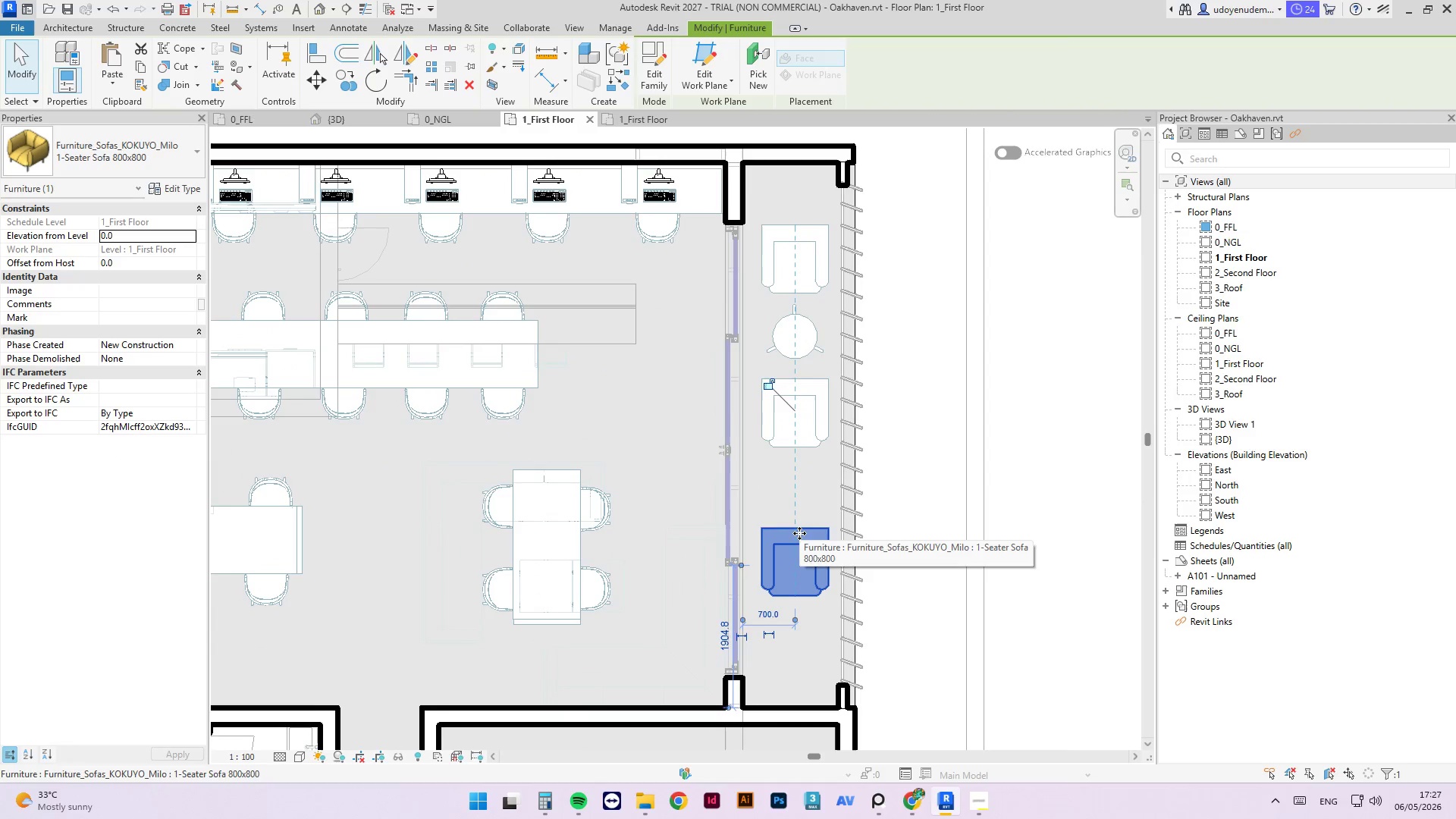 
left_click_drag(start_coordinate=[799, 531], to_coordinate=[795, 600])
 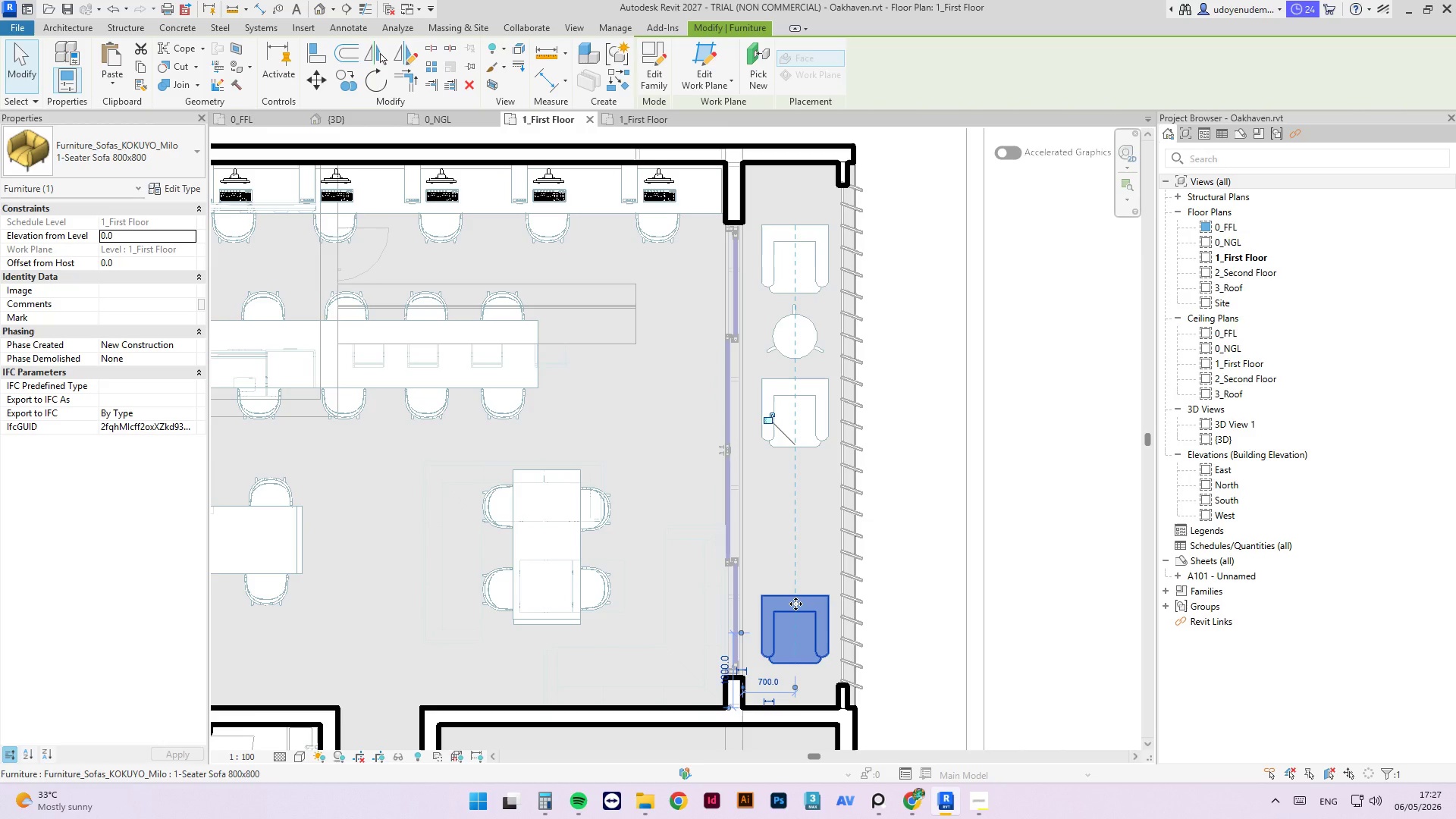 
hold_key(key=ControlLeft, duration=1.11)
 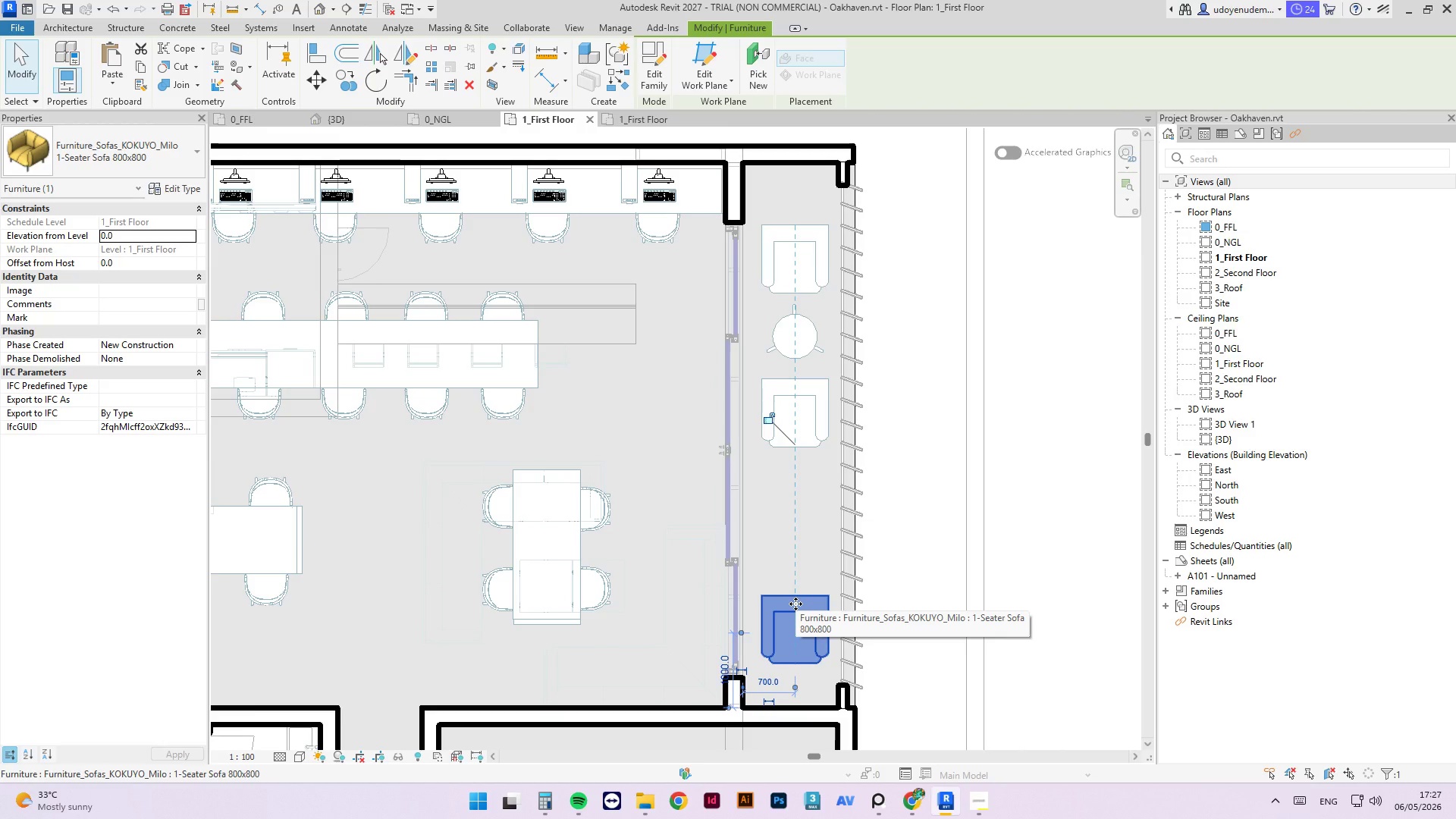 
key(Space)
 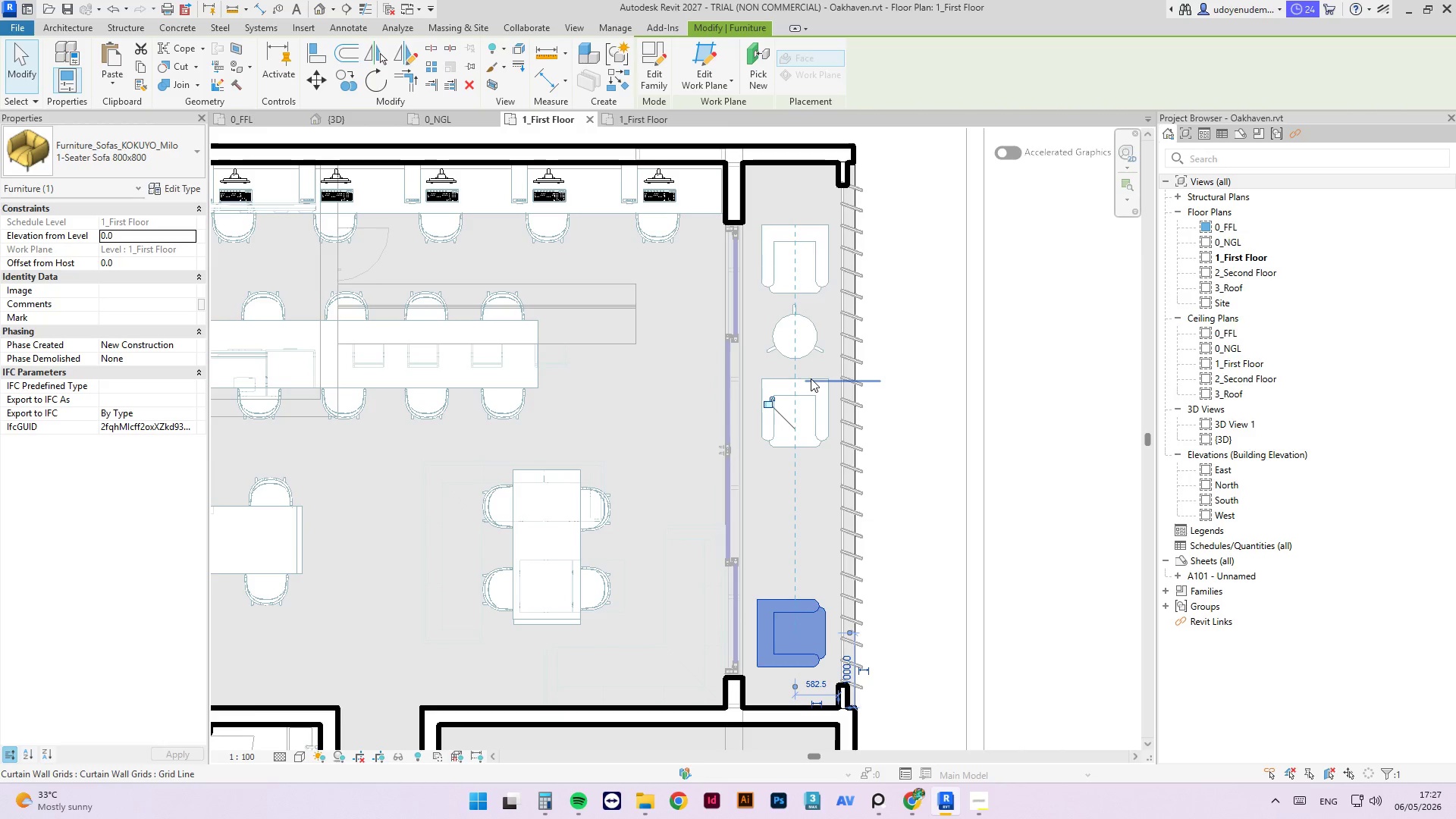 
left_click([815, 384])
 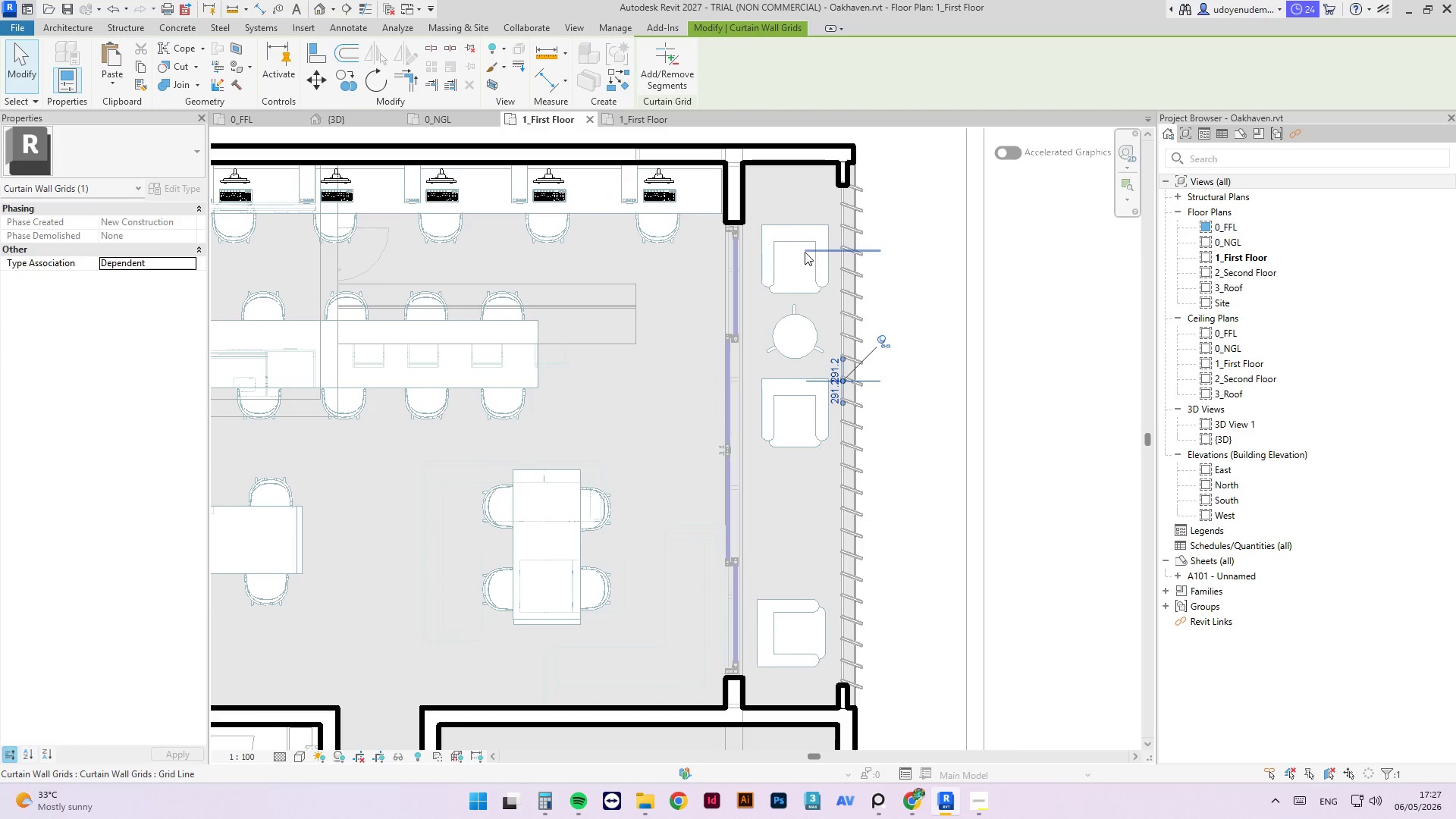 
left_click([805, 230])
 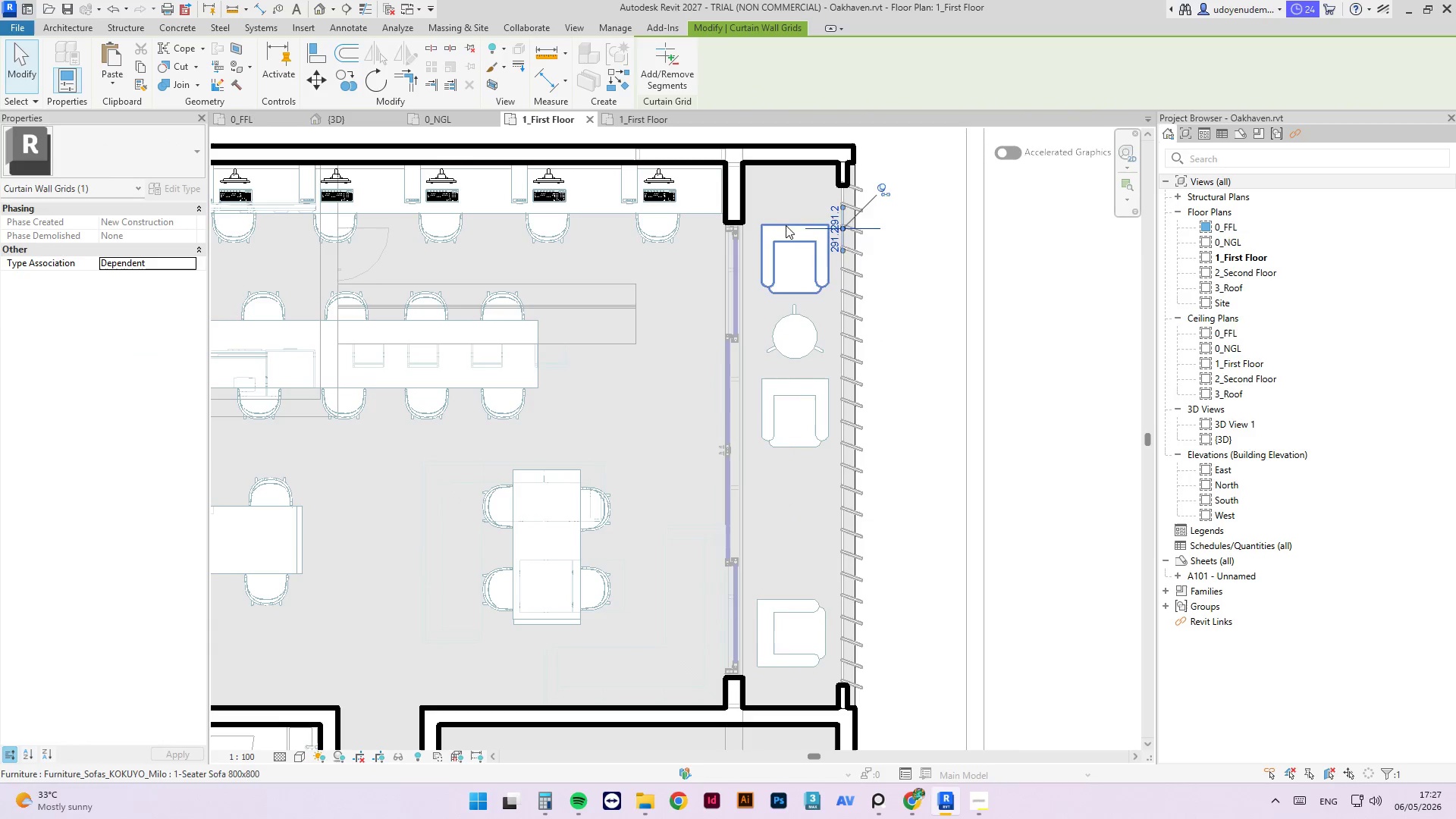 
left_click([786, 225])
 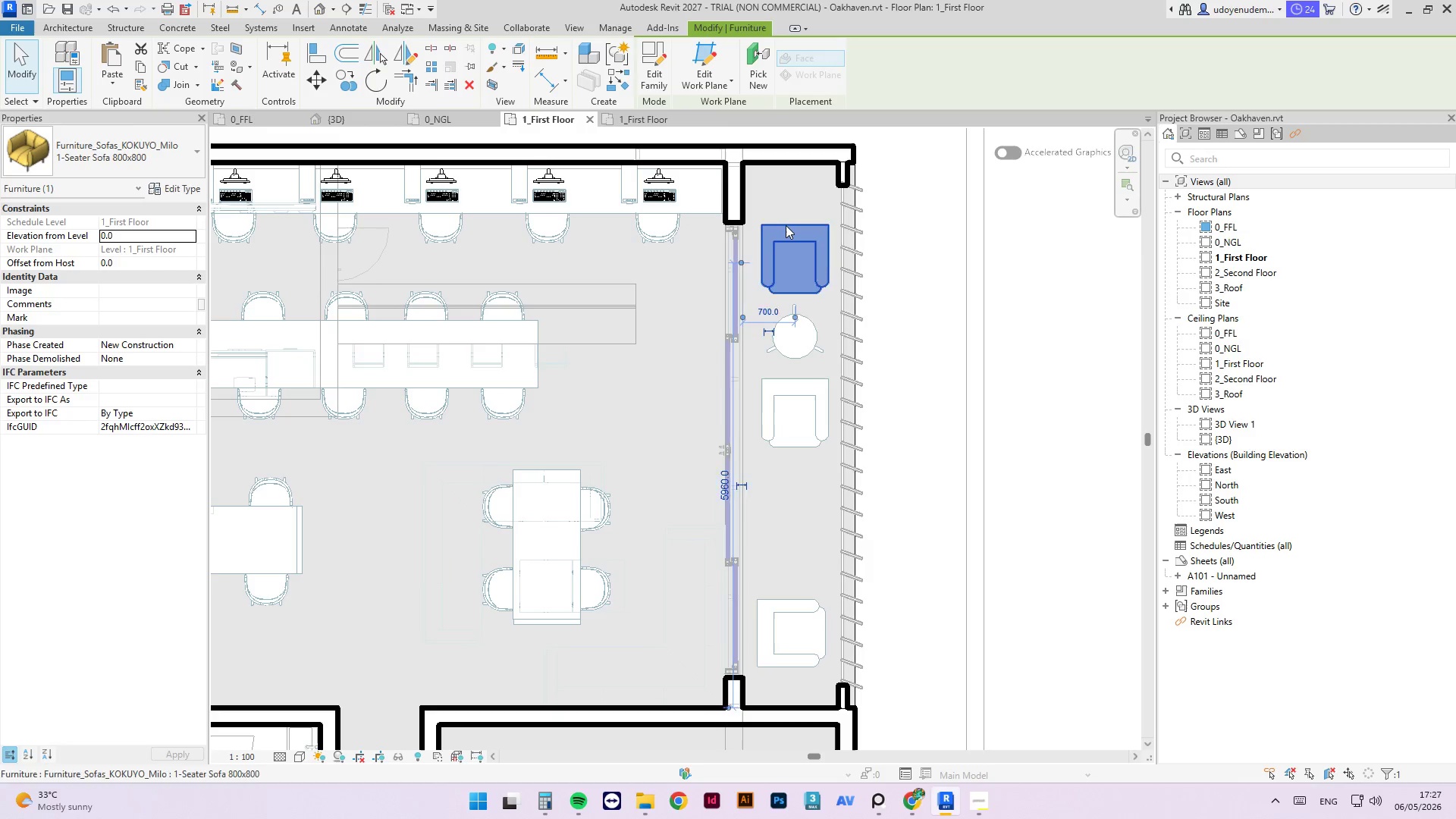 
key(Space)
 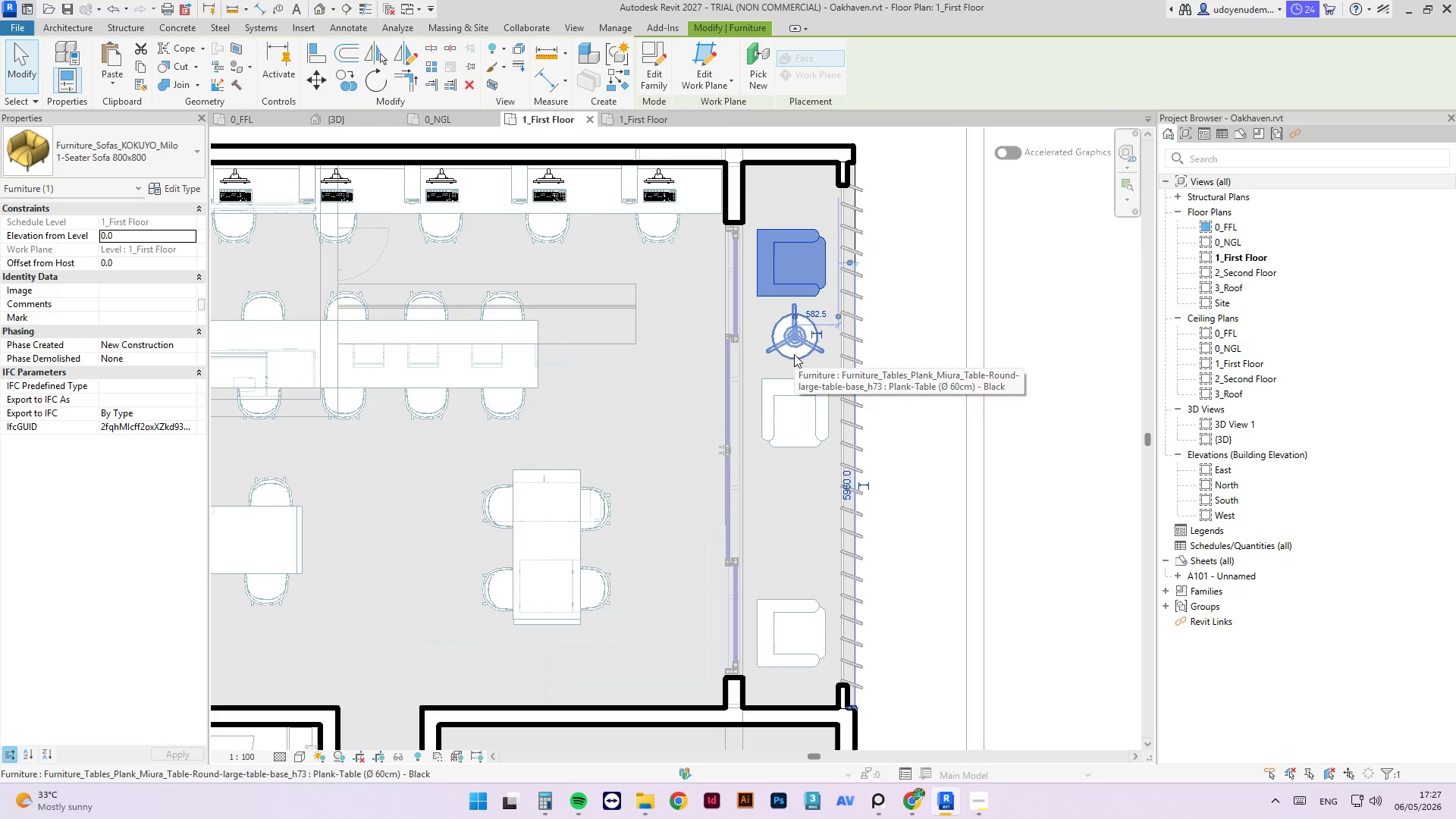 
left_click([799, 378])
 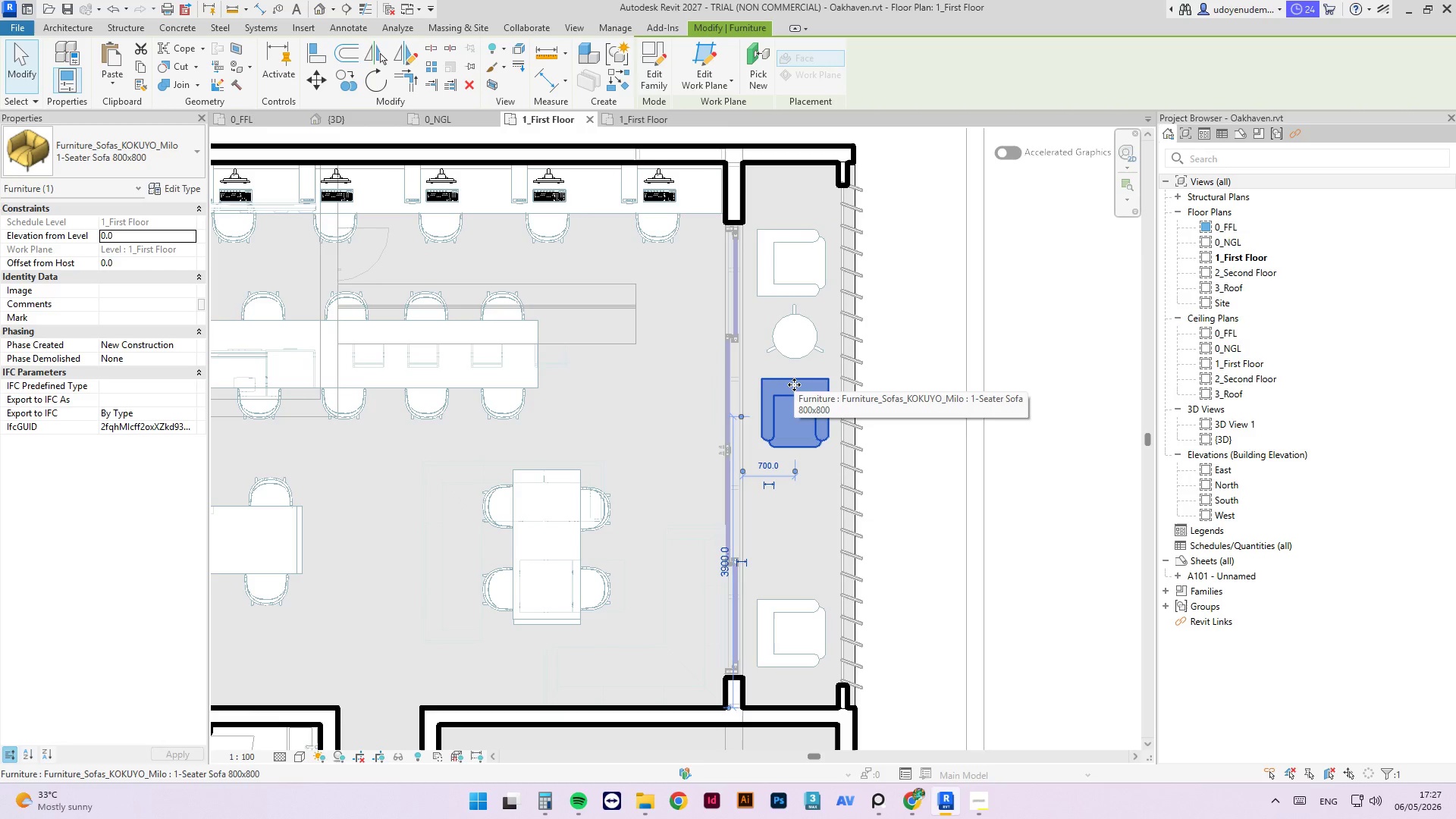 
left_click_drag(start_coordinate=[794, 384], to_coordinate=[794, 484])
 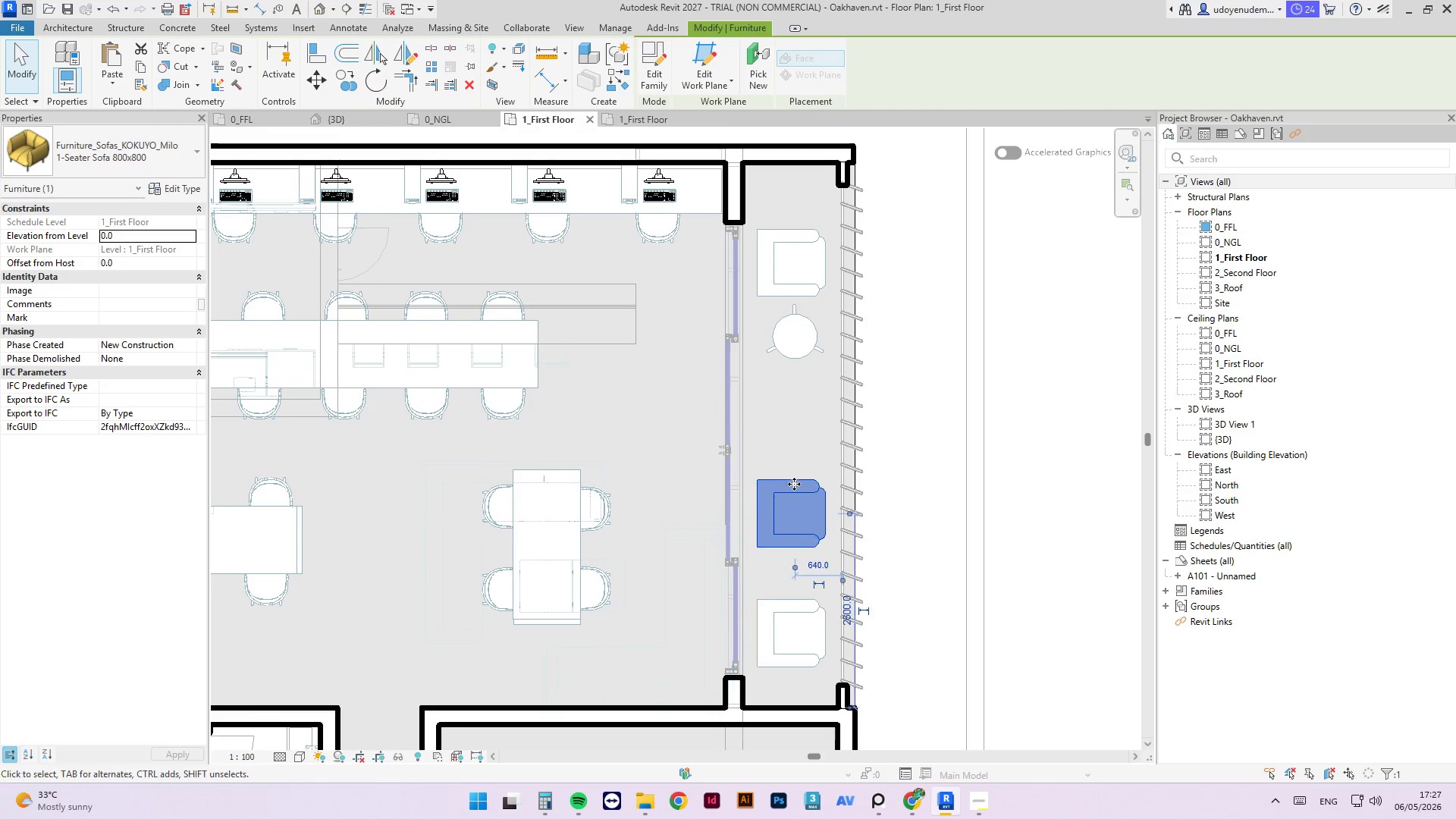 
key(Space)
 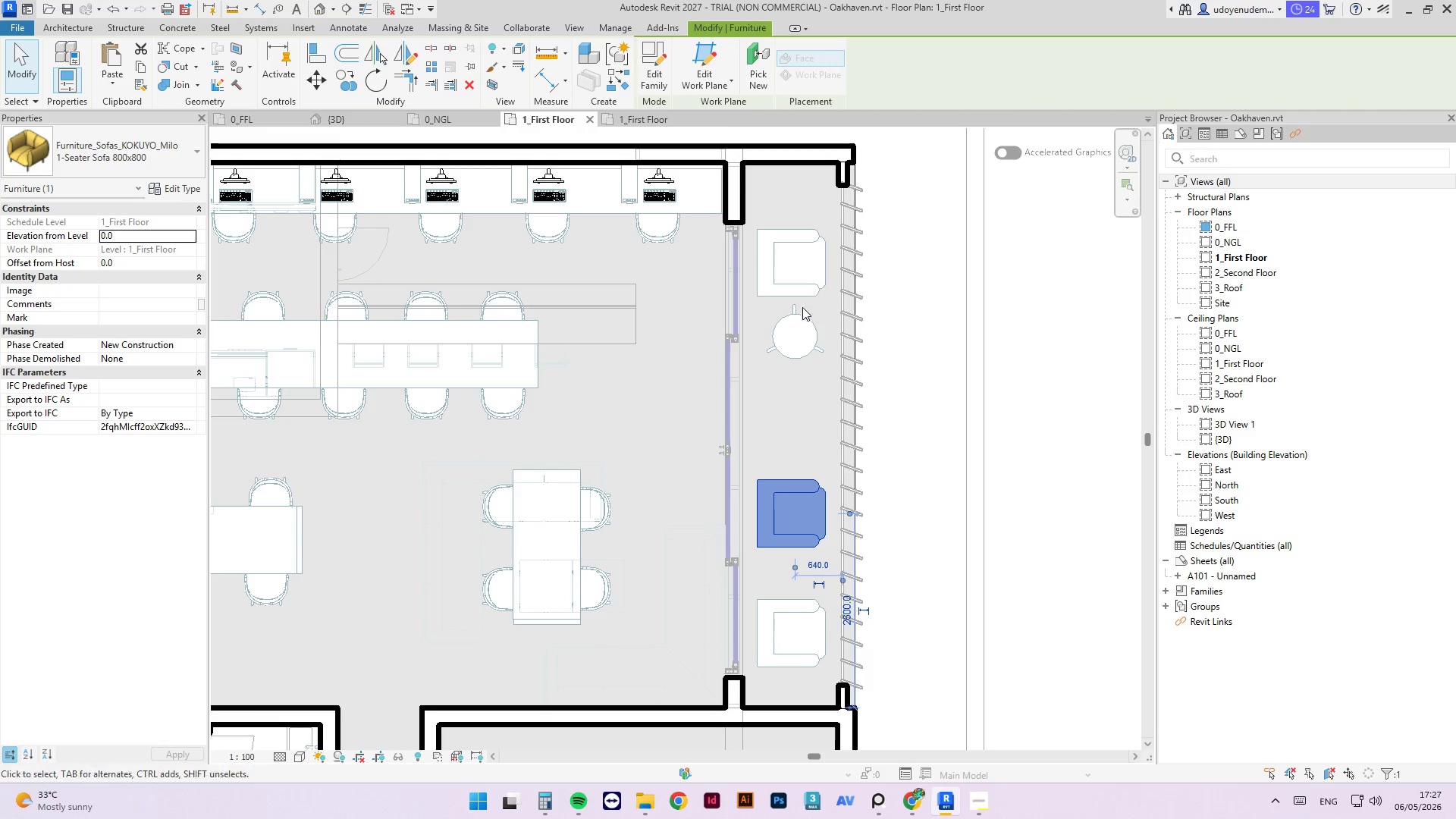 
left_click_drag(start_coordinate=[802, 317], to_coordinate=[805, 336])
 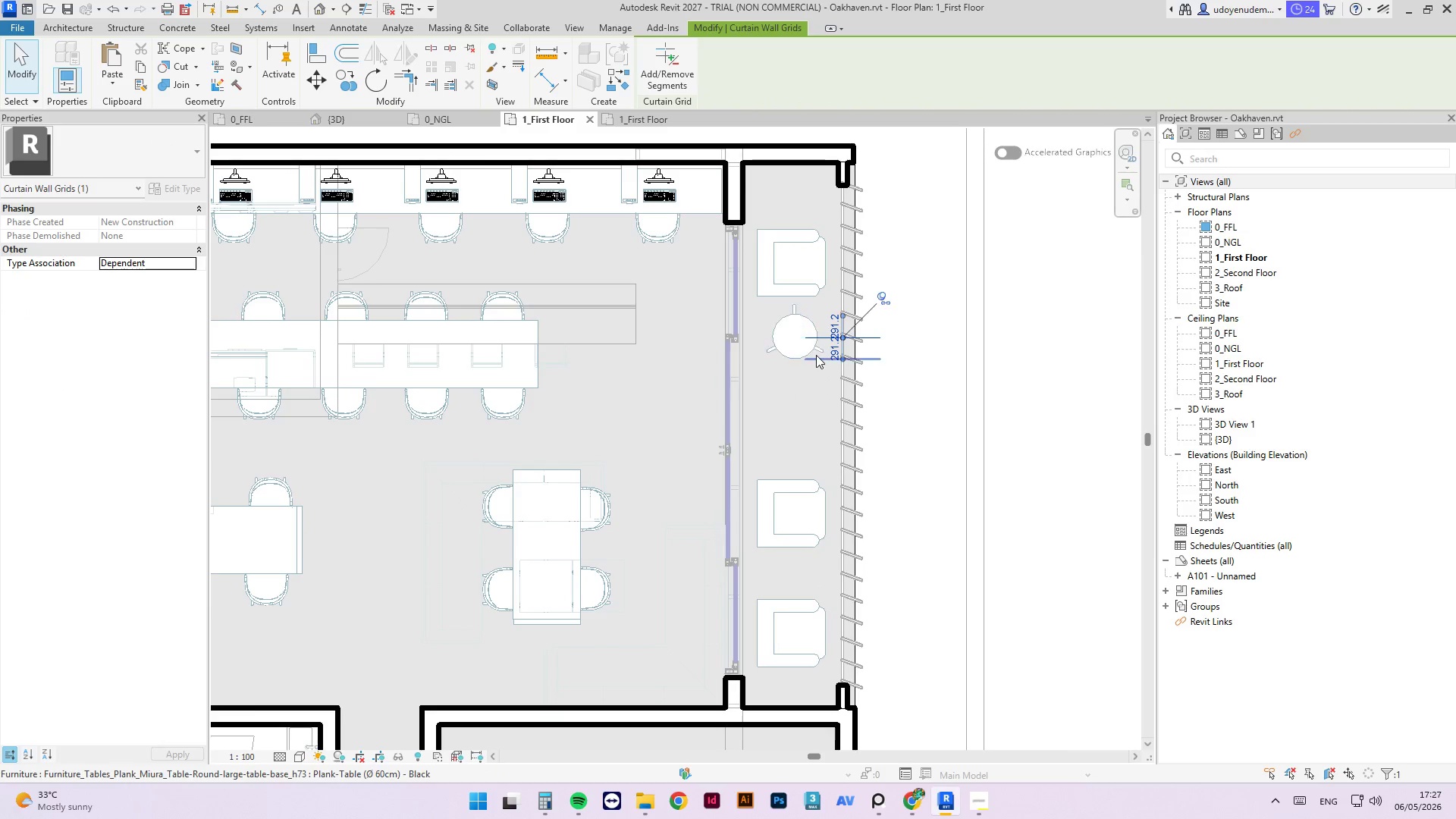 
left_click([805, 336])
 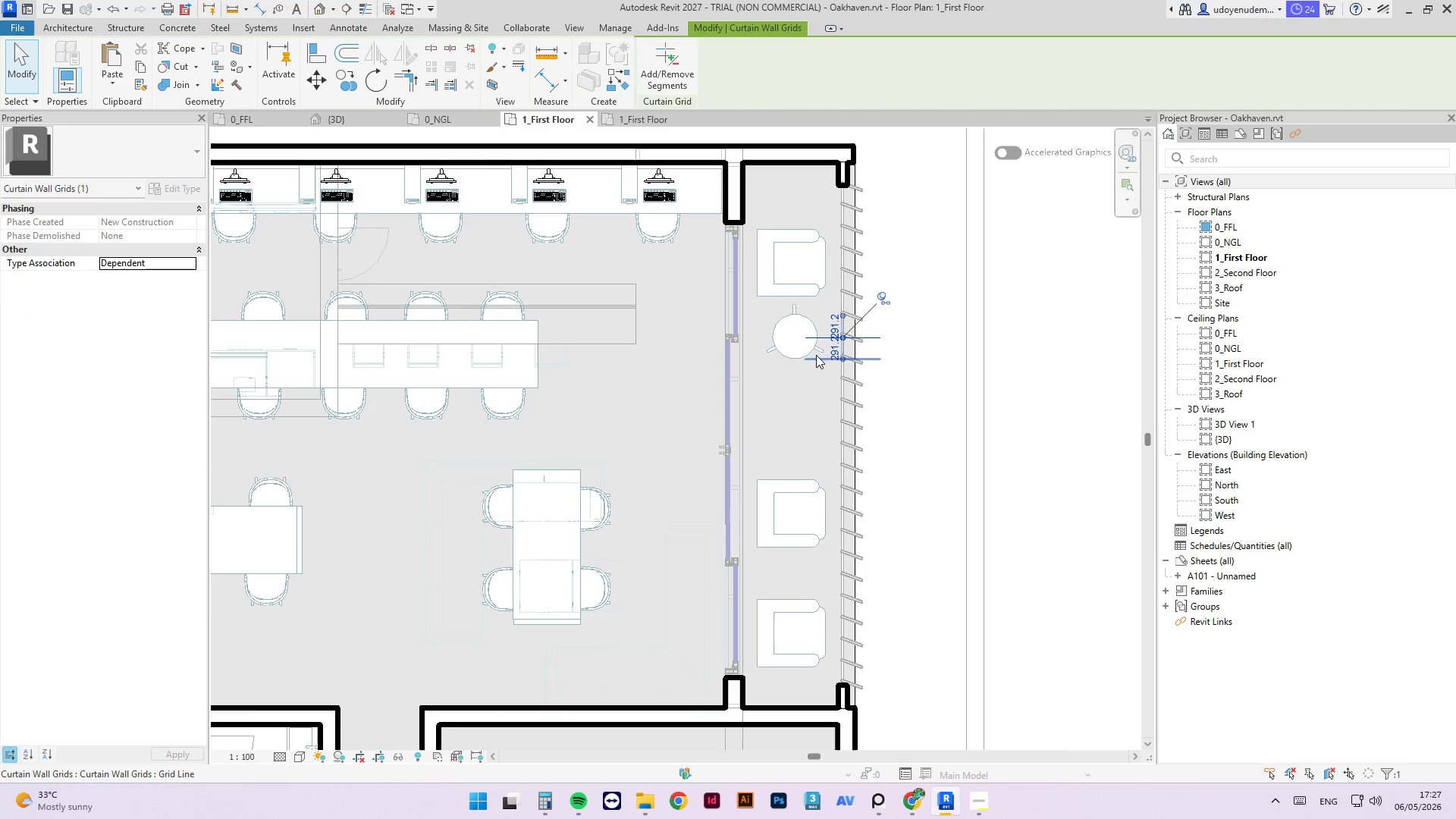 
left_click([811, 350])
 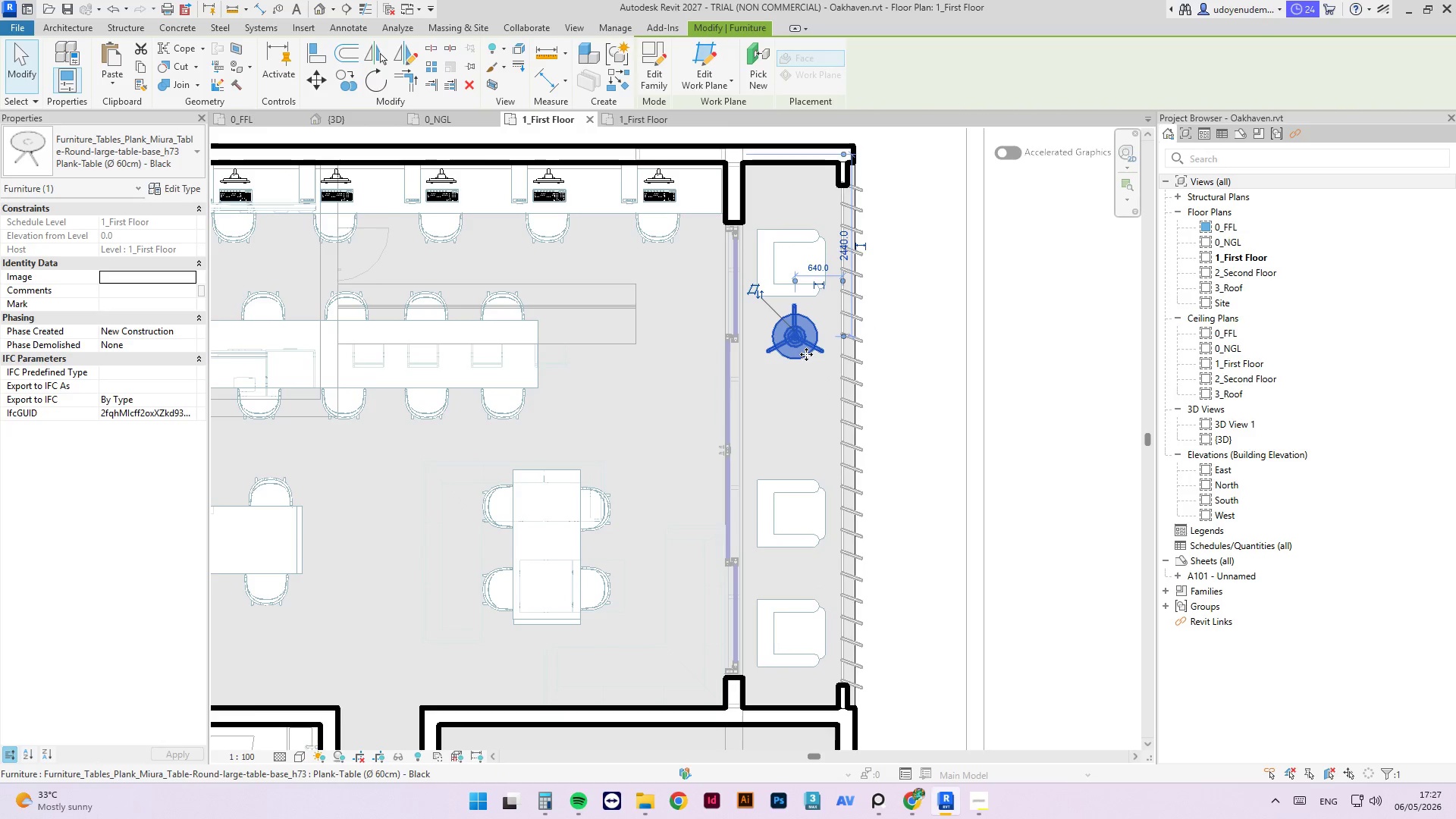 
hold_key(key=ControlLeft, duration=4.28)
left_click_drag(start_coordinate=[806, 354], to_coordinate=[799, 593])
 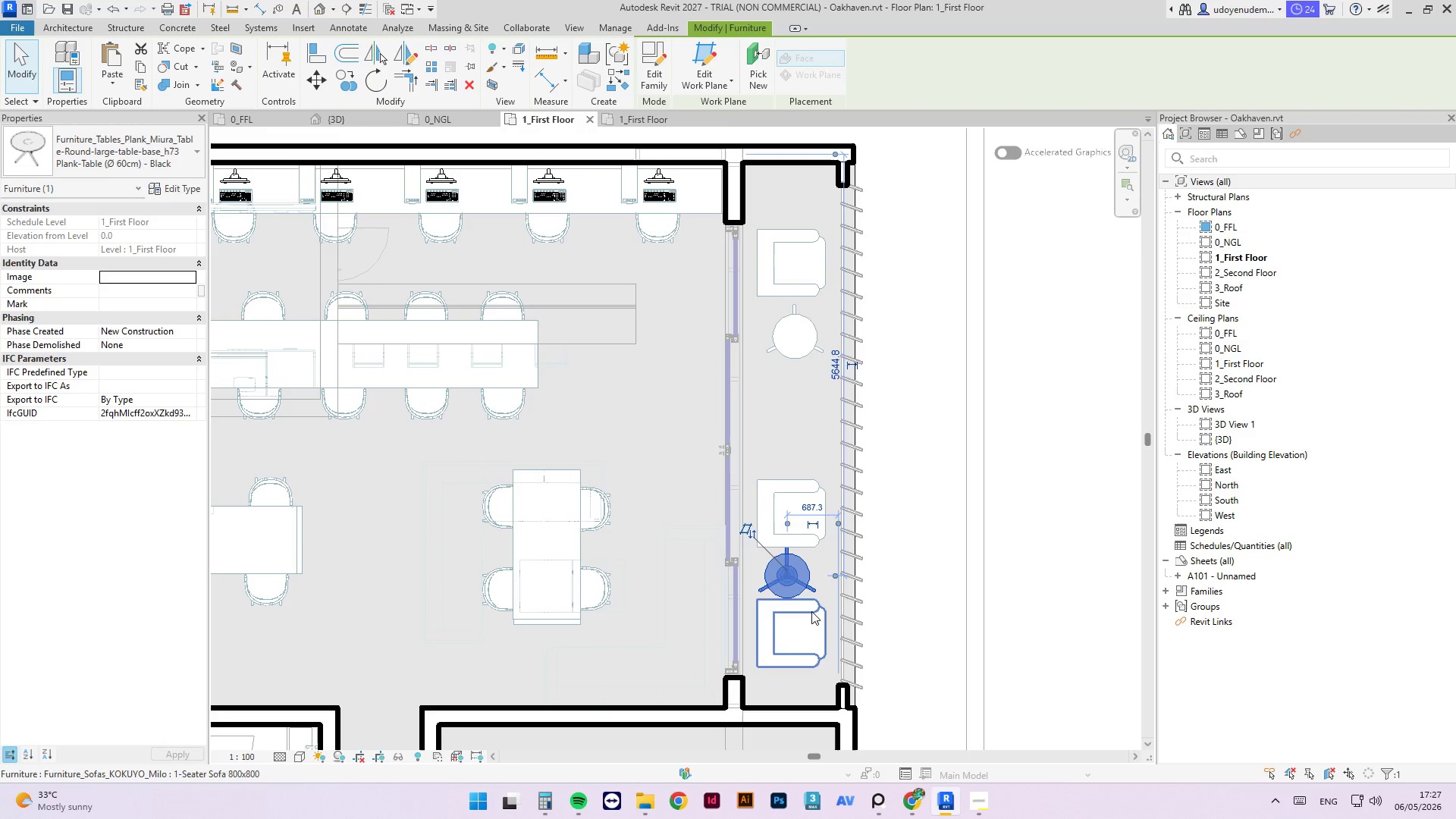 
left_click([806, 609])
 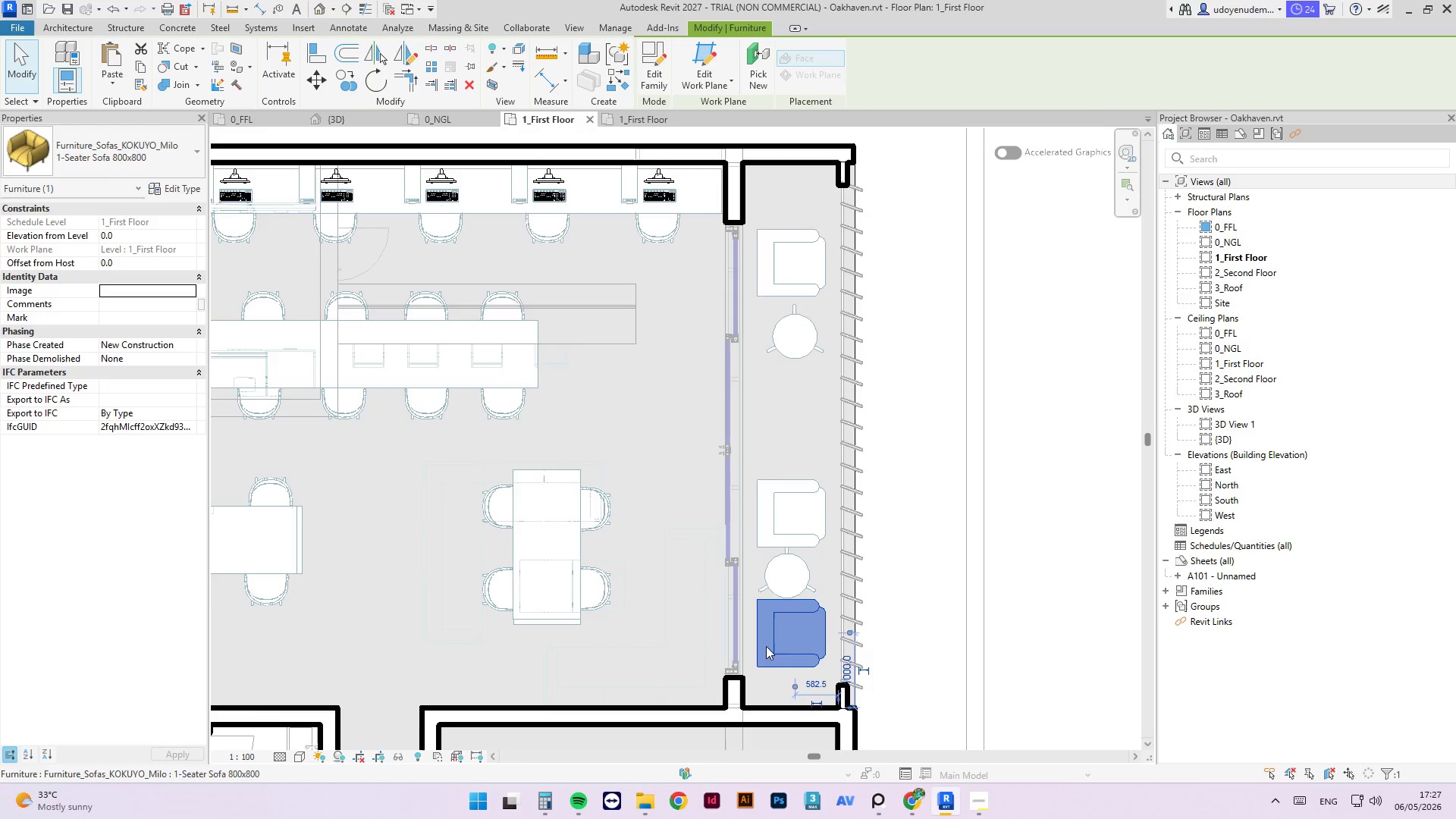 
scroll: coordinate [866, 546], scroll_direction: down, amount: 6.0
 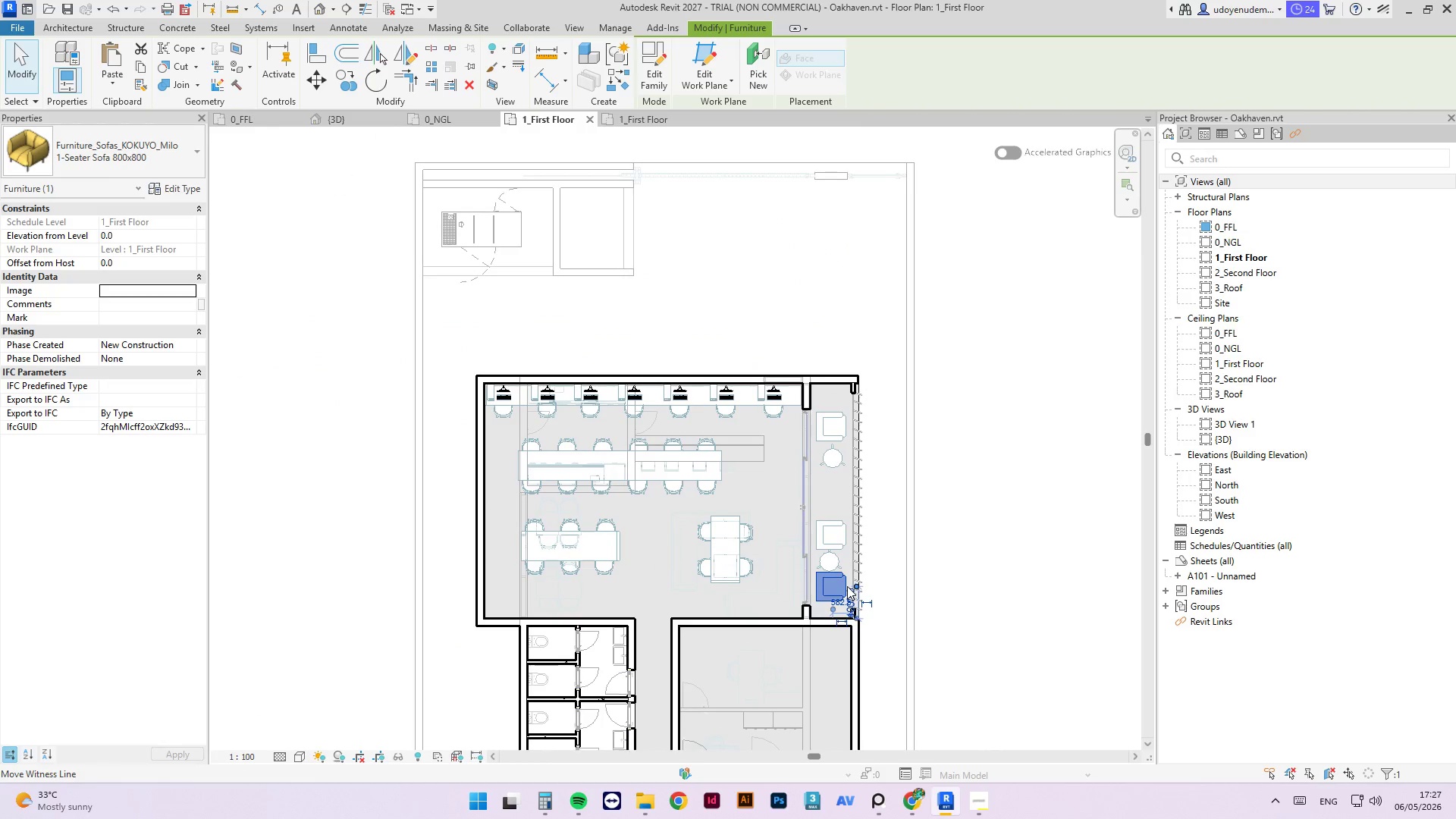 
scroll: coordinate [851, 575], scroll_direction: up, amount: 2.0
 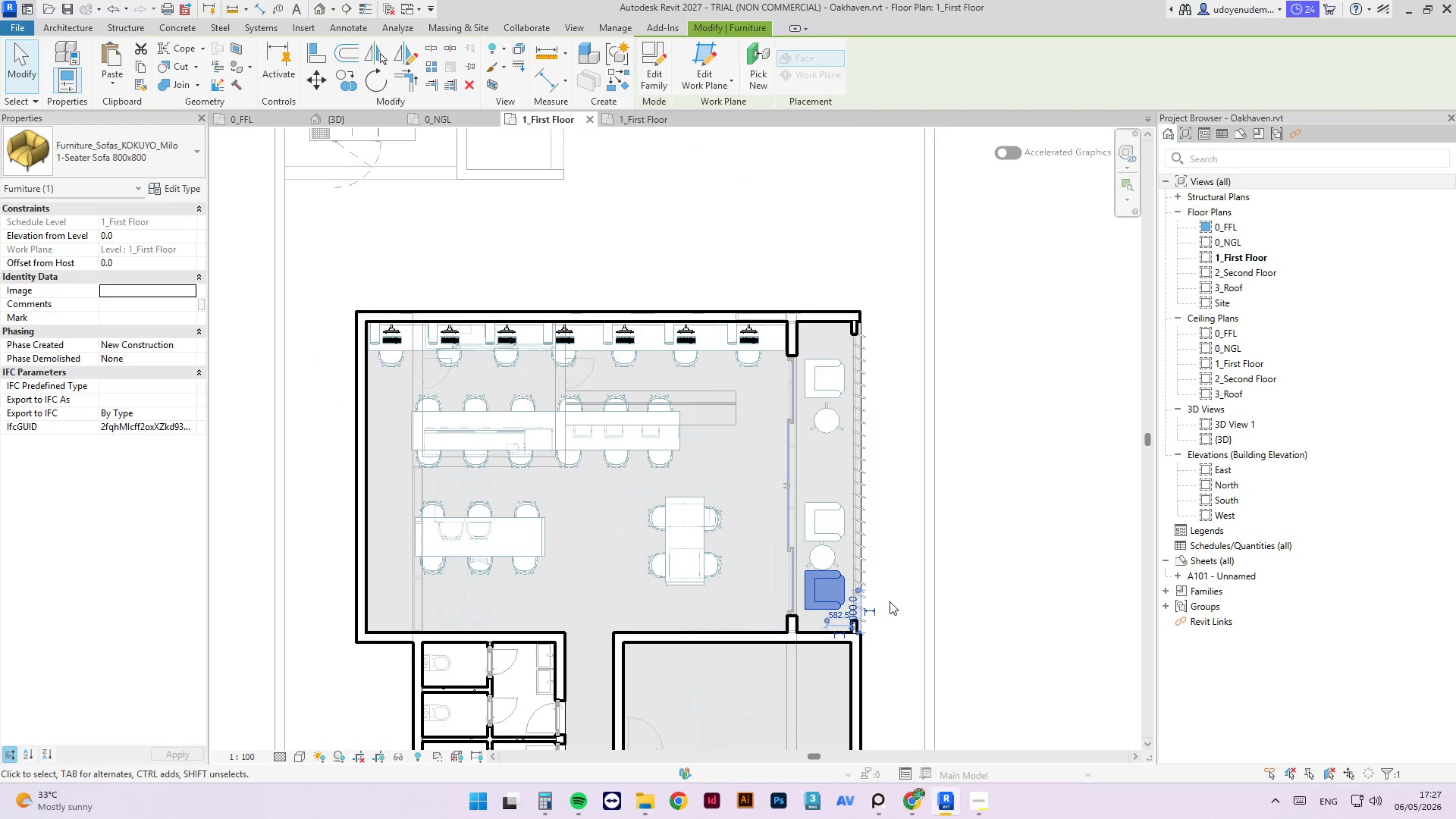 
key(ArrowRight)
 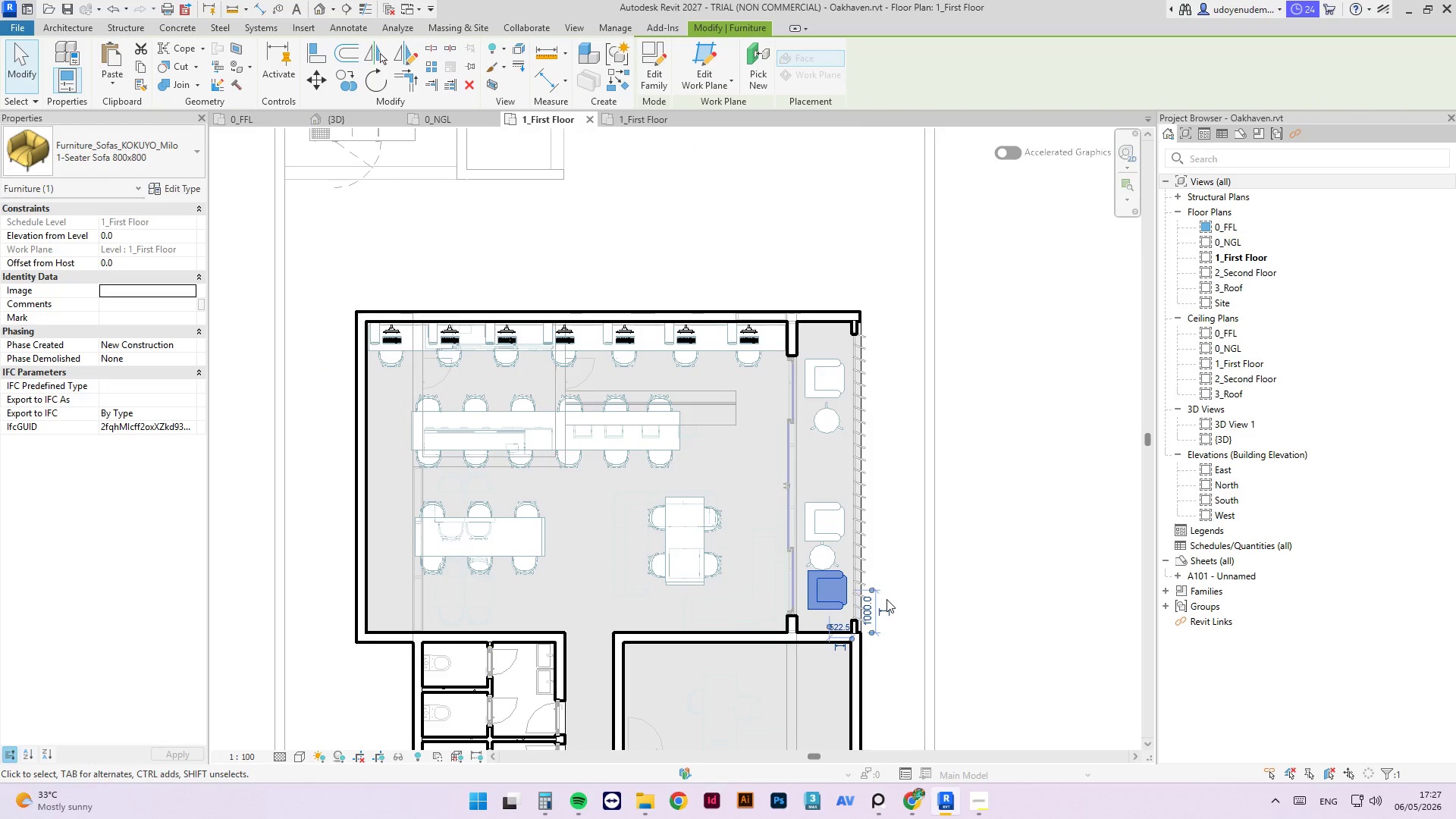 
key(ArrowRight)
 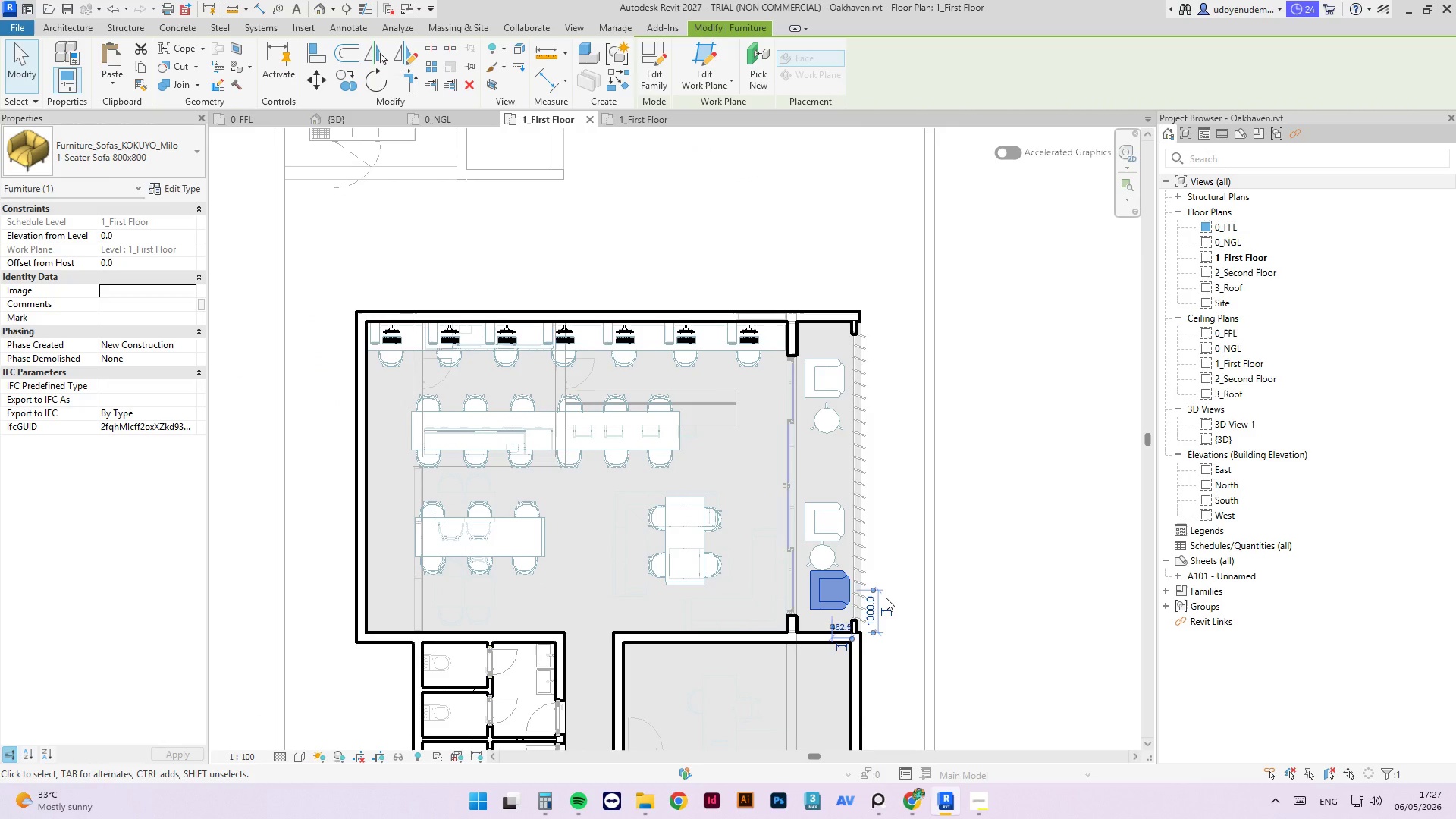 
key(ArrowLeft)
 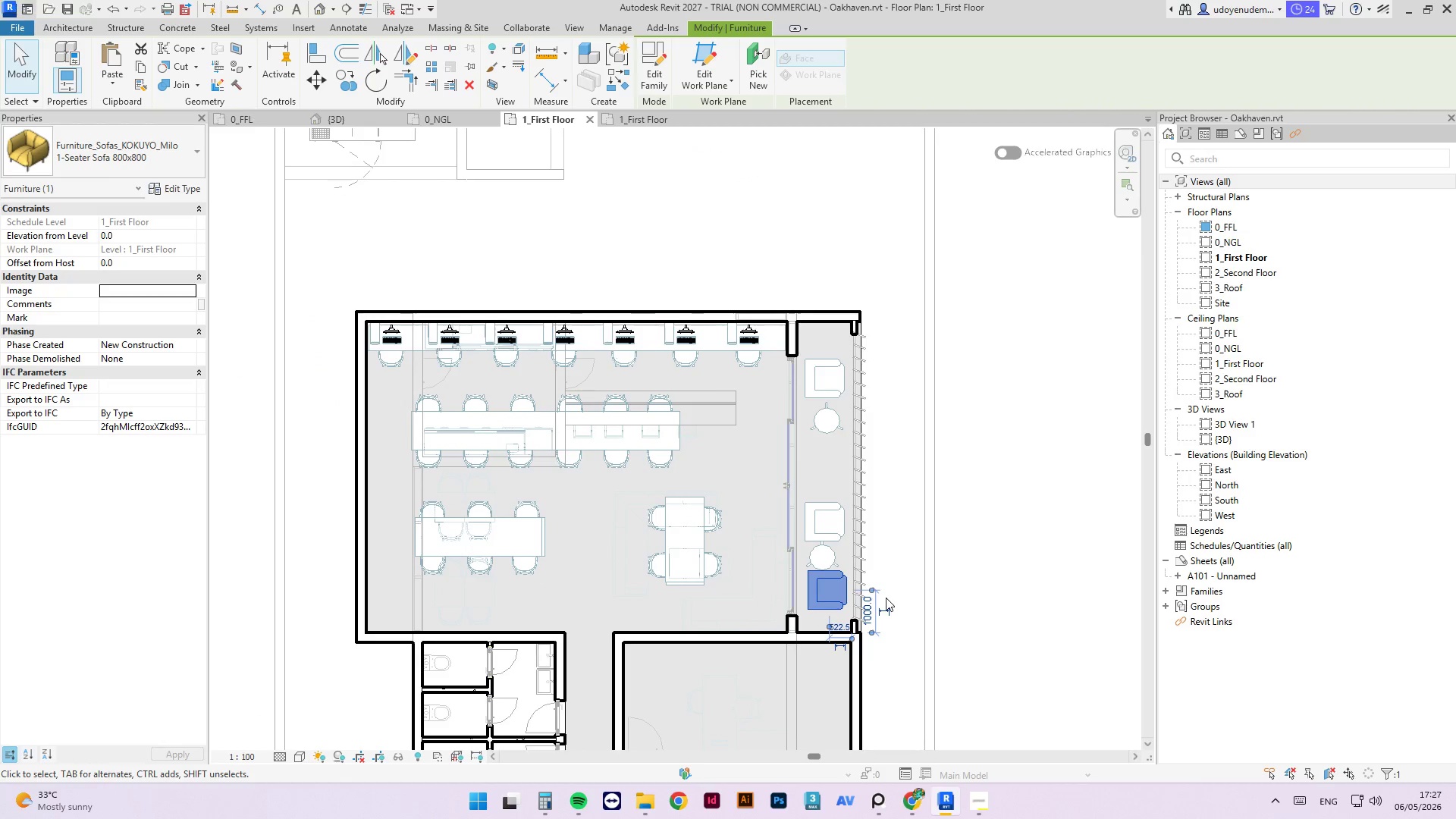 
key(ArrowLeft)
 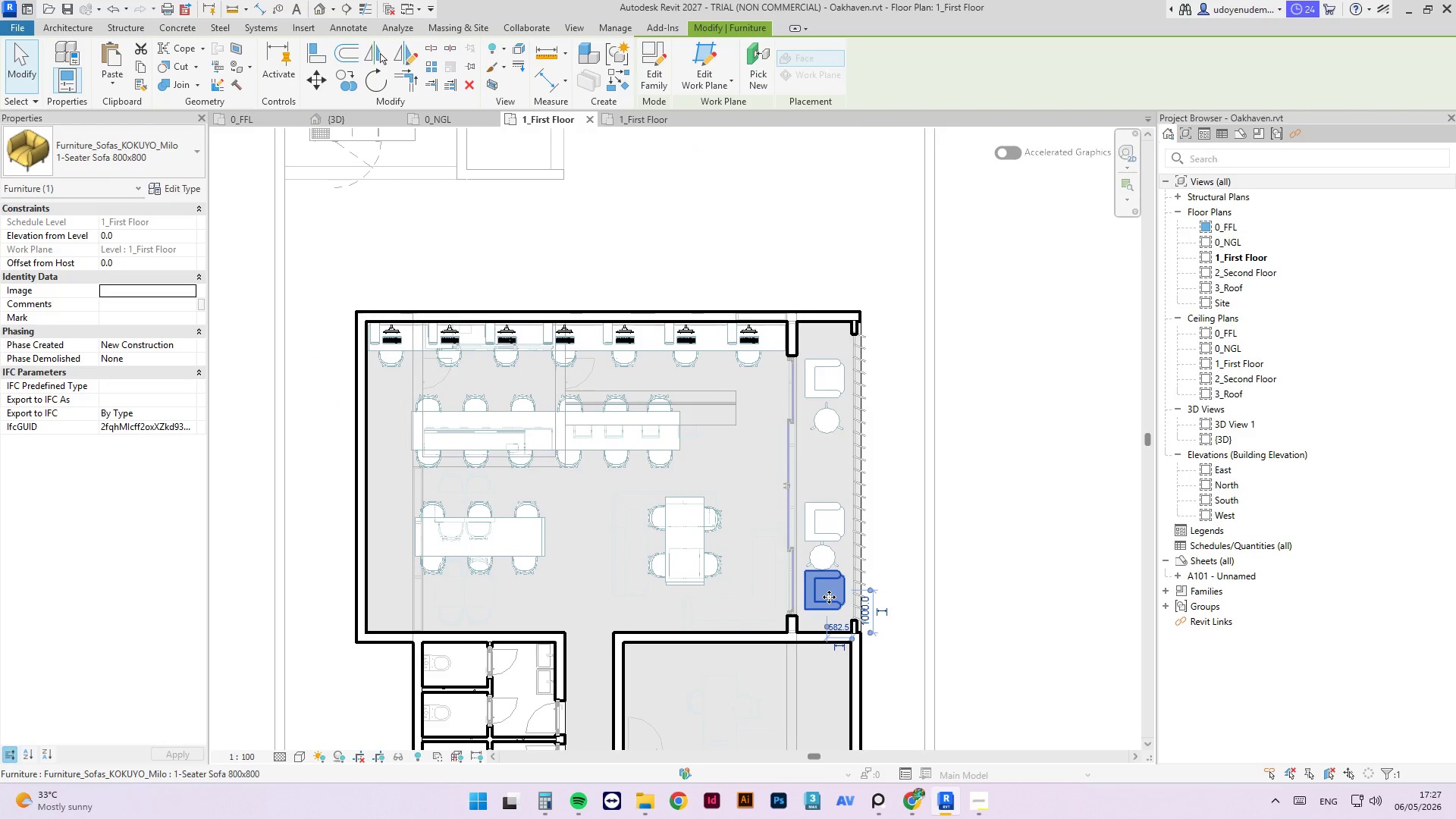 
key(Space)
 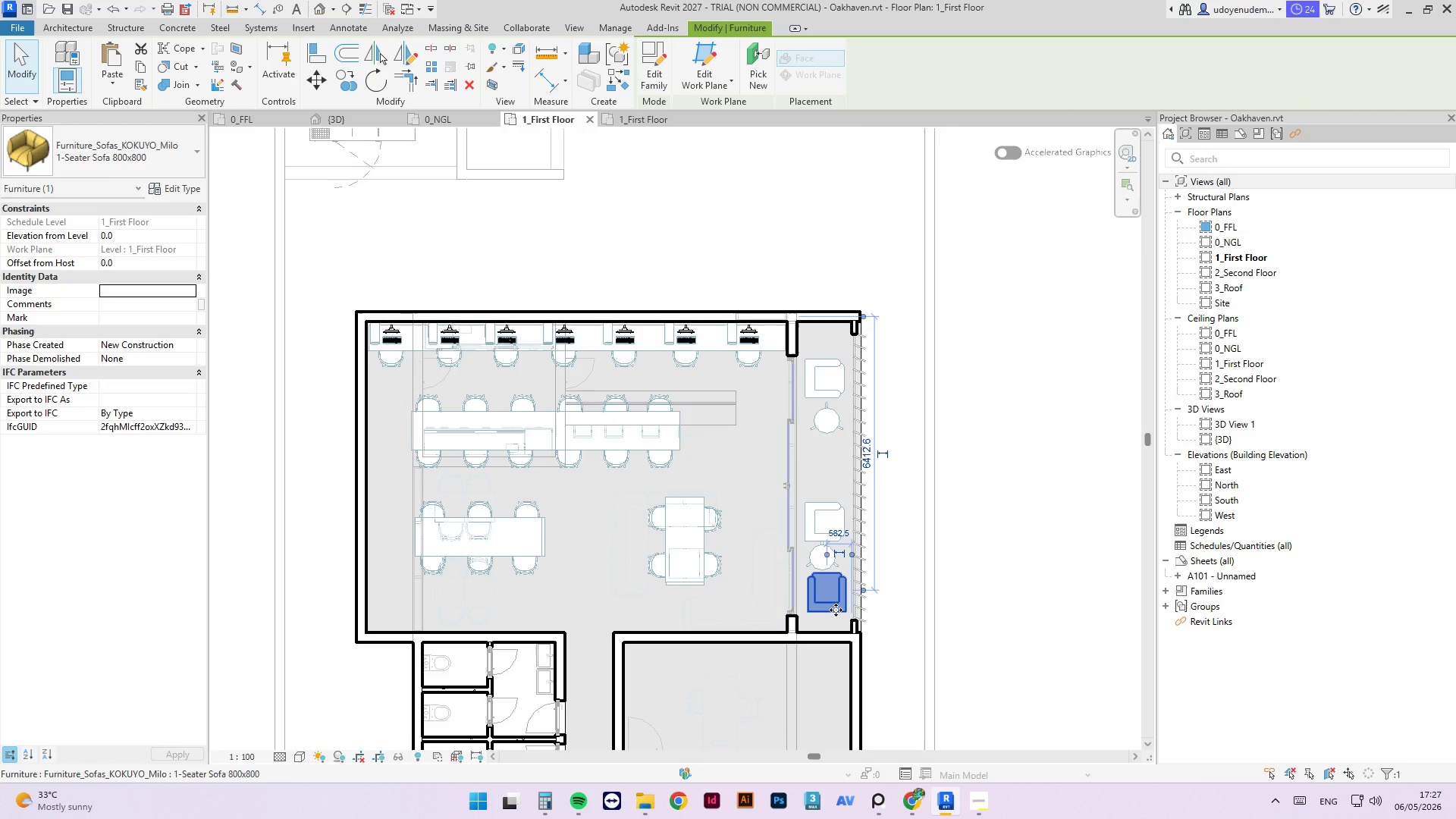 
left_click_drag(start_coordinate=[836, 610], to_coordinate=[833, 617])
 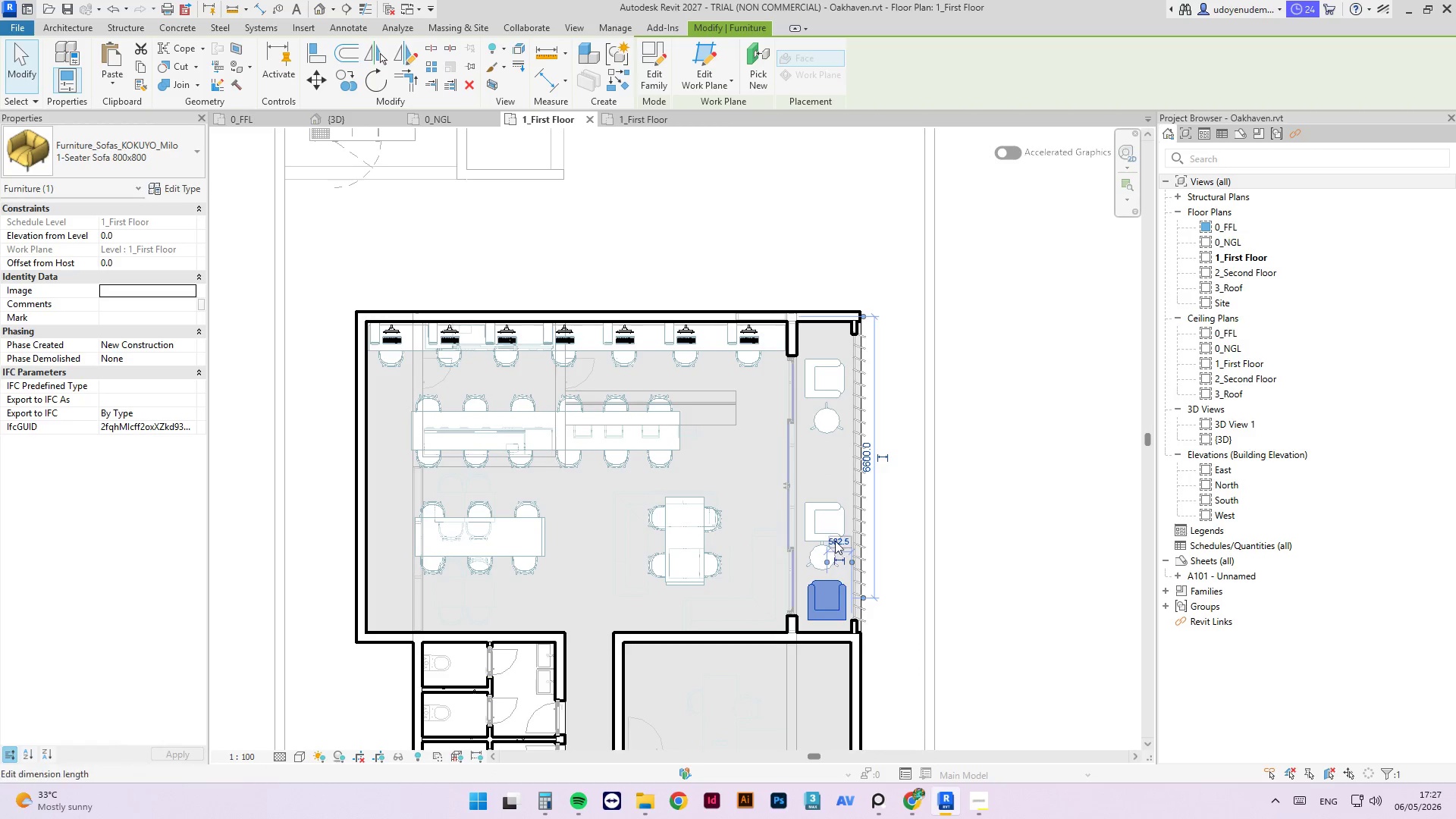 
left_click([824, 500])
 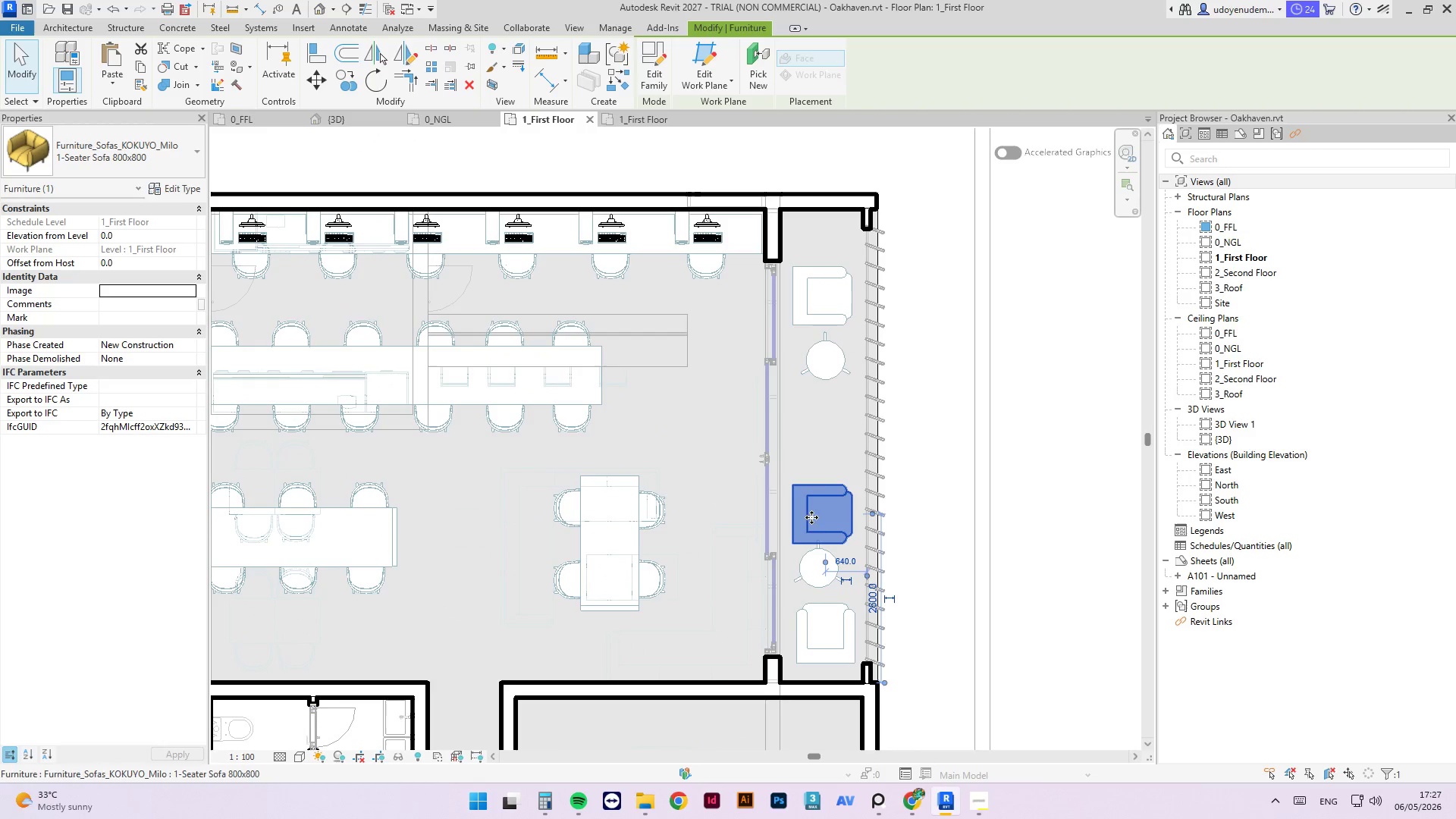 
scroll: coordinate [827, 538], scroll_direction: up, amount: 3.0
 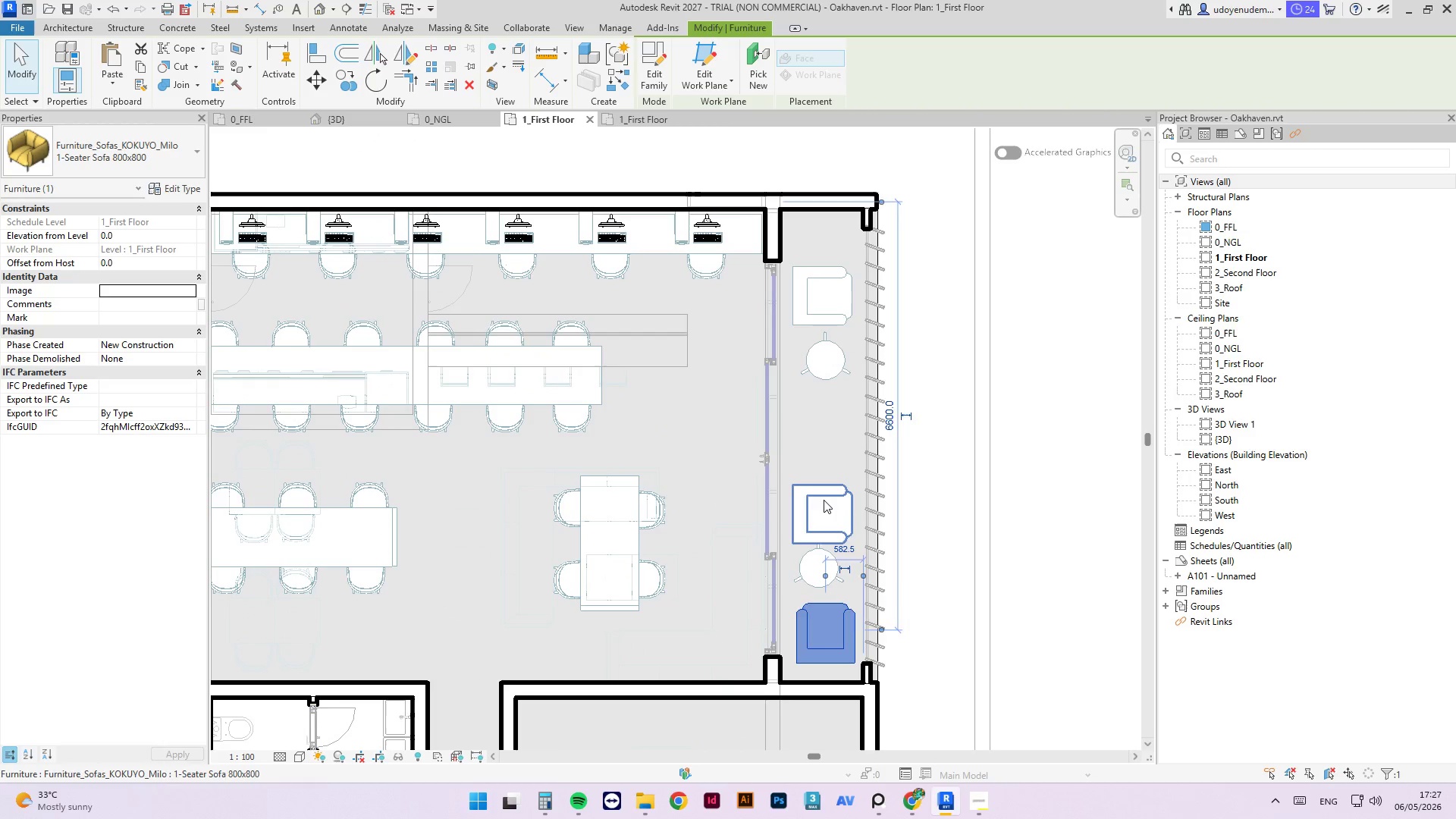 
key(Delete)
 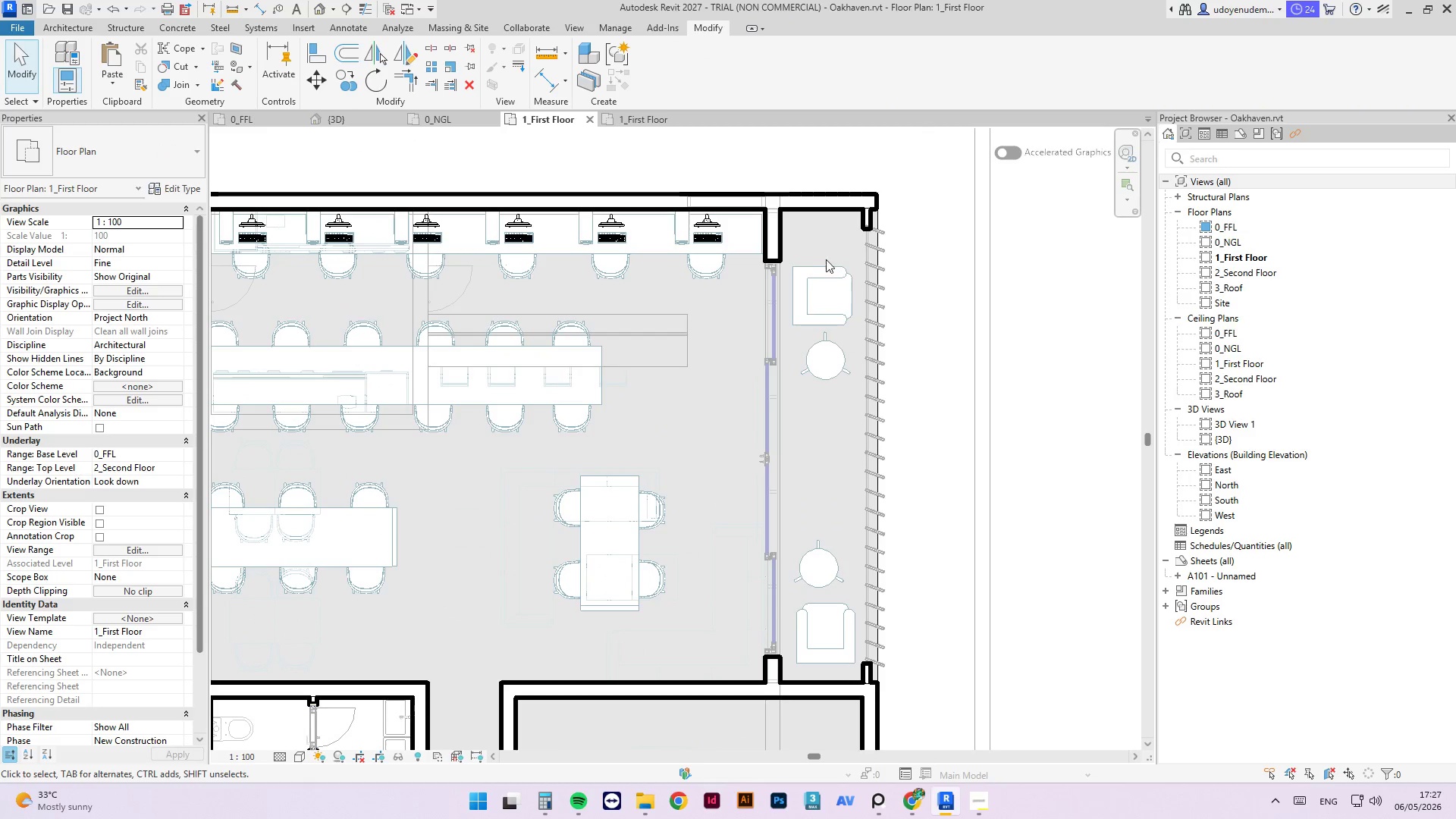 
left_click([830, 262])
 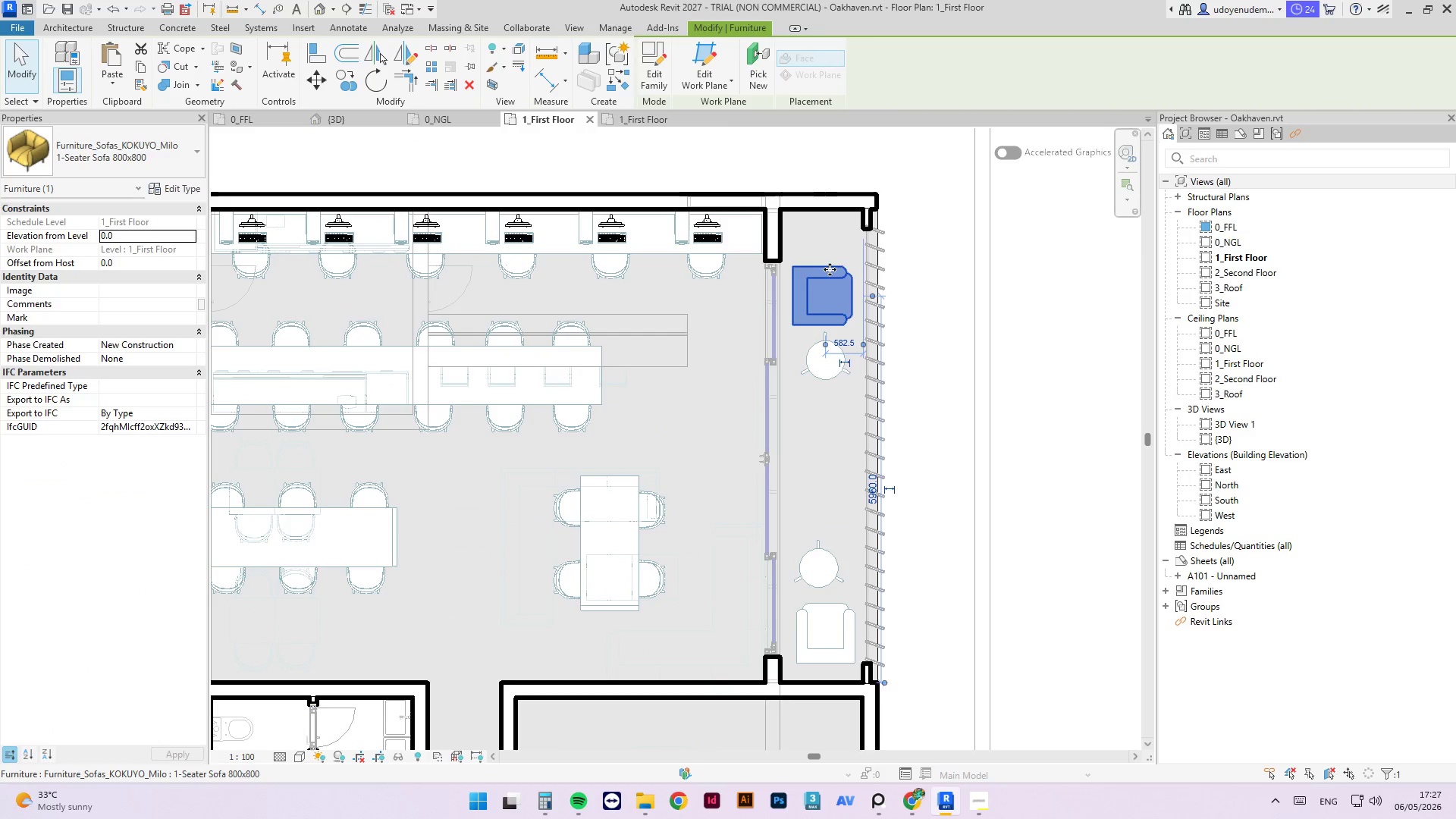 
key(Space)
 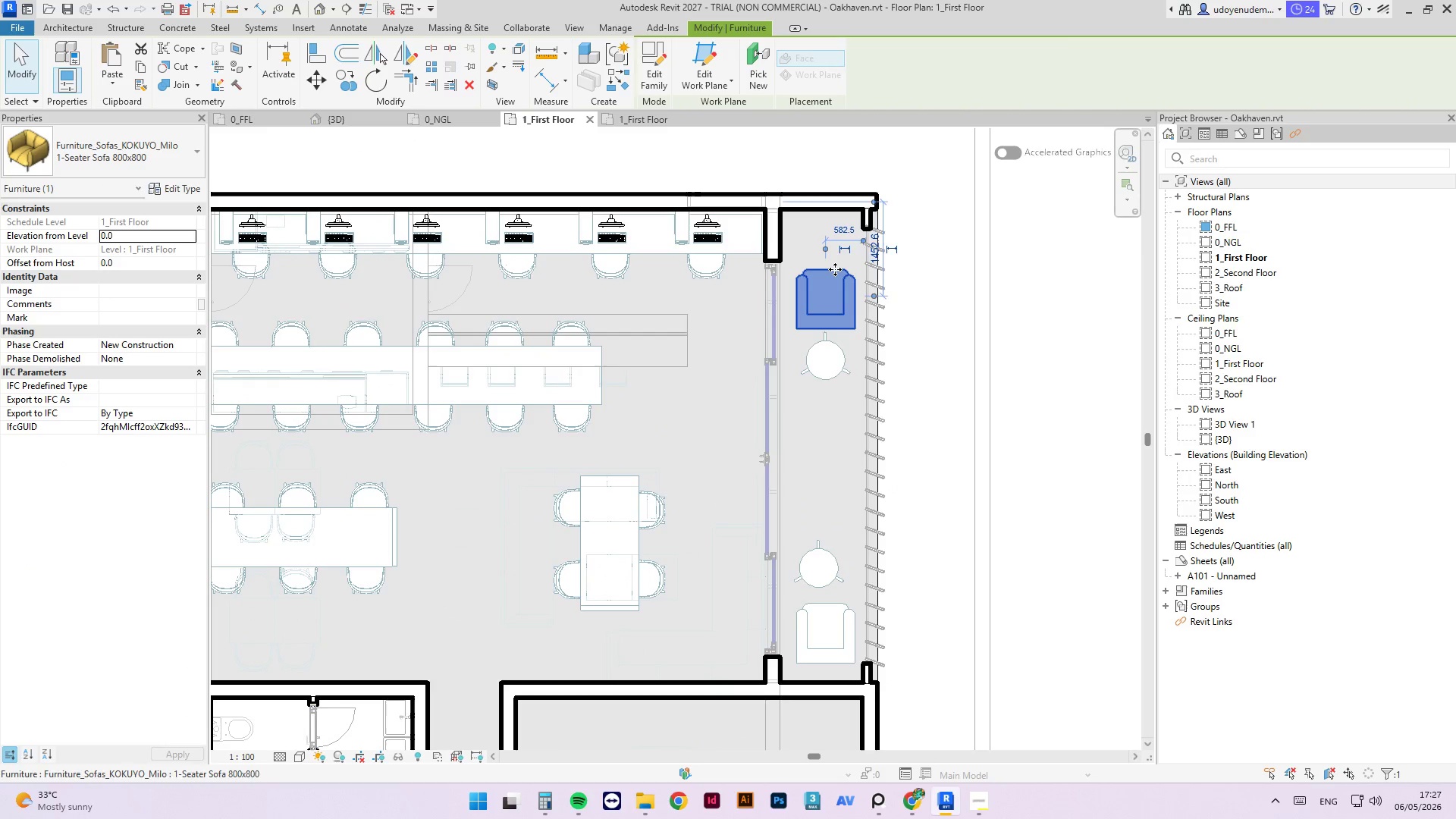 
key(Space)
 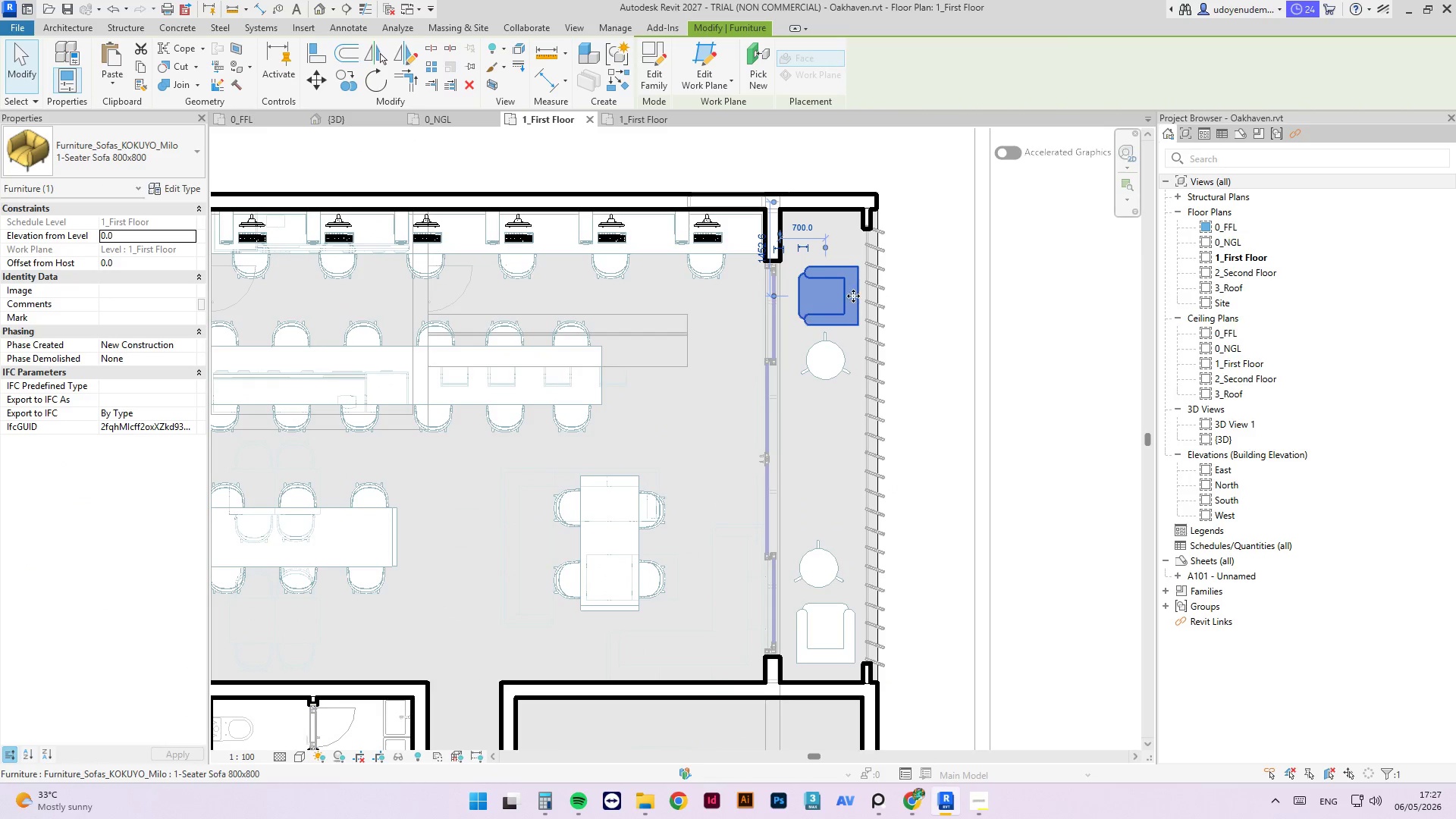 
key(Space)
 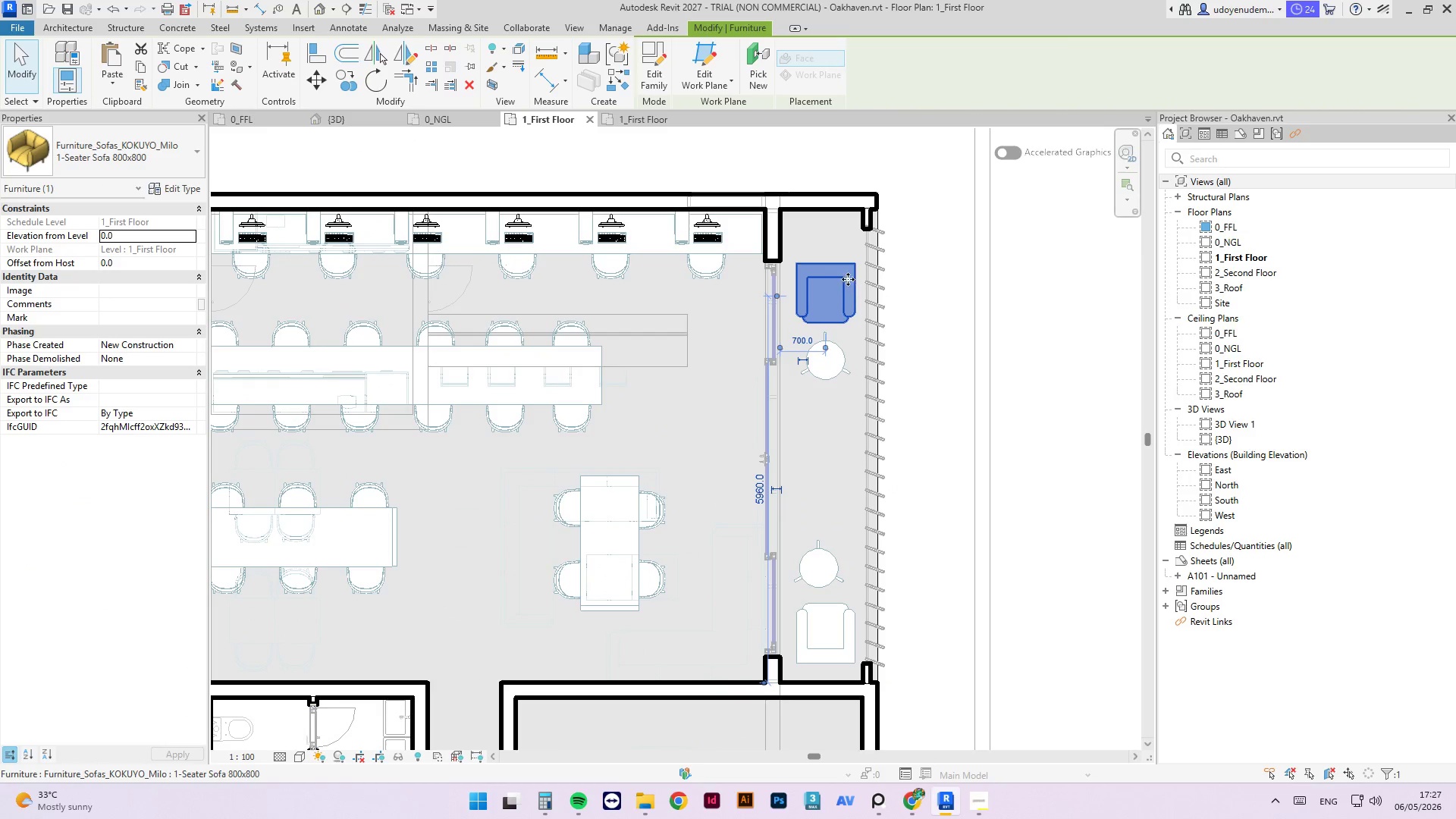 
left_click_drag(start_coordinate=[846, 275], to_coordinate=[845, 239])
 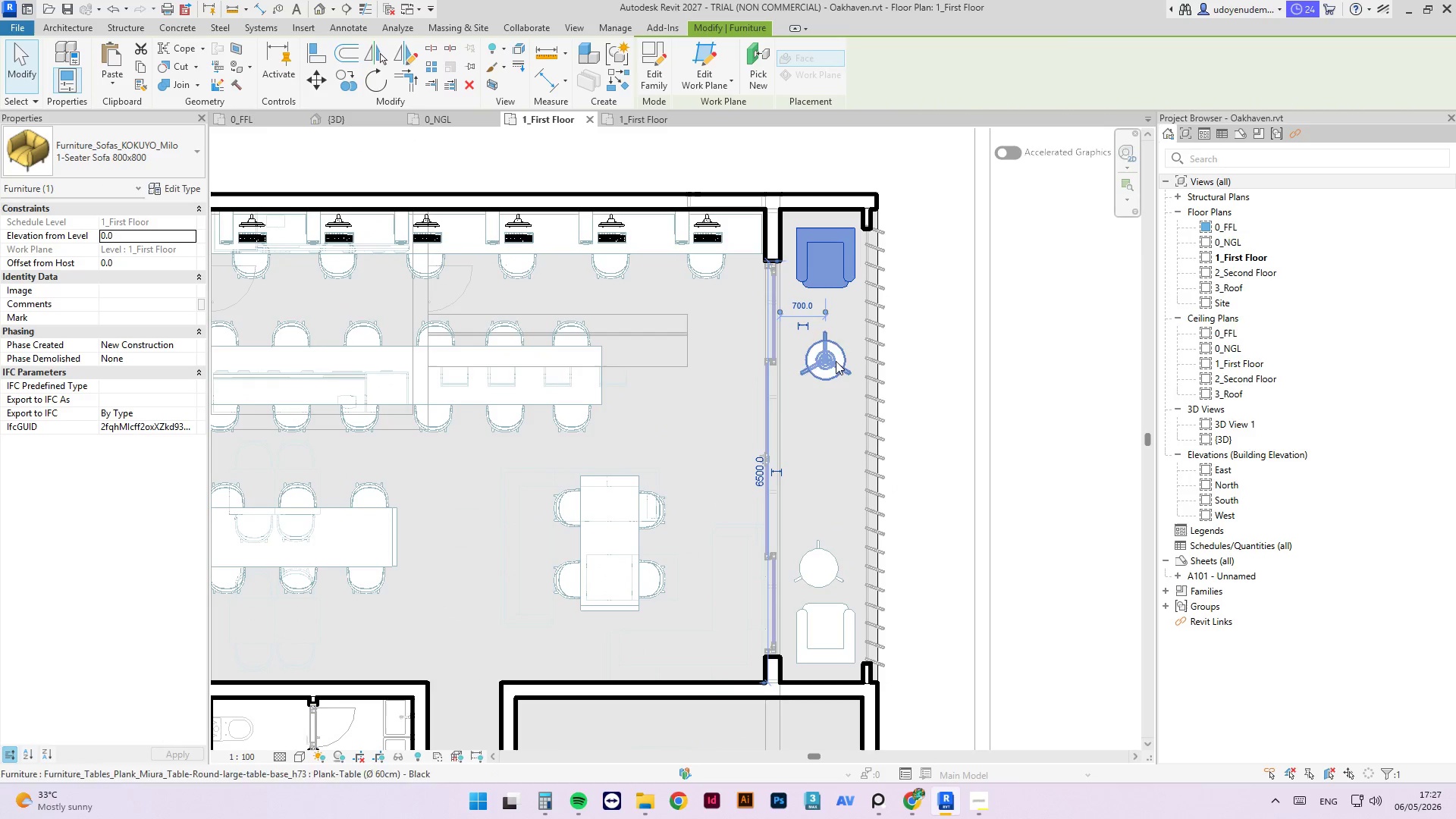 
left_click([836, 342])
 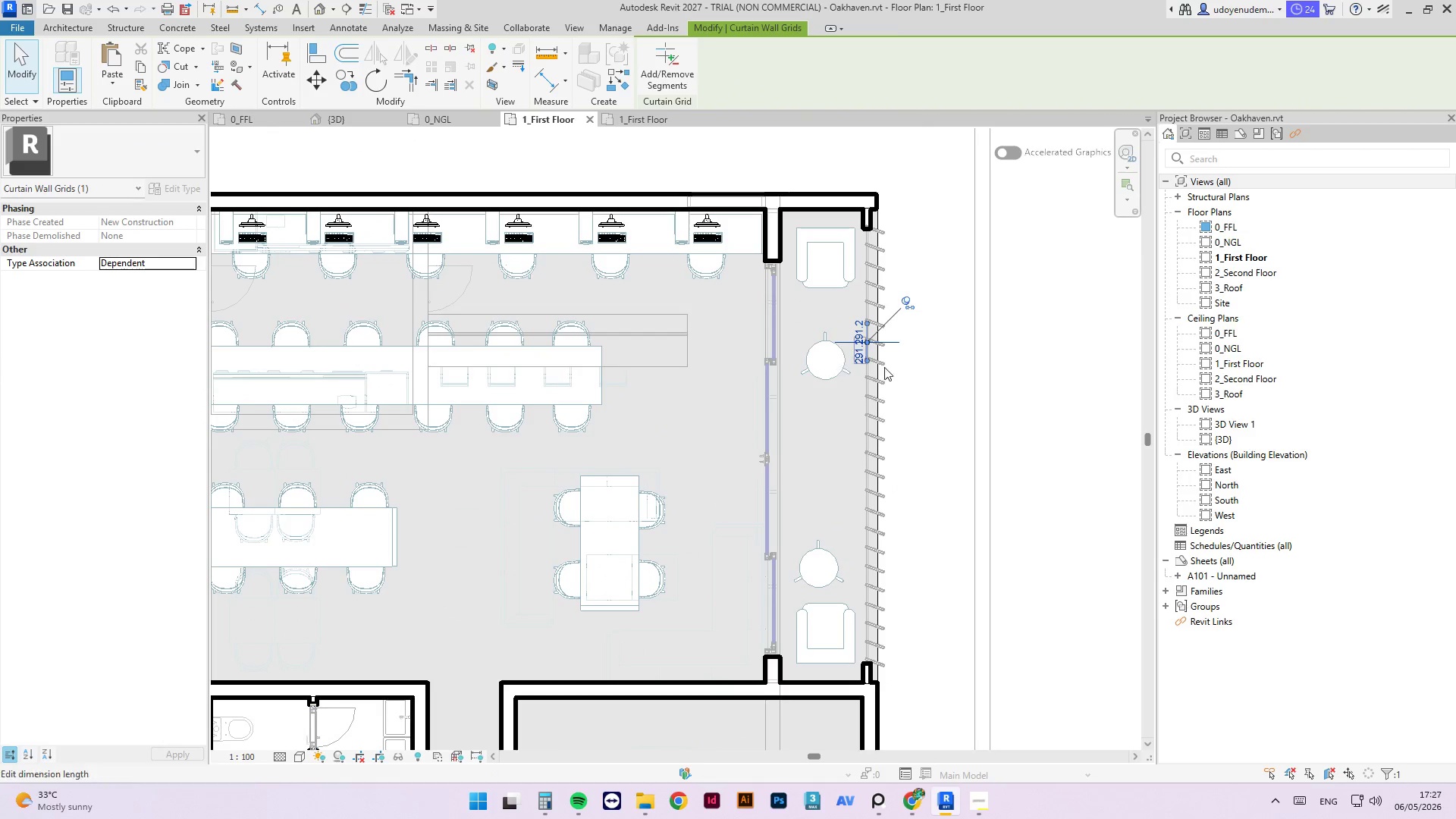 
left_click([979, 379])
 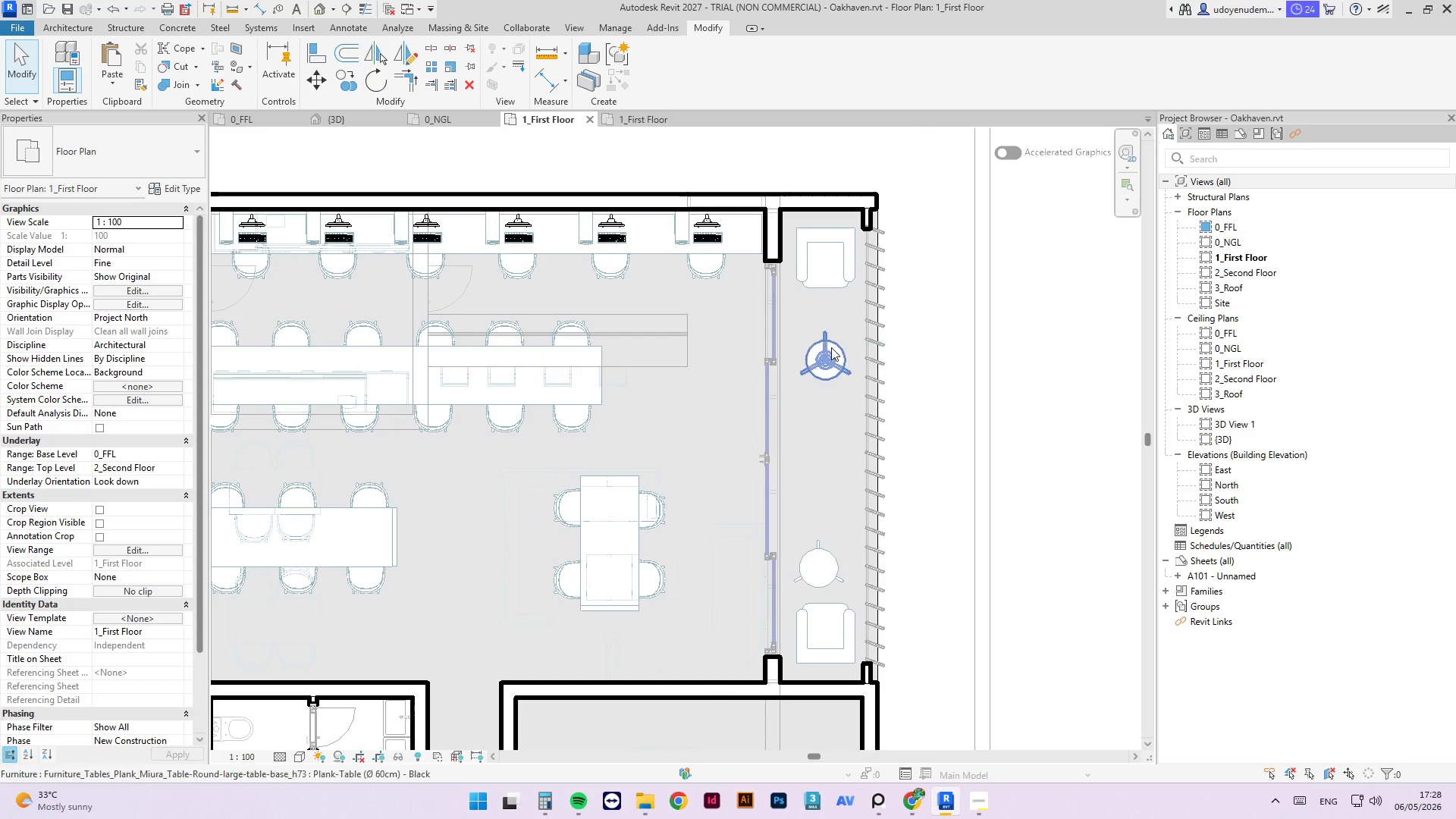 
left_click([830, 343])
 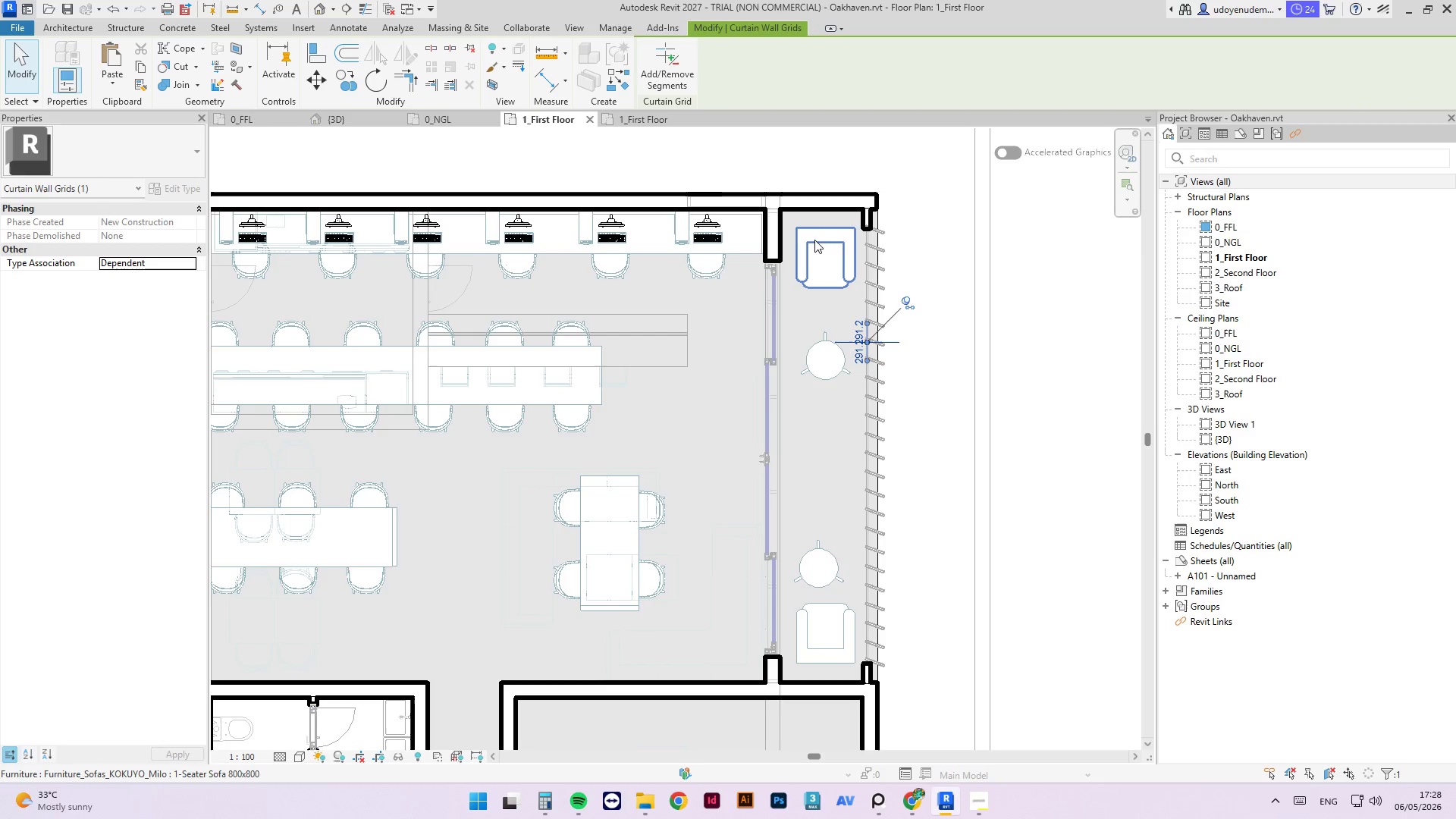 
left_click([814, 235])
 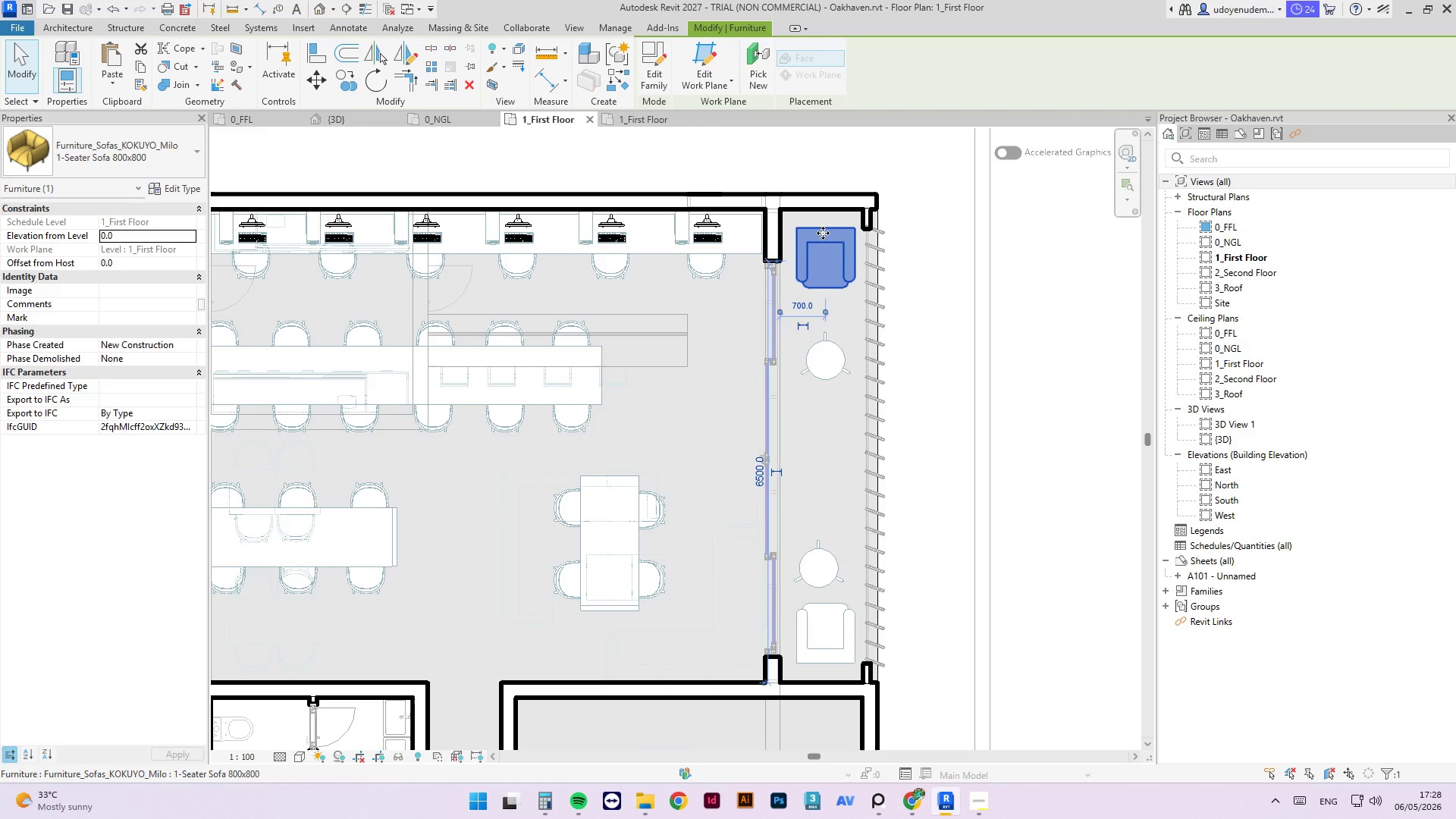 
left_click_drag(start_coordinate=[823, 231], to_coordinate=[826, 256])
 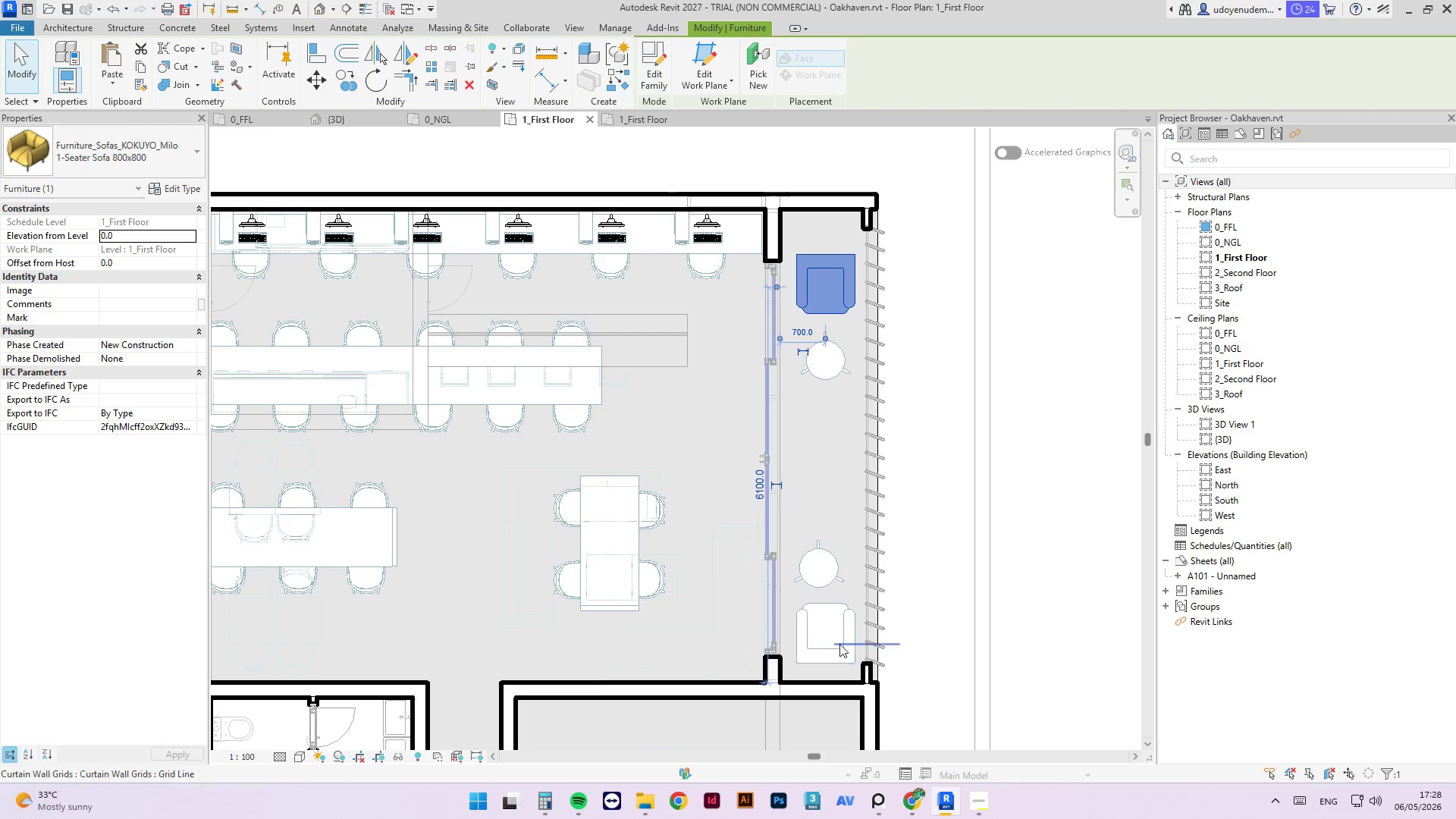 
type(cm)
 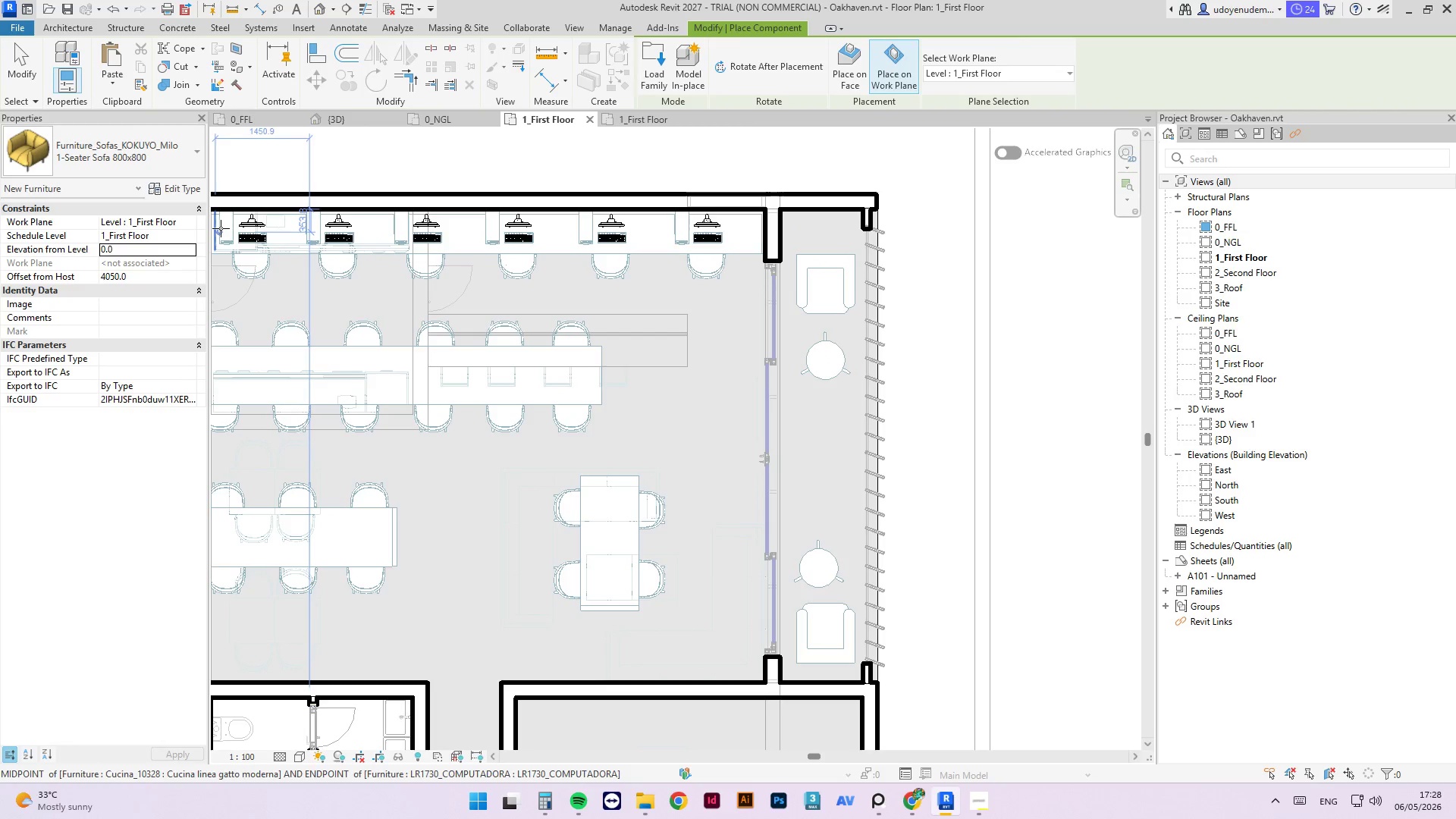 
left_click([182, 143])
 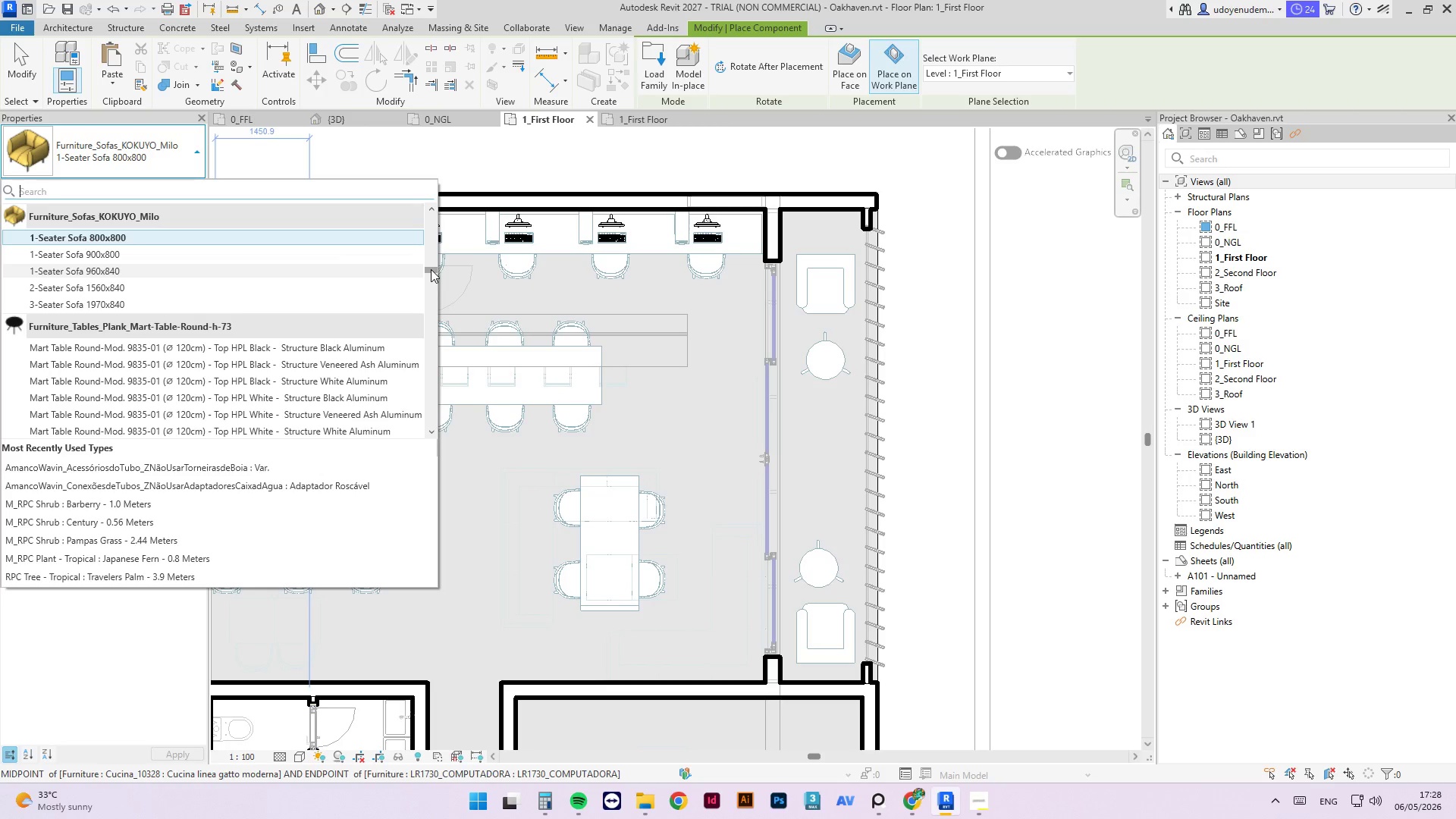 
left_click_drag(start_coordinate=[426, 271], to_coordinate=[438, 189])
 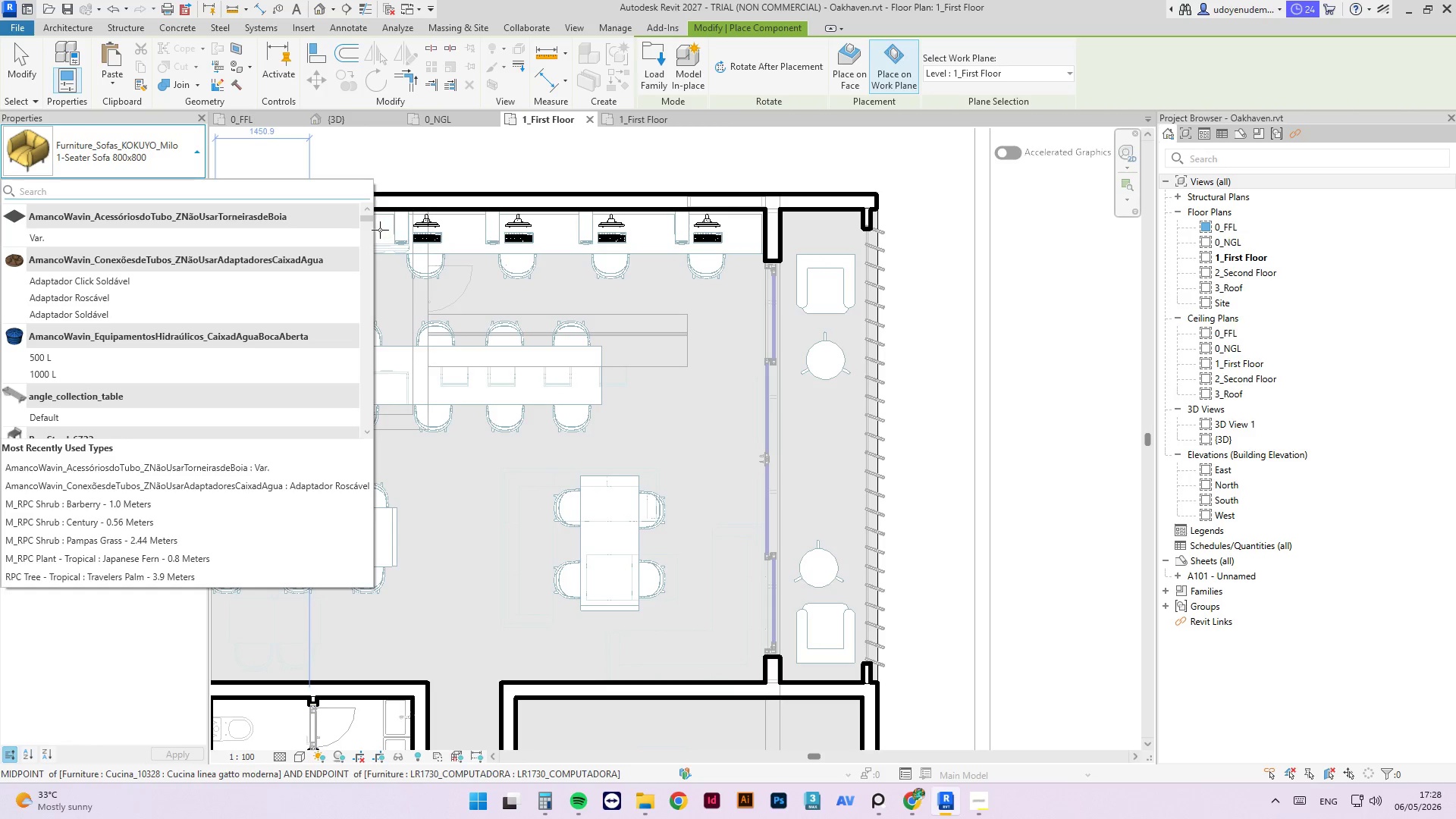 
left_click_drag(start_coordinate=[366, 221], to_coordinate=[404, 366])
 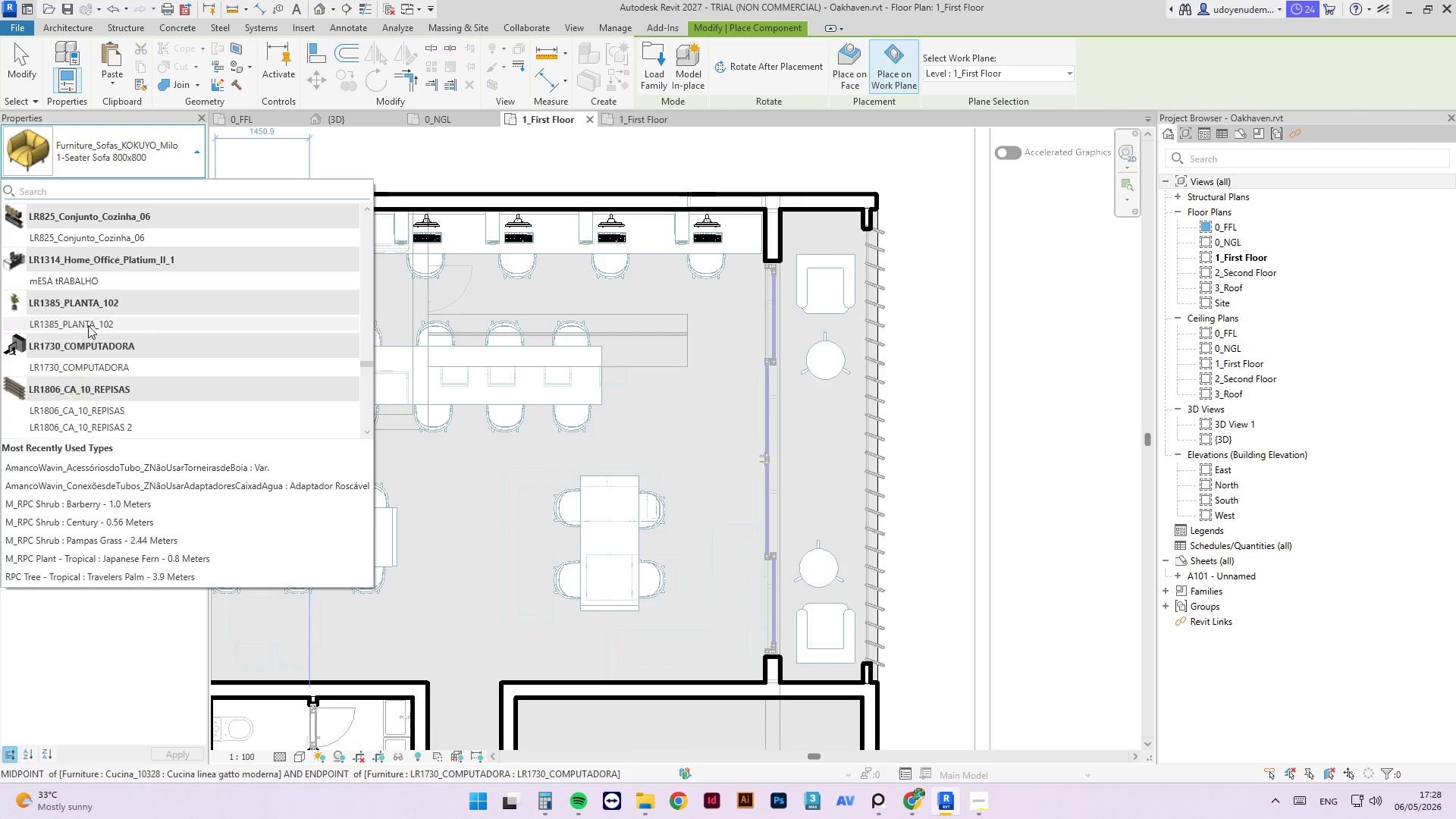 
left_click([88, 328])
 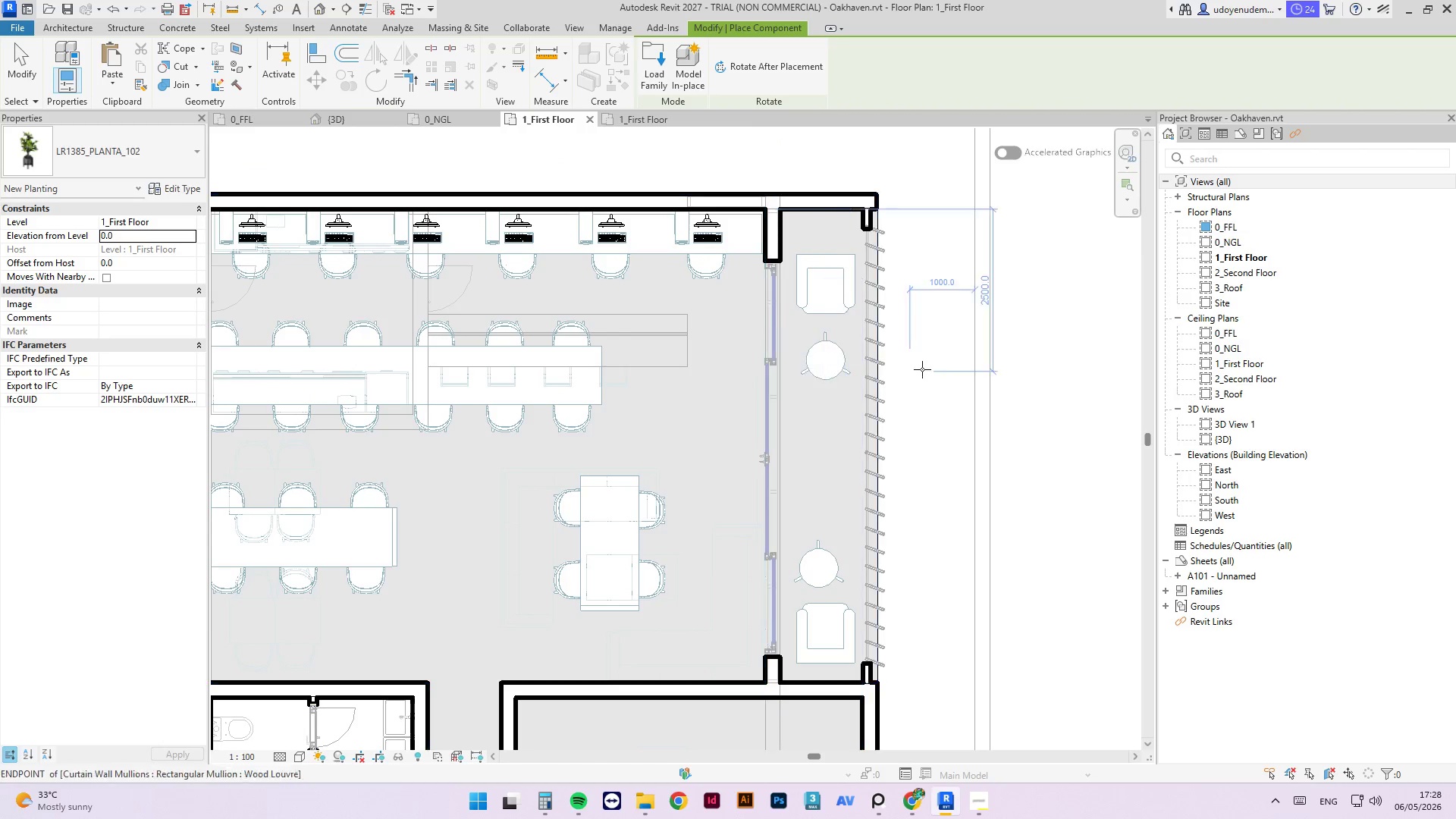 
wait(5.97)
 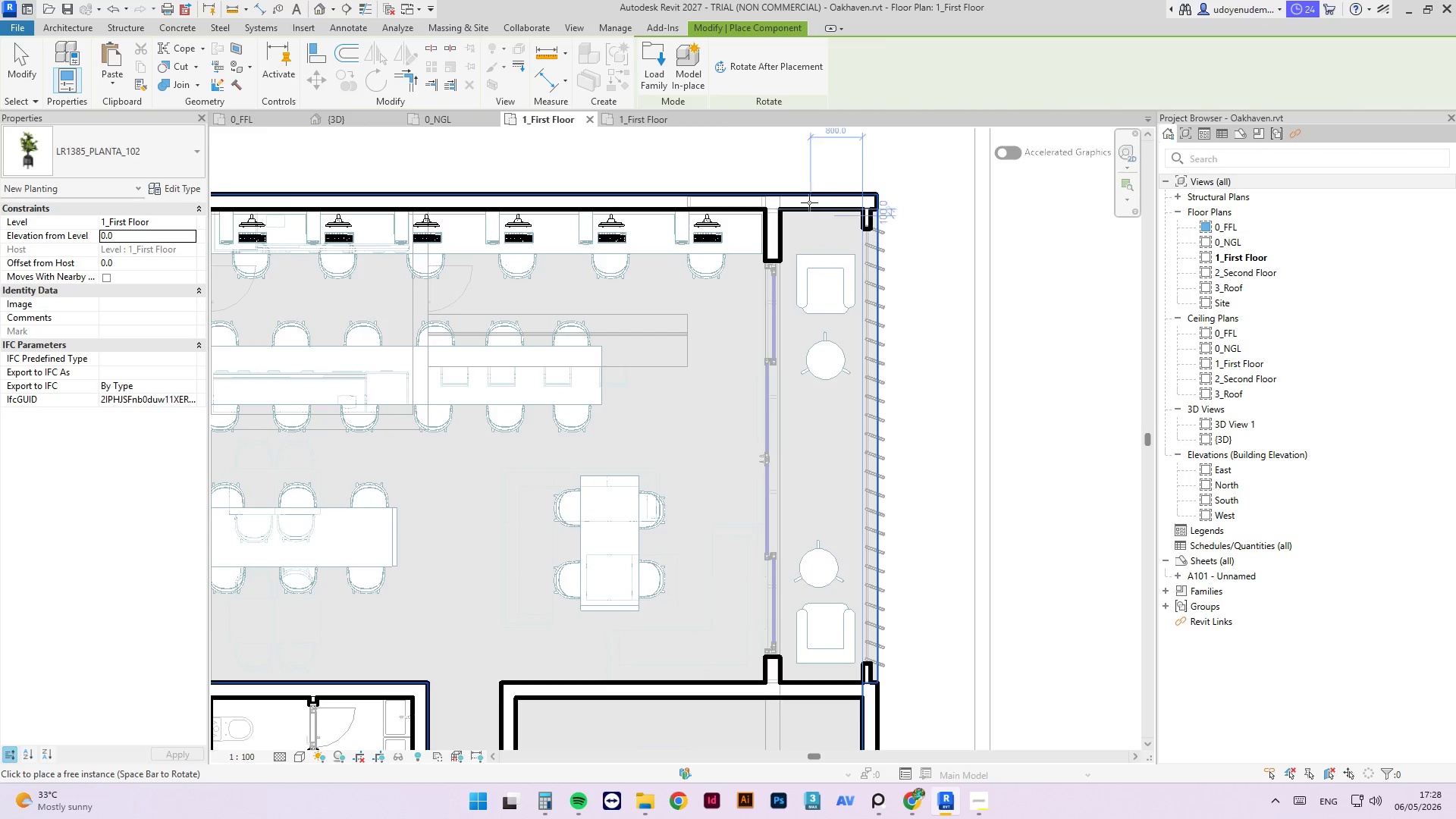 
left_click([805, 477])
 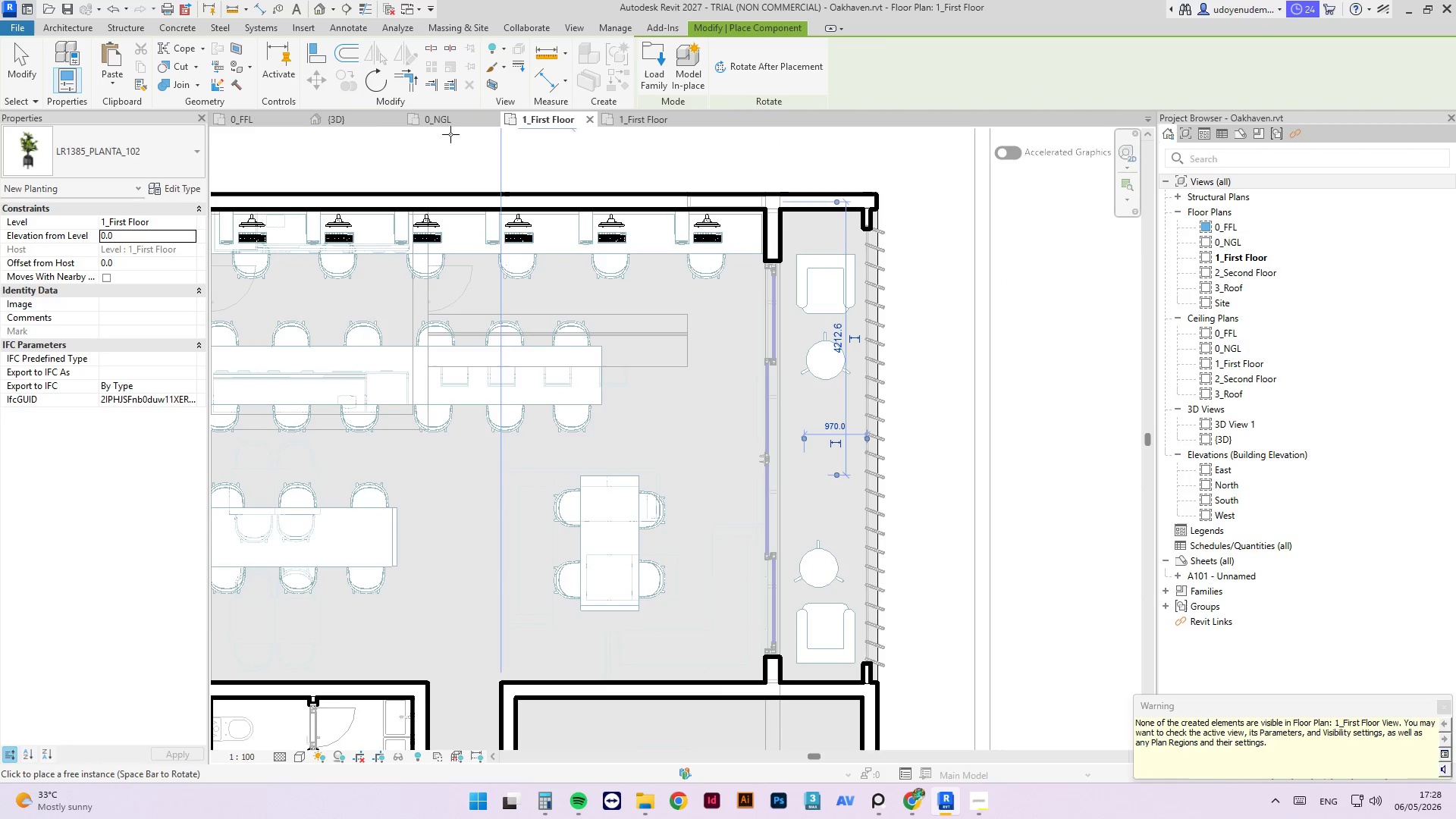 
left_click([354, 115])
 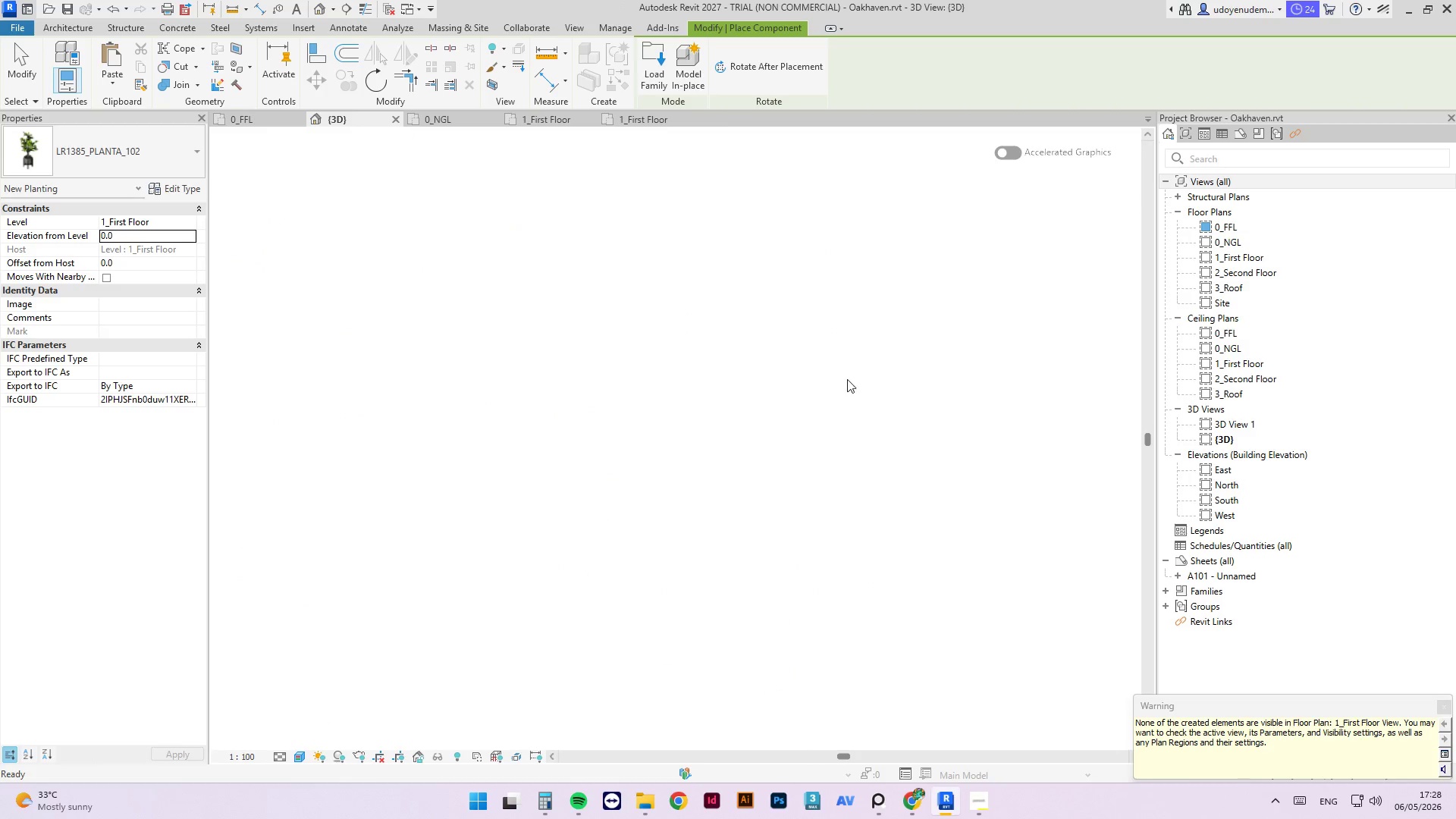 
scroll: coordinate [723, 396], scroll_direction: down, amount: 4.0
 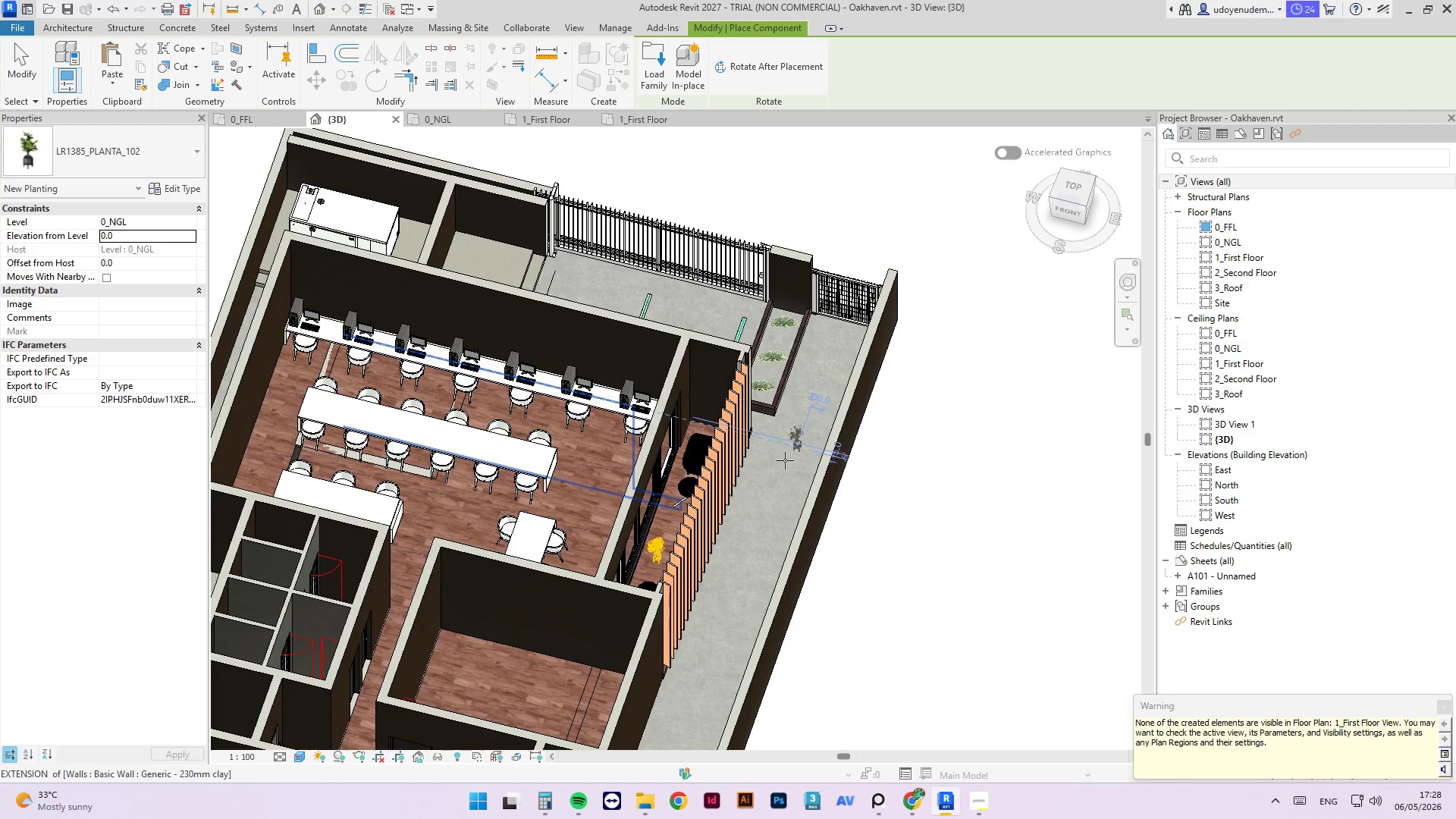 
key(Escape)
 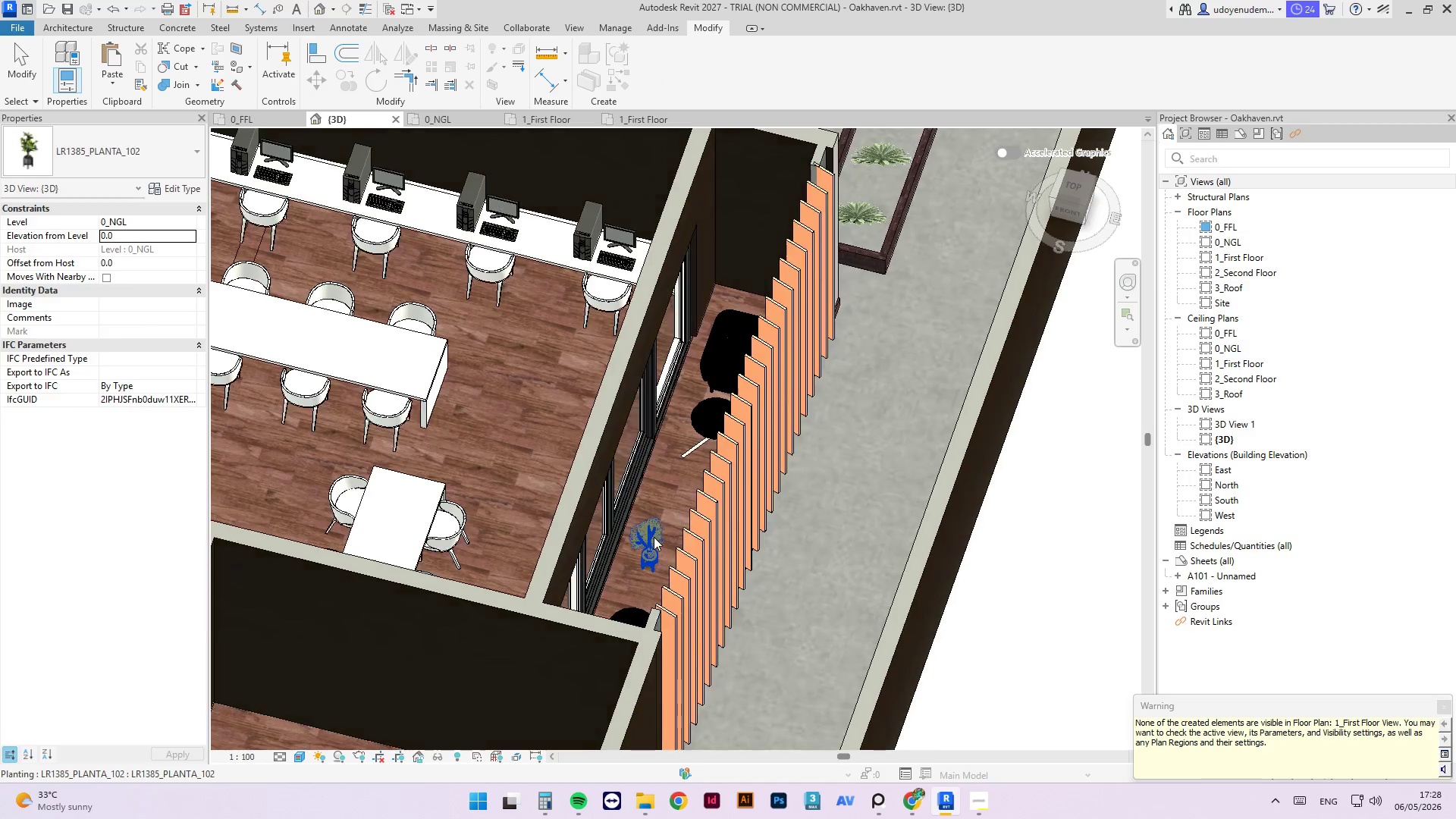 
key(Escape)
 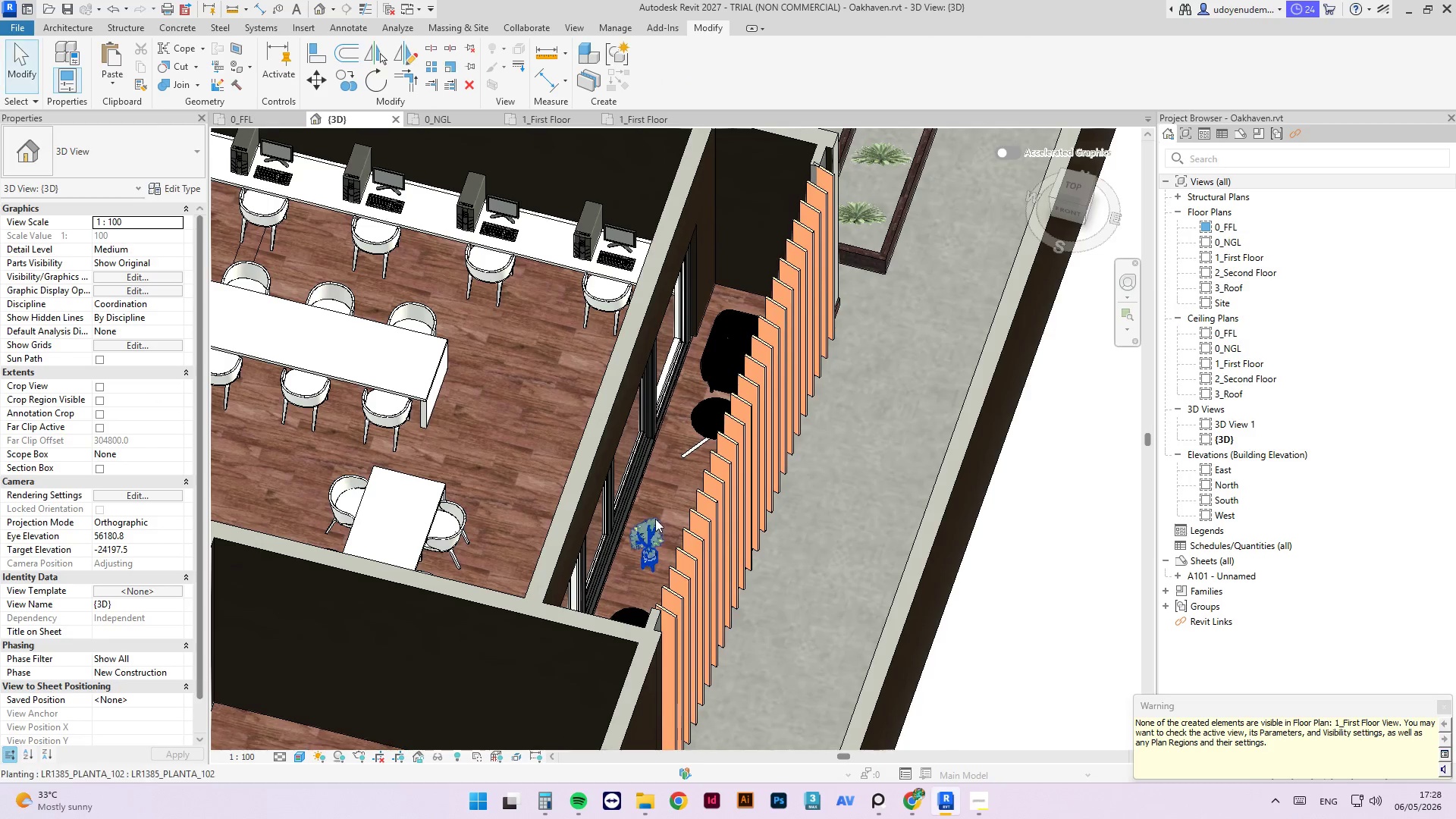 
scroll: coordinate [640, 586], scroll_direction: up, amount: 5.0
 